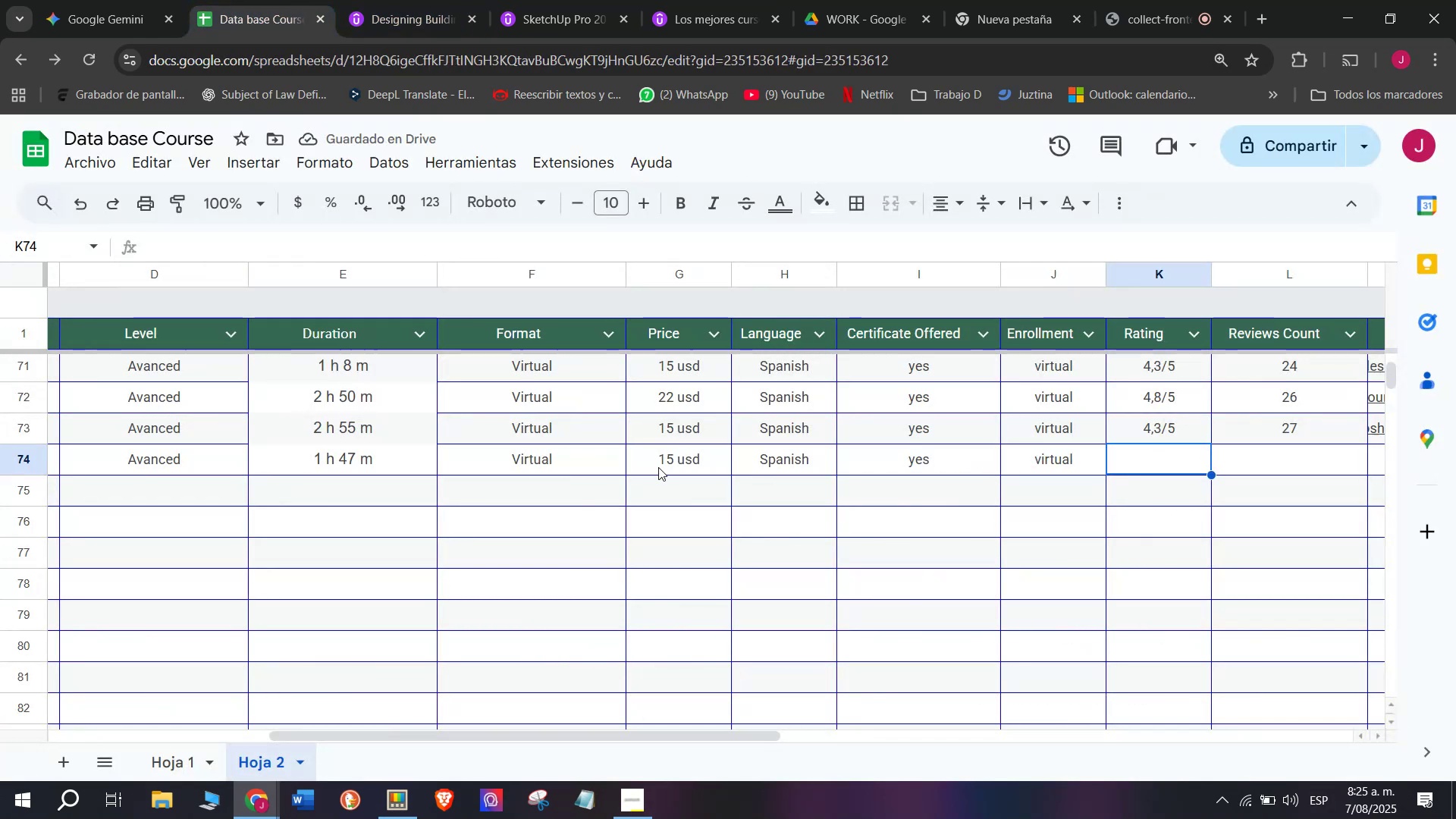 
double_click([680, 468])
 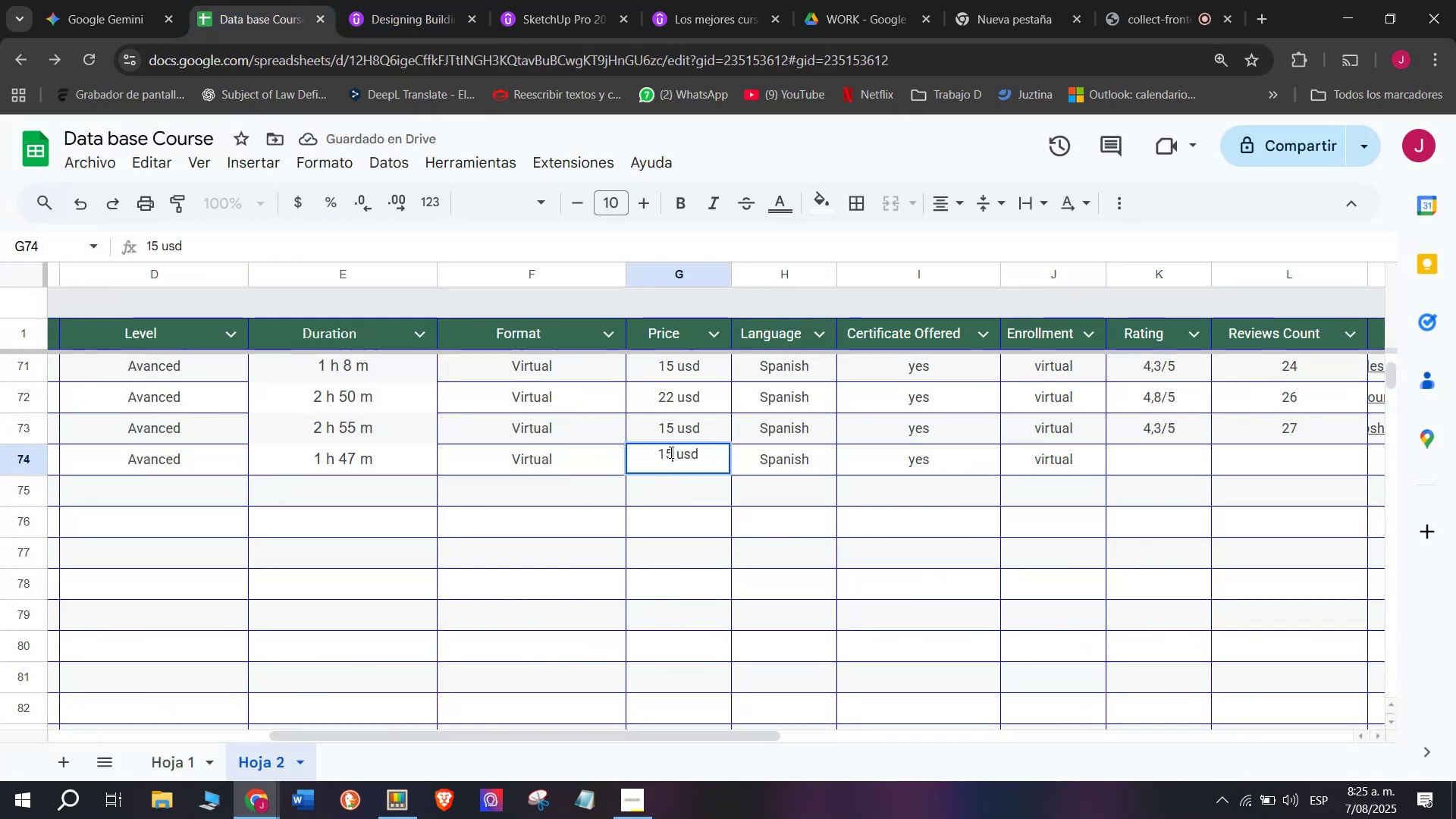 
type(q)
key(Backspace)
key(Backspace)
type(q30)
 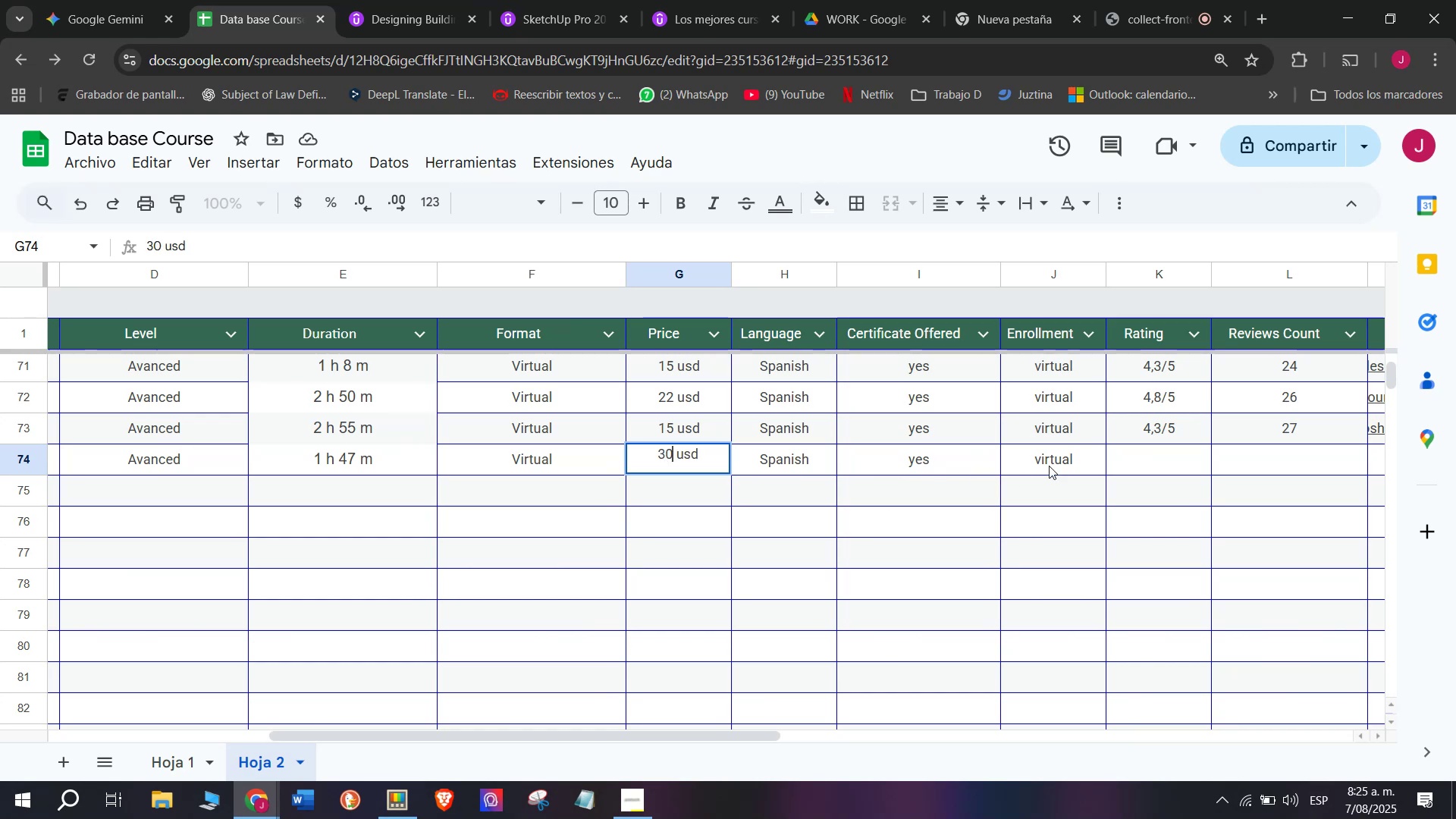 
left_click([1144, 468])
 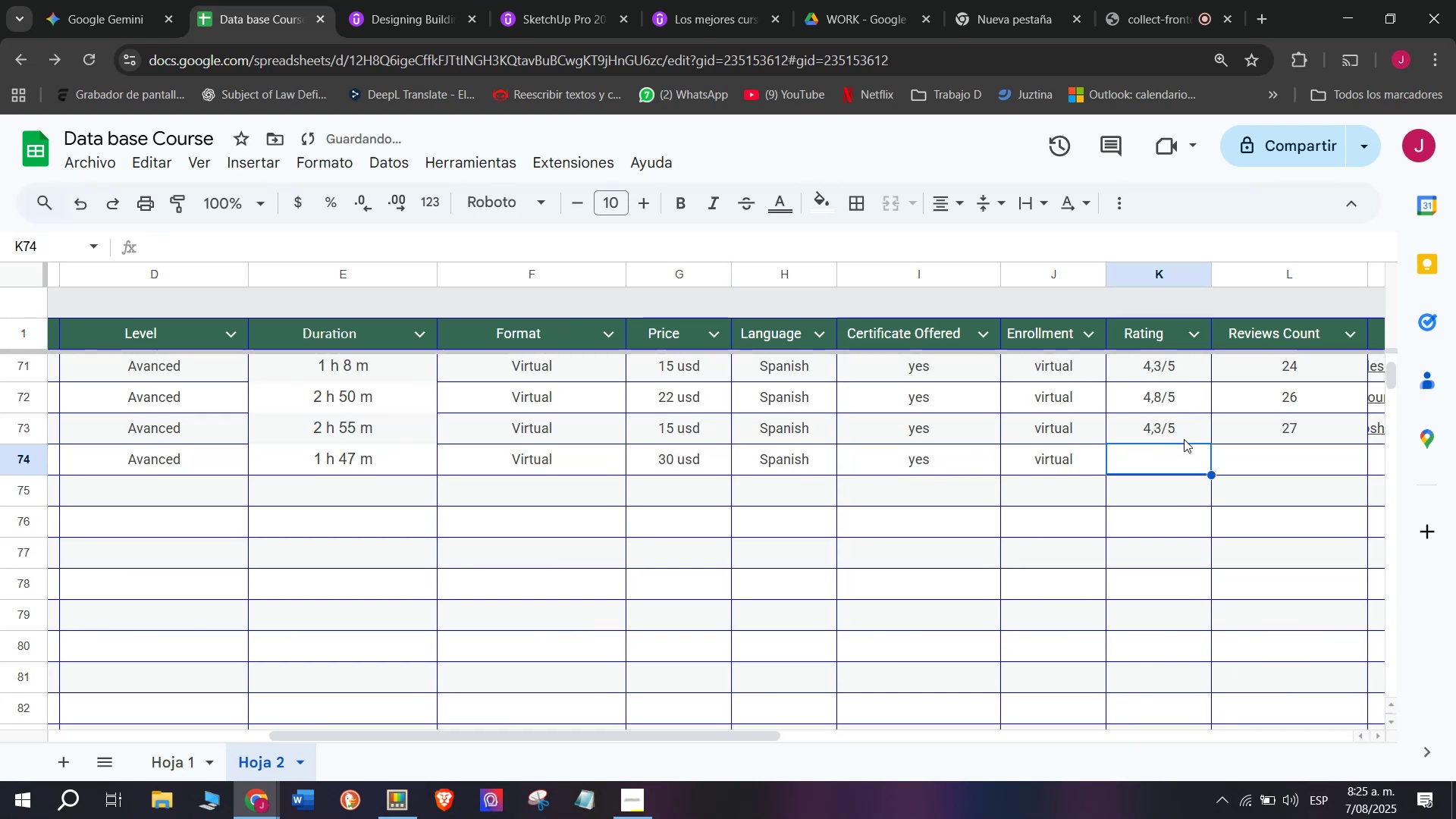 
left_click([1184, 438])
 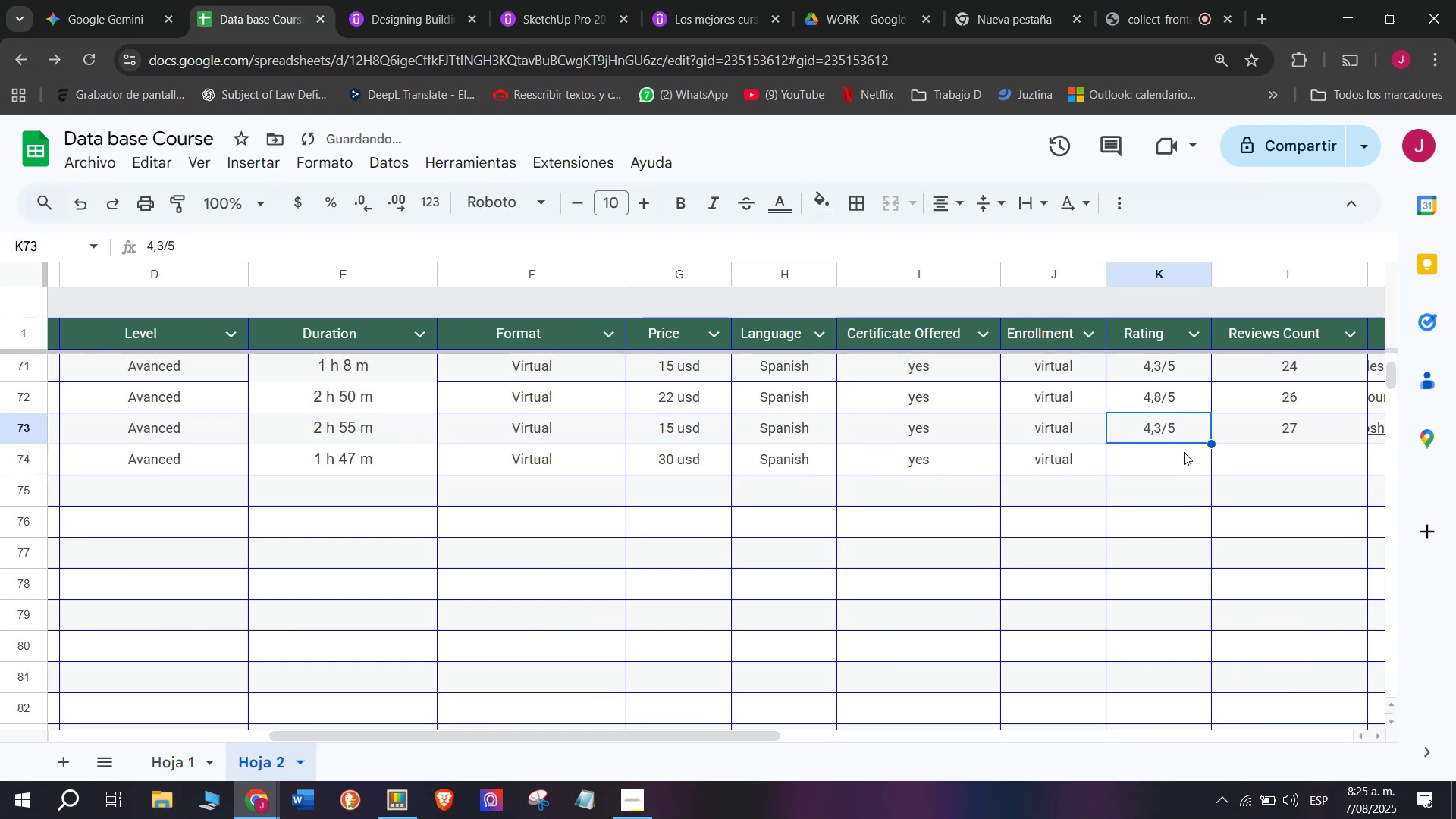 
key(Break)
 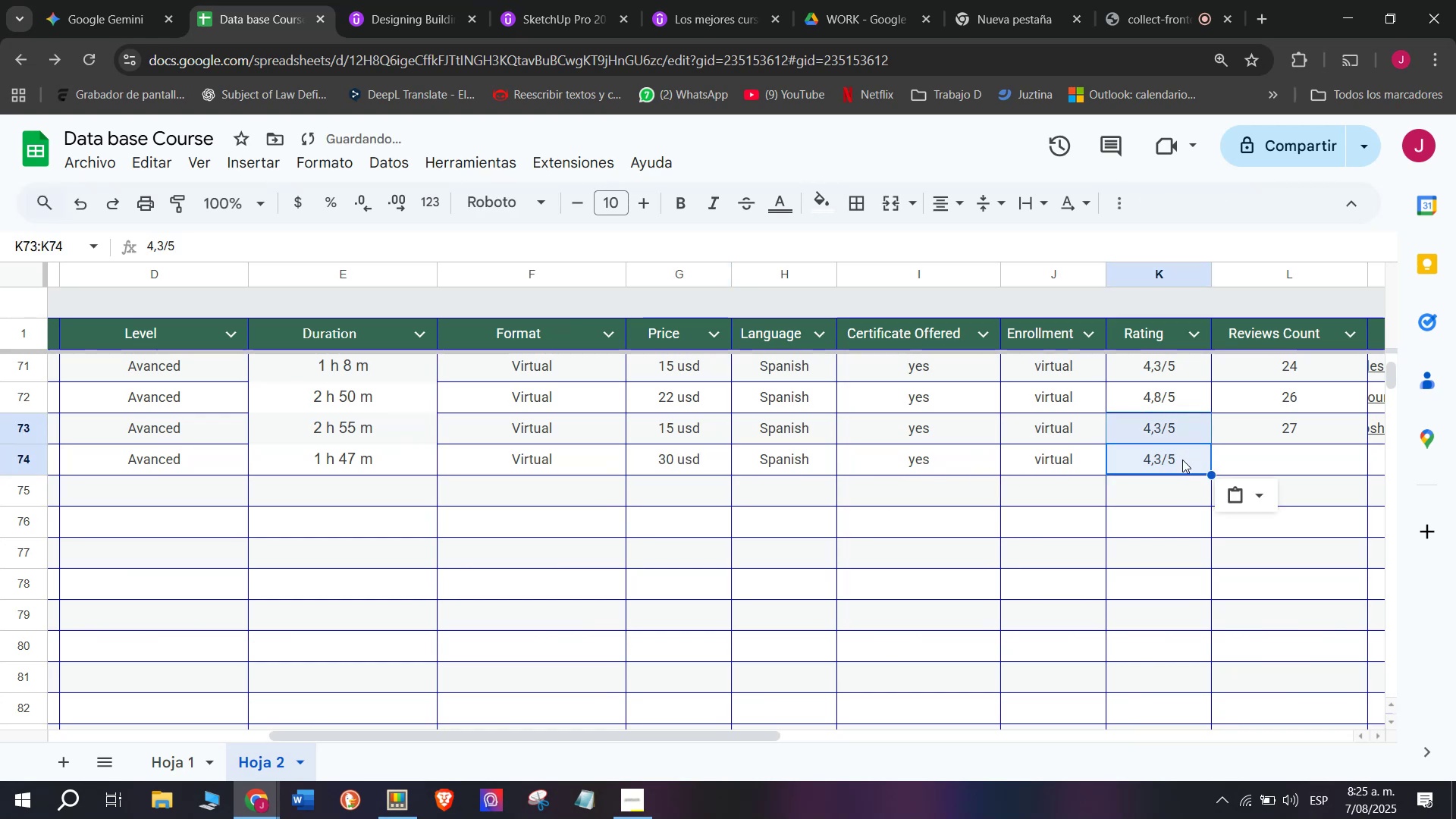 
key(Control+ControlLeft)
 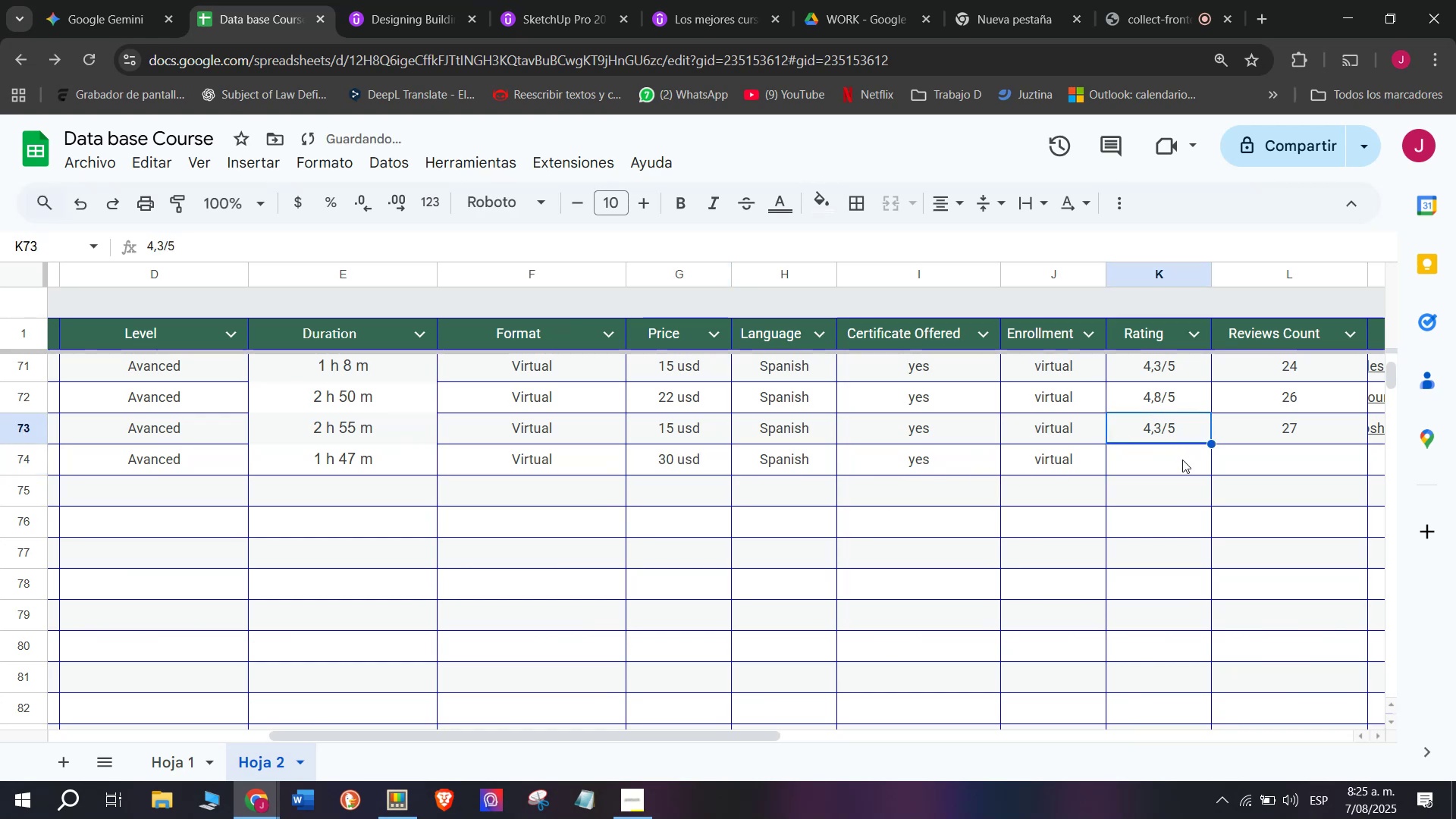 
key(Control+C)
 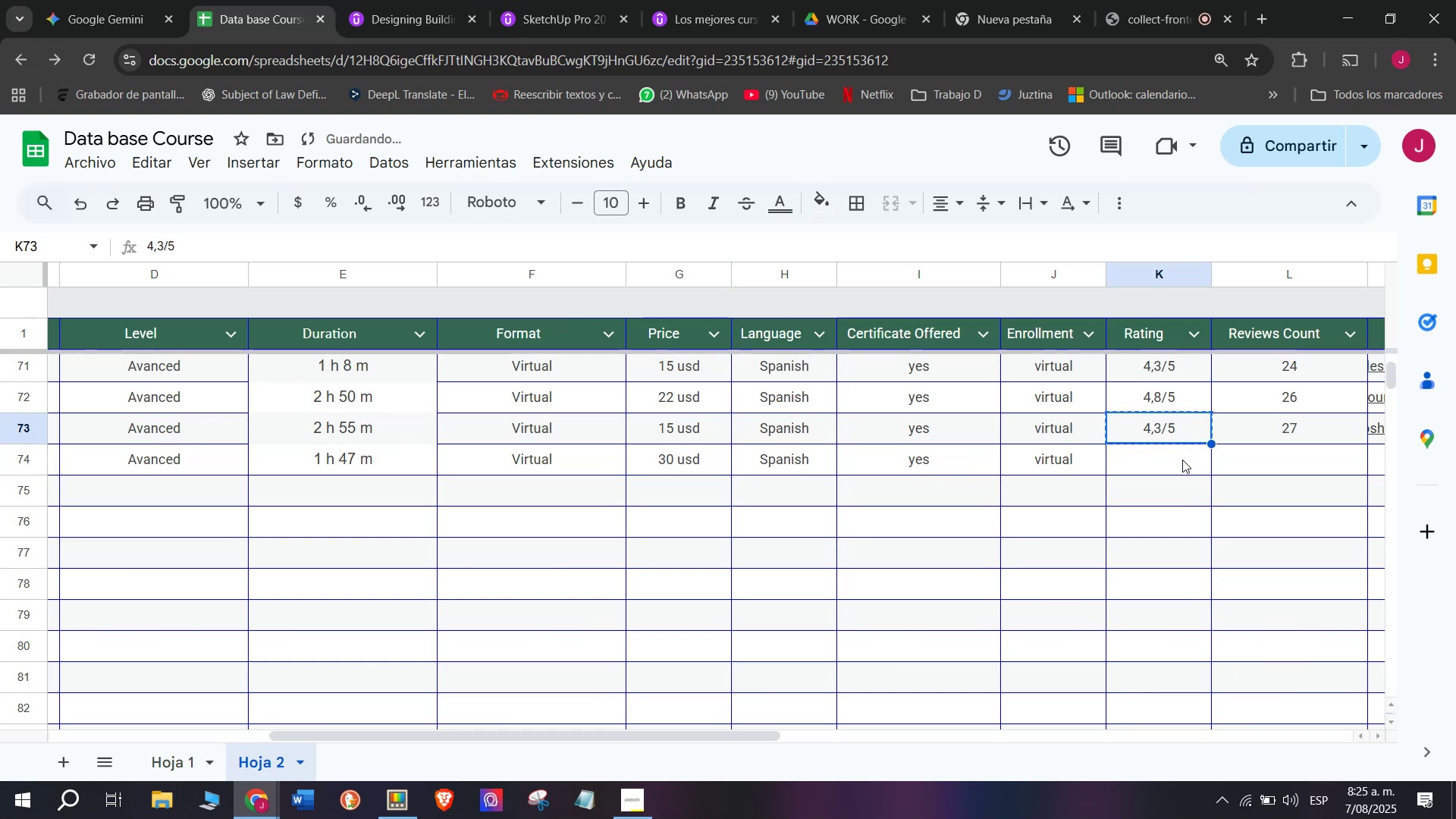 
left_click([1182, 460])
 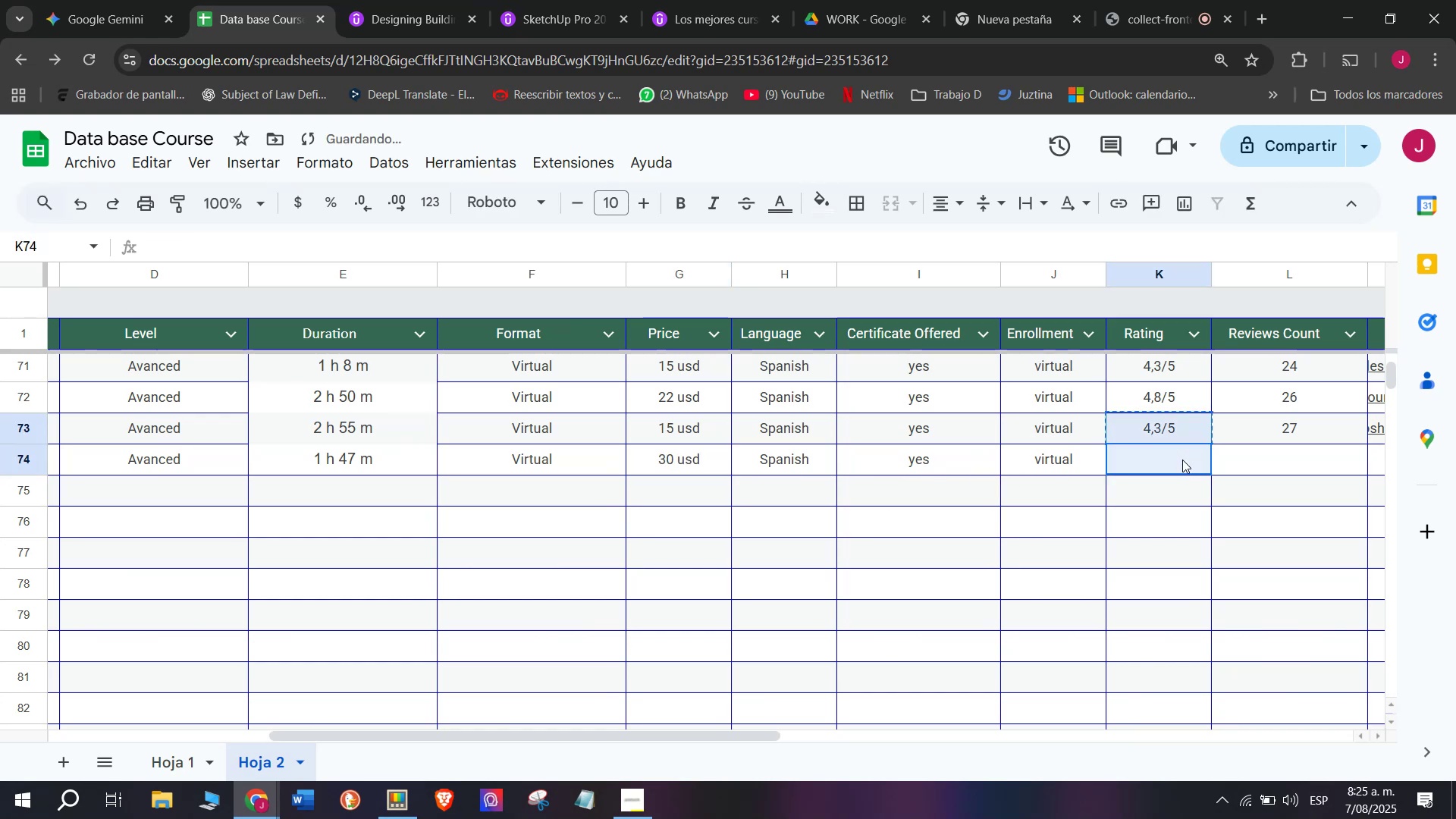 
key(Z)
 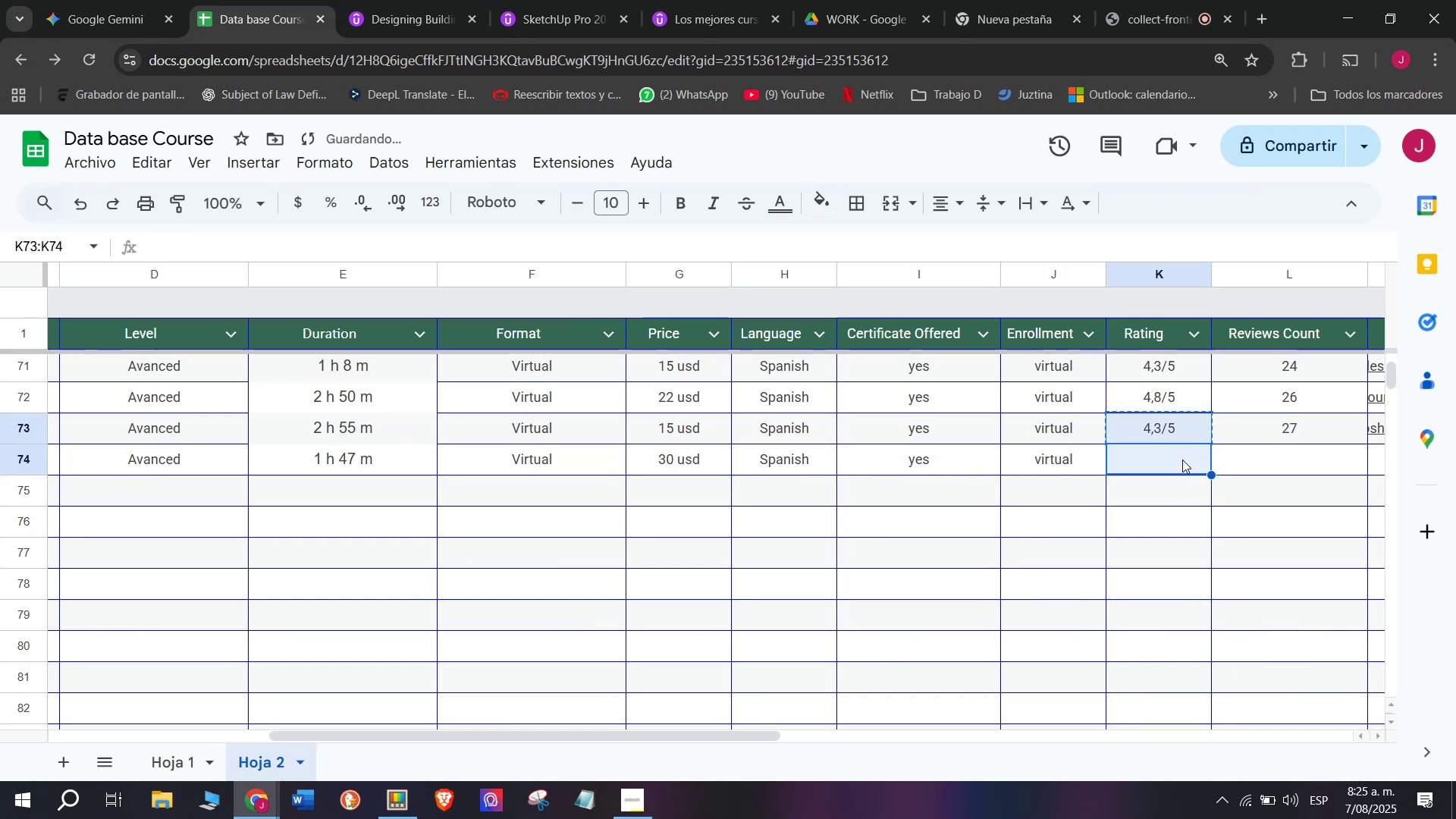 
key(Control+ControlLeft)
 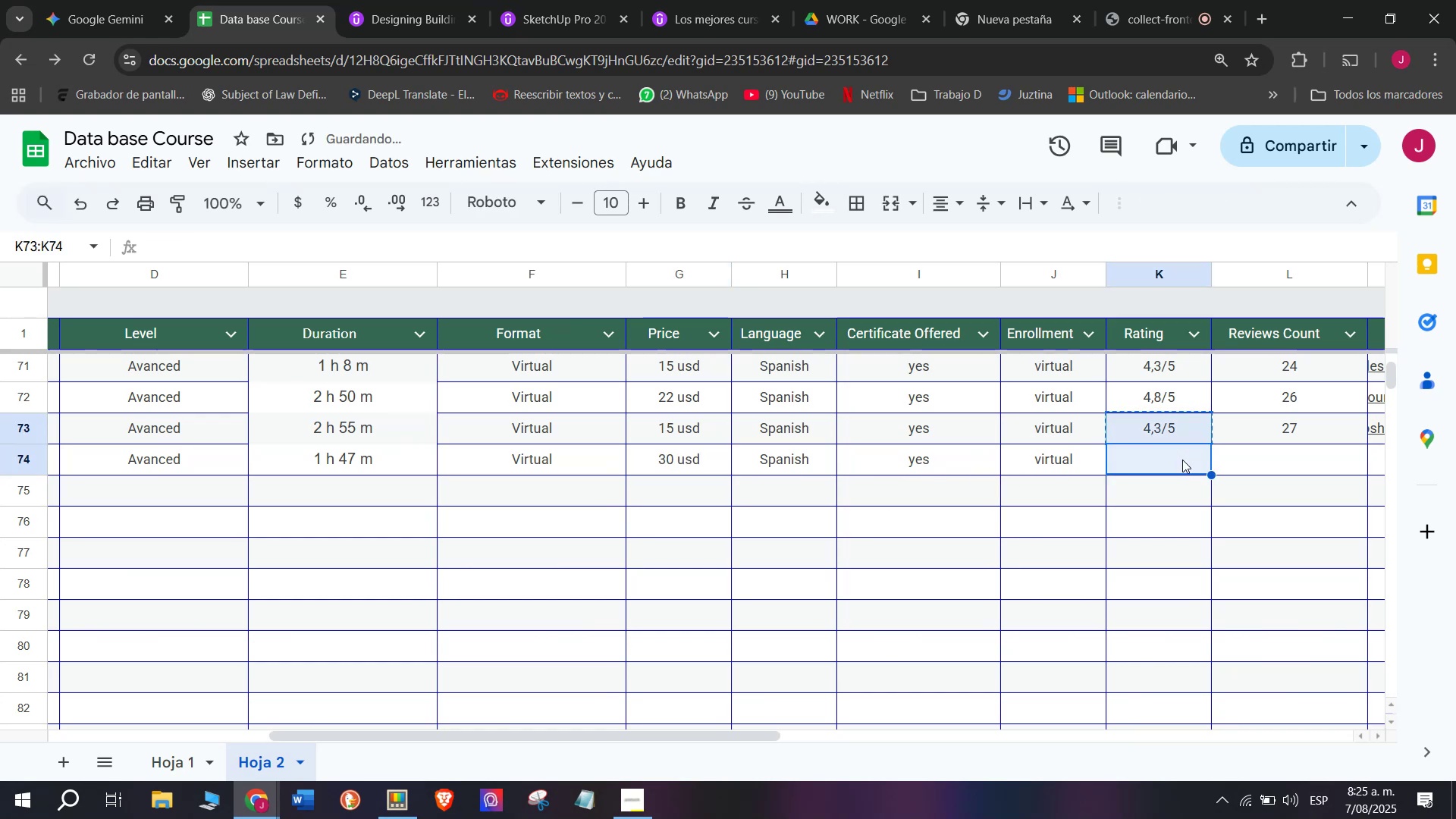 
key(Control+V)
 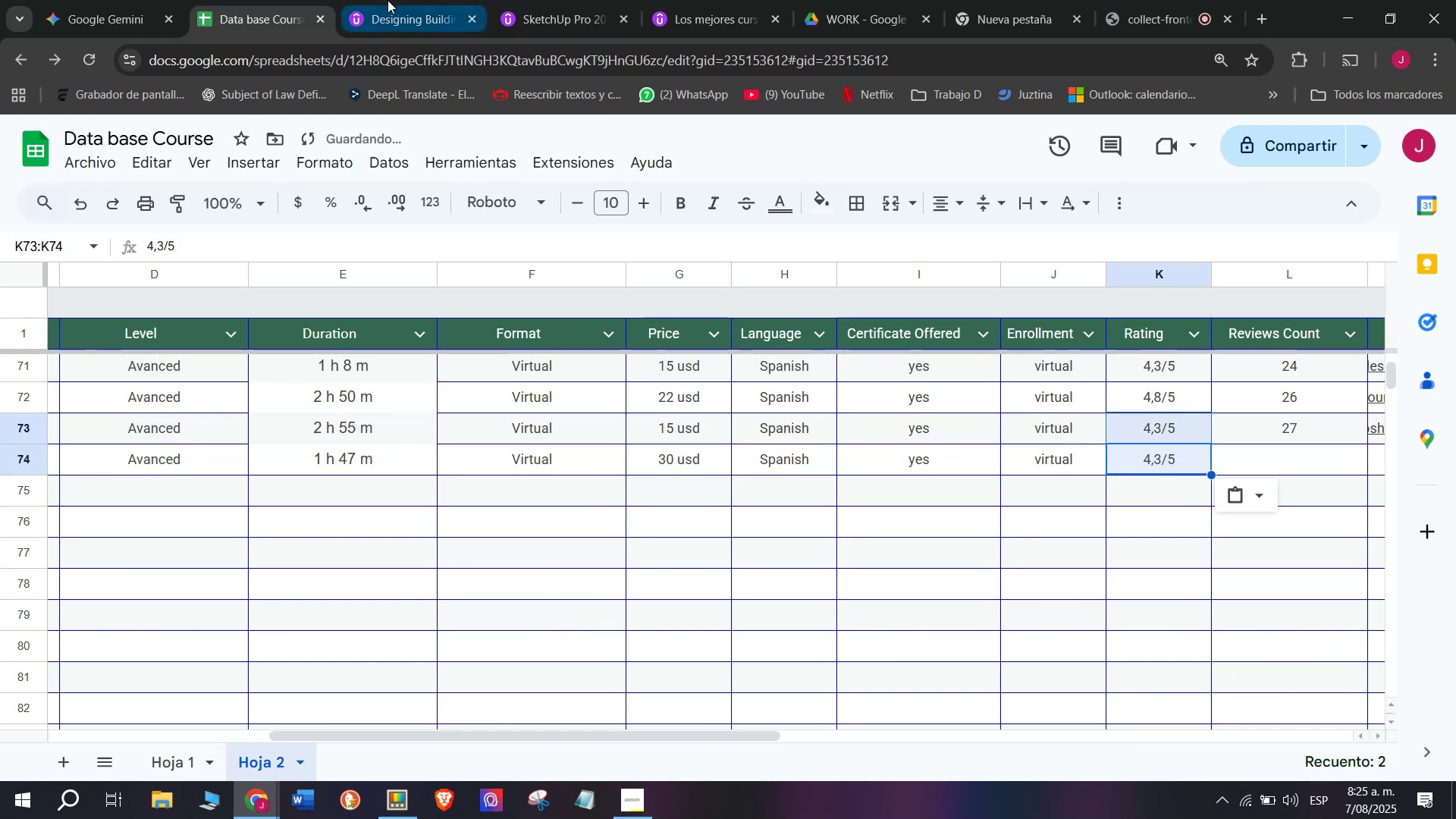 
left_click([365, 0])
 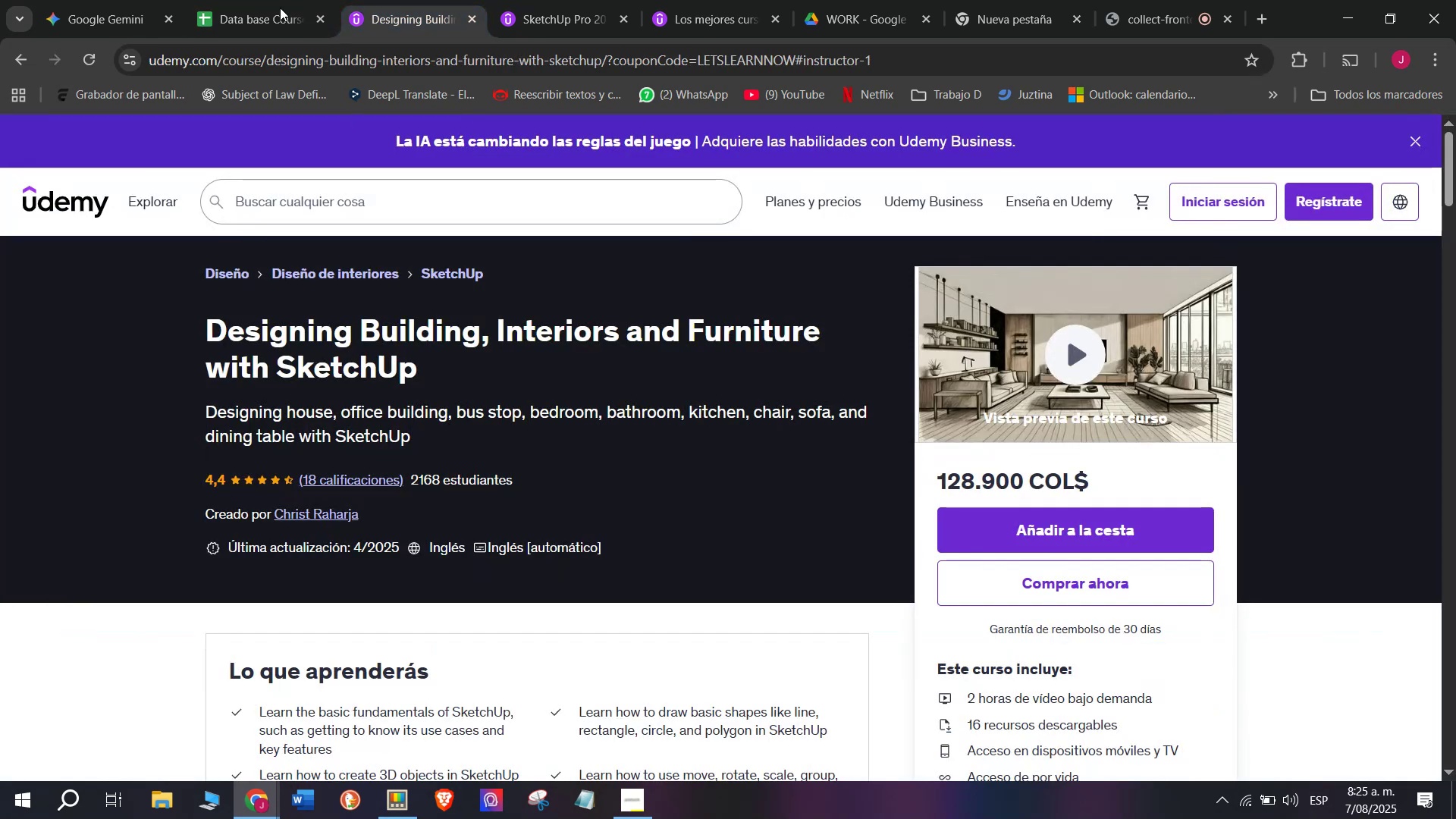 
left_click([275, 0])
 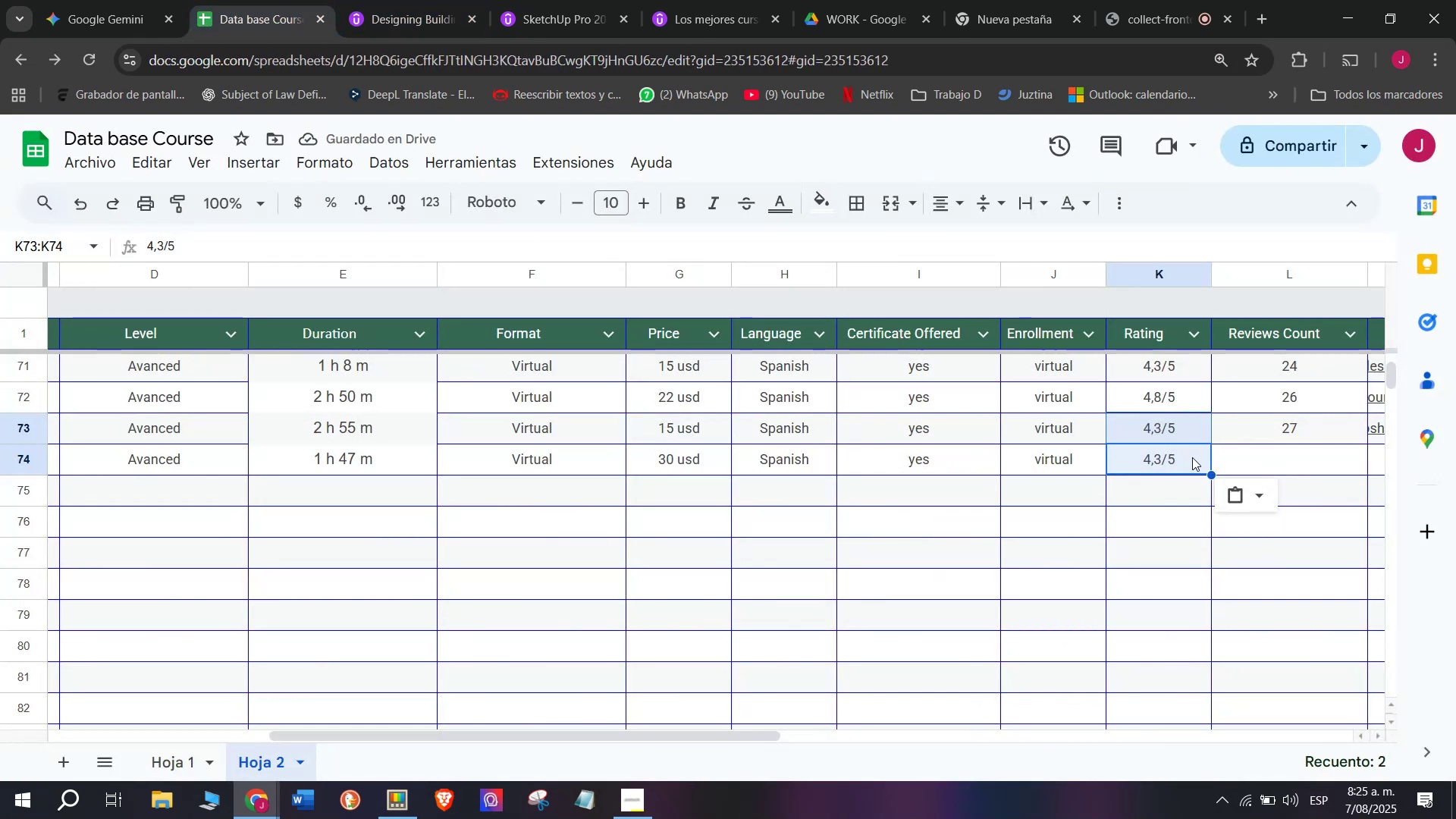 
left_click([1213, 447])
 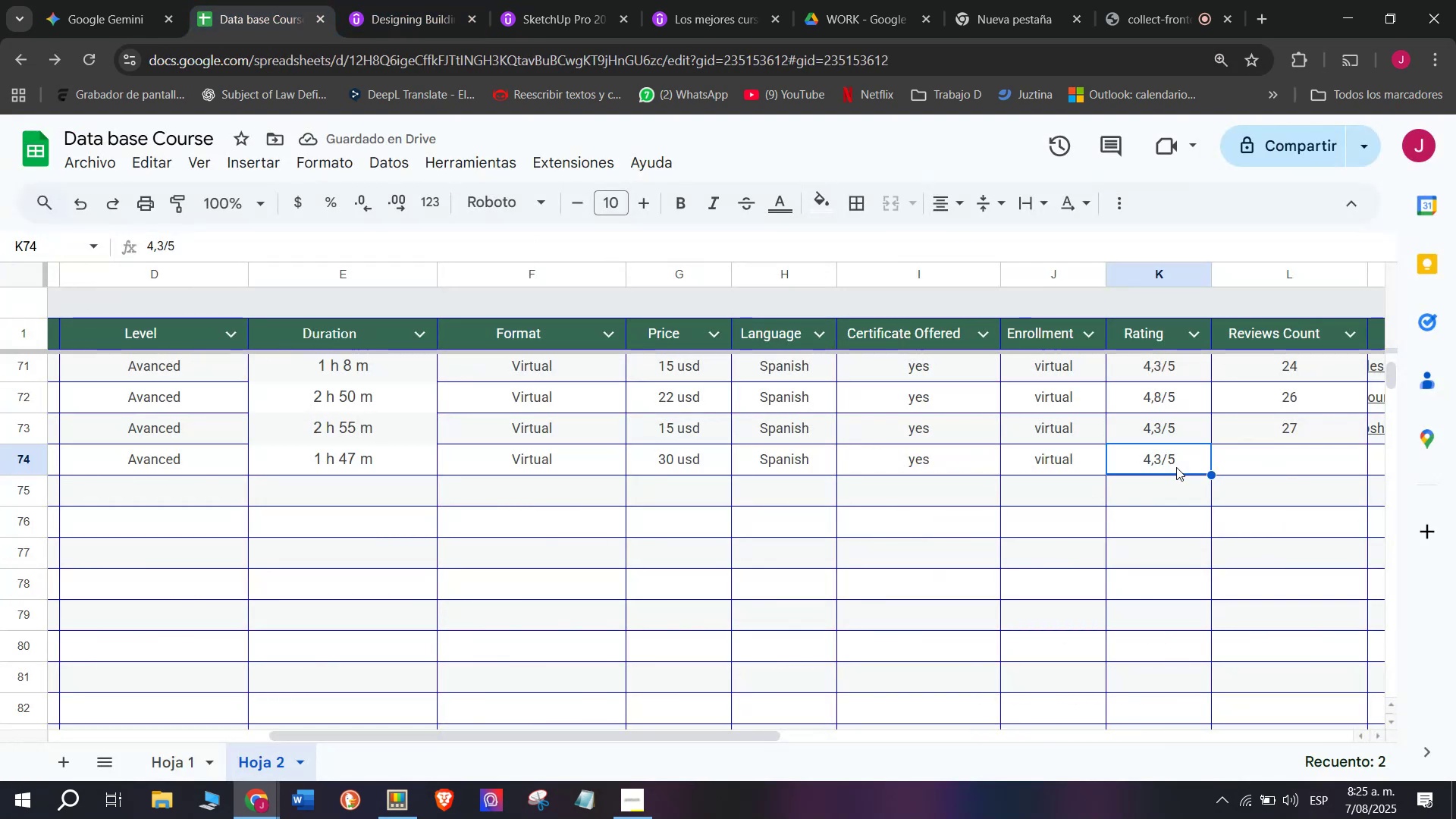 
triple_click([1174, 467])
 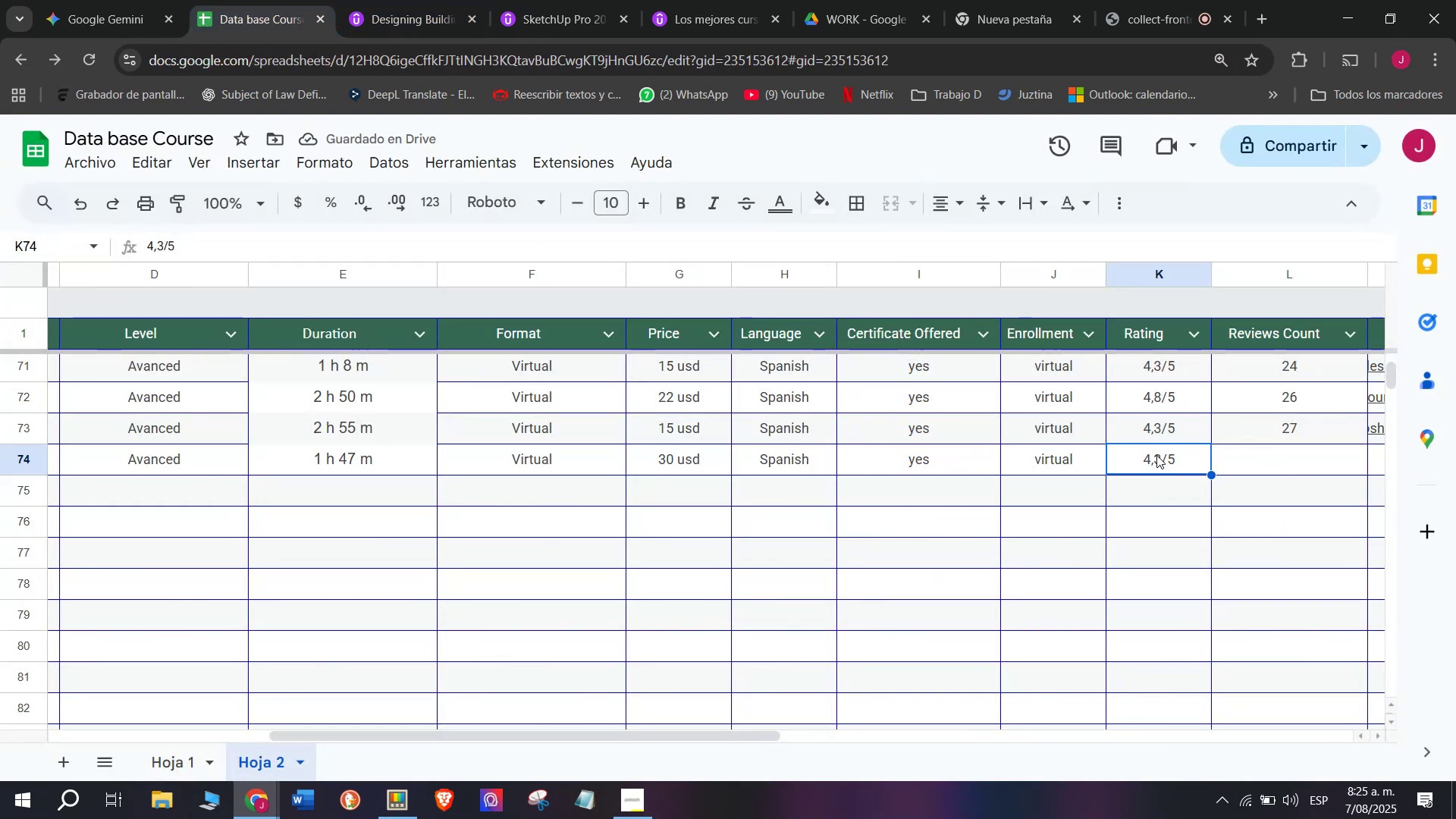 
double_click([1156, 455])
 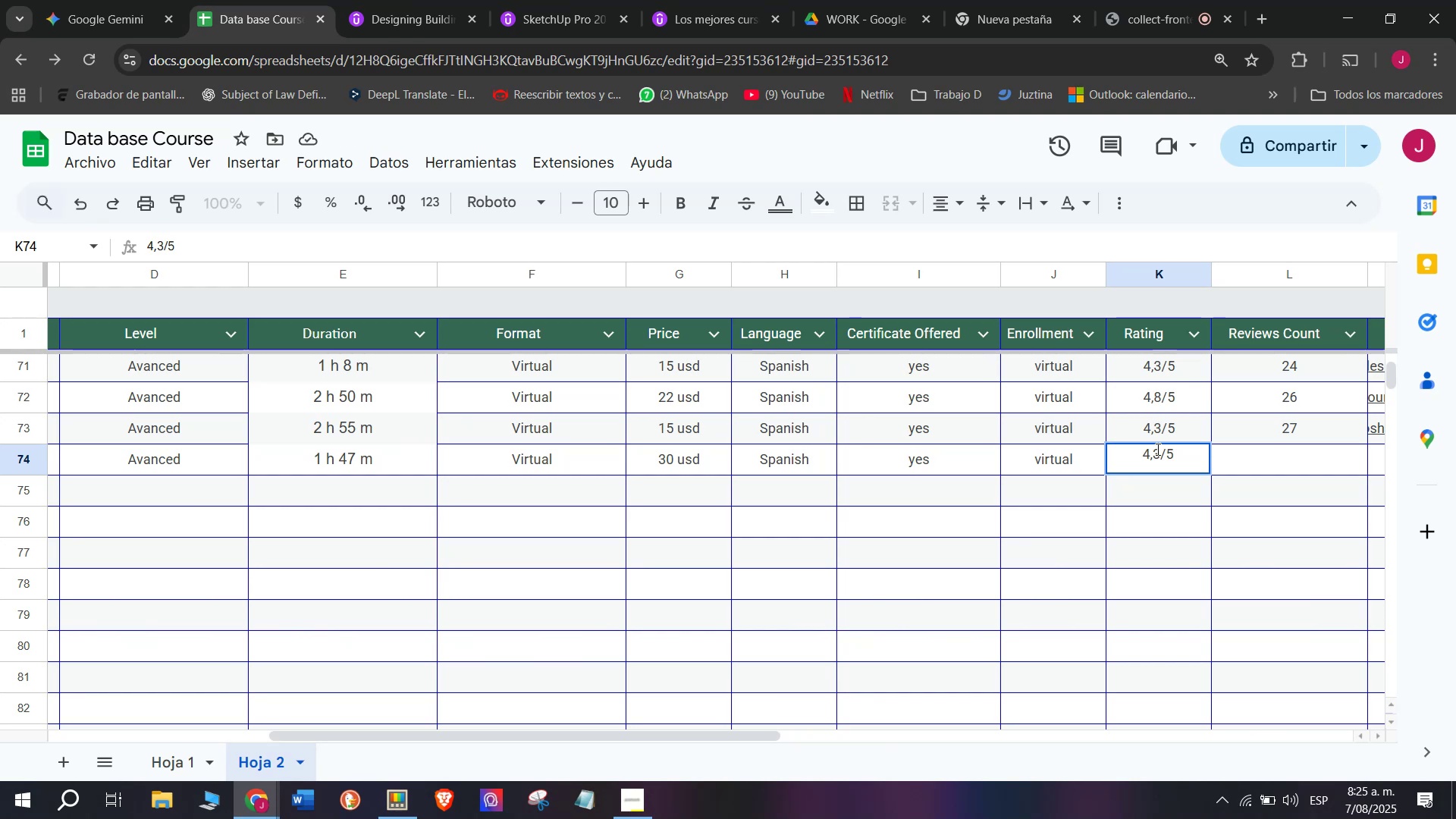 
left_click([1156, 449])
 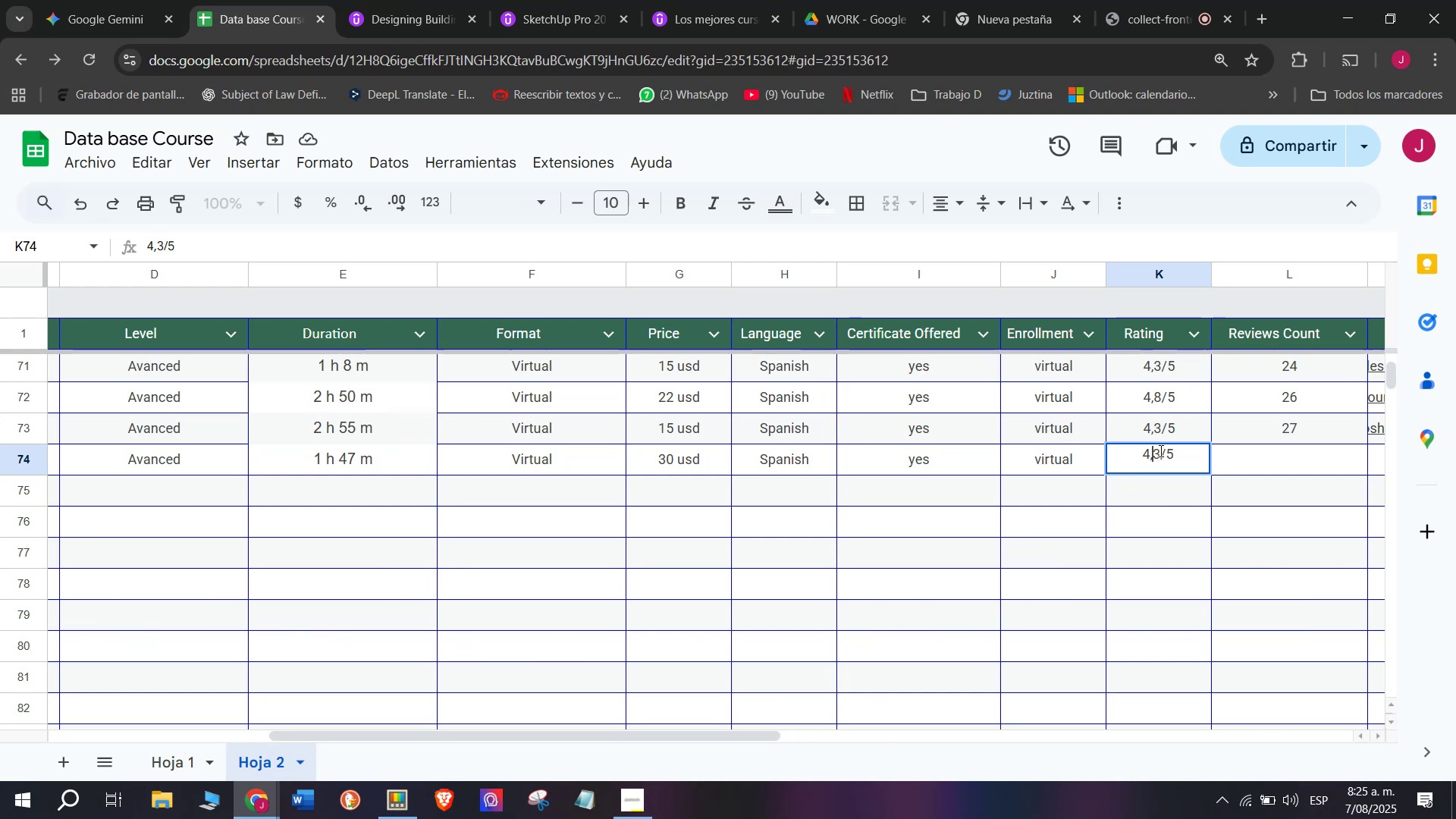 
left_click([1159, 450])
 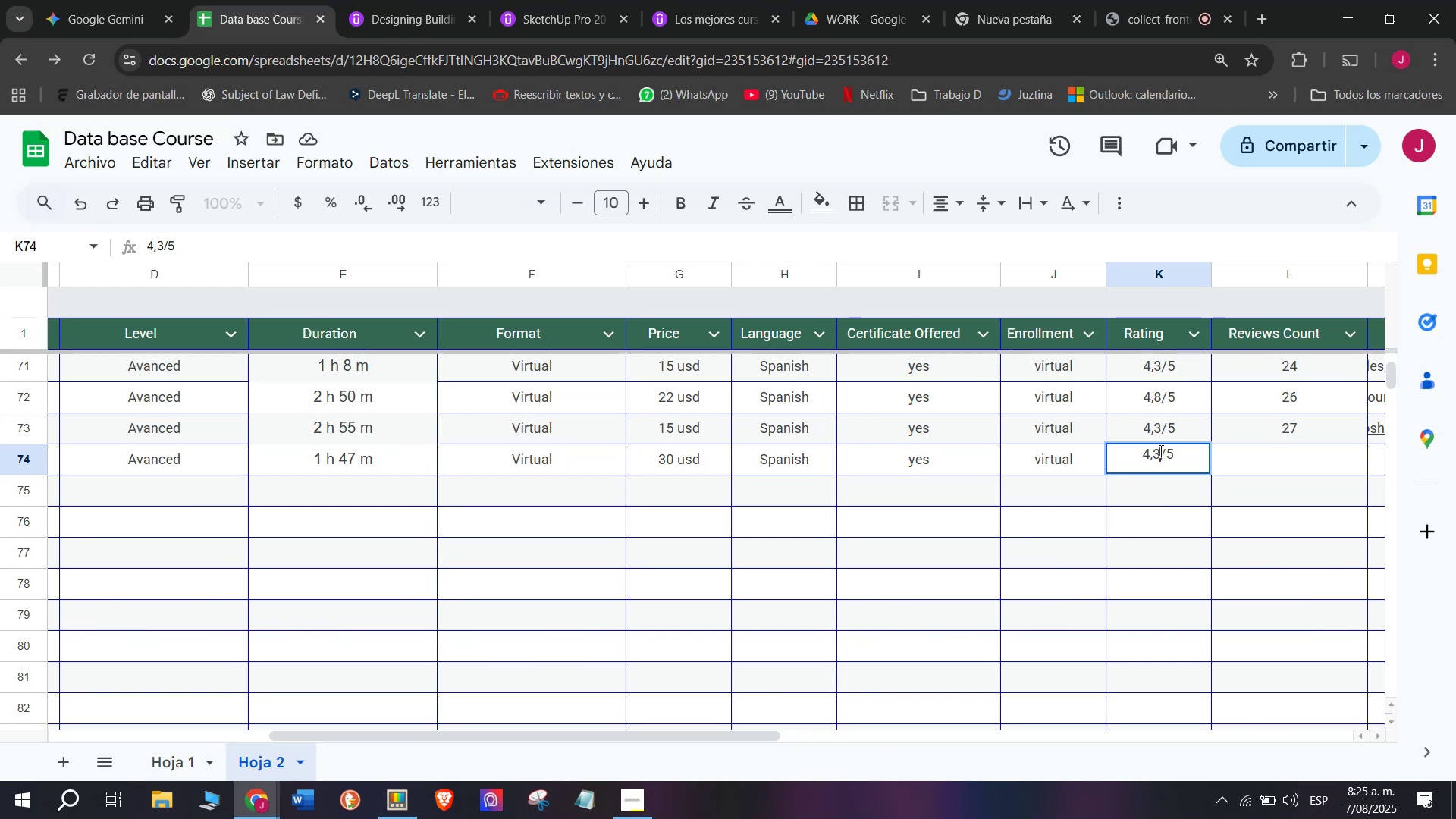 
key(Backspace)
type(q4)
 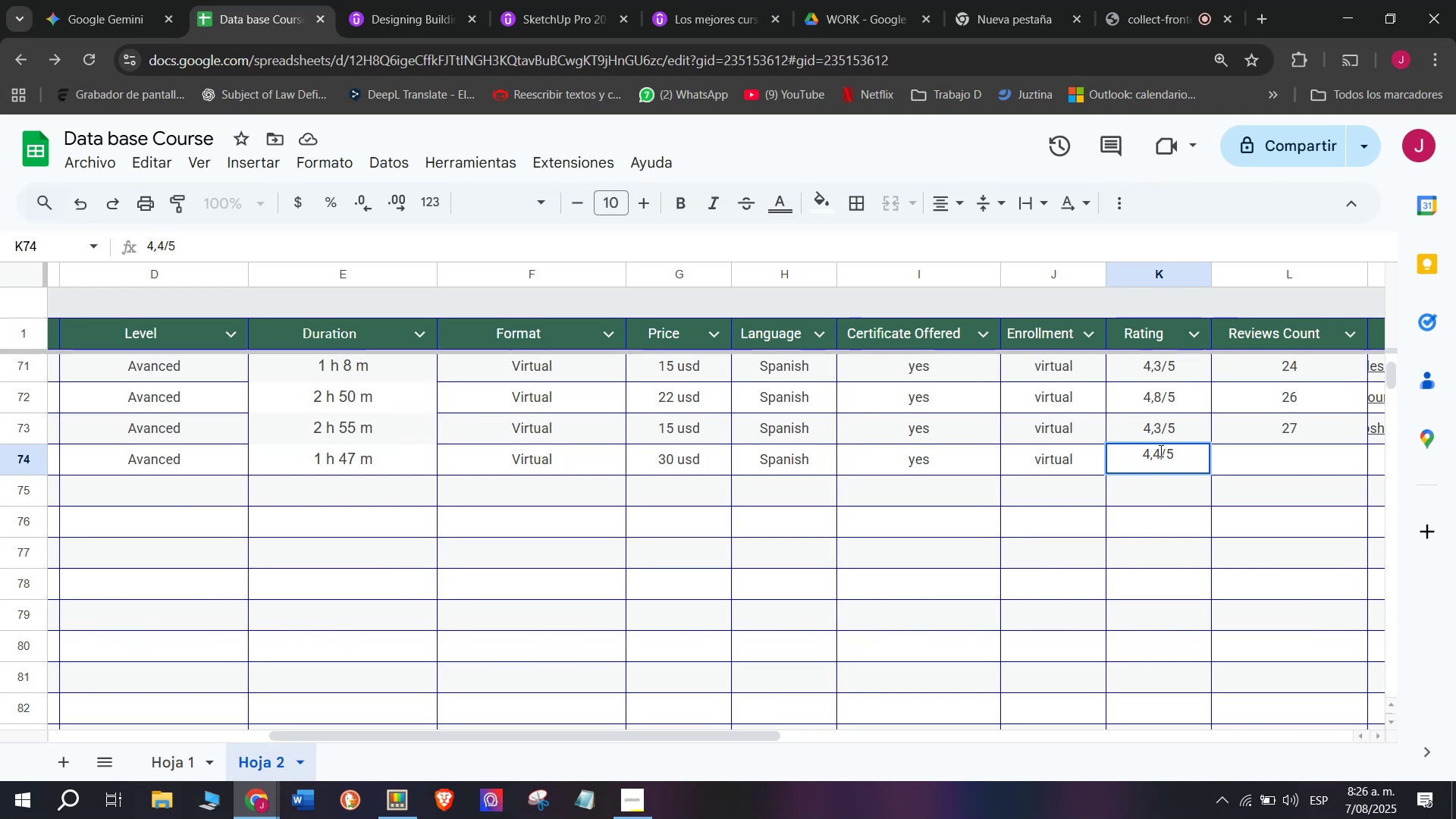 
wait(9.92)
 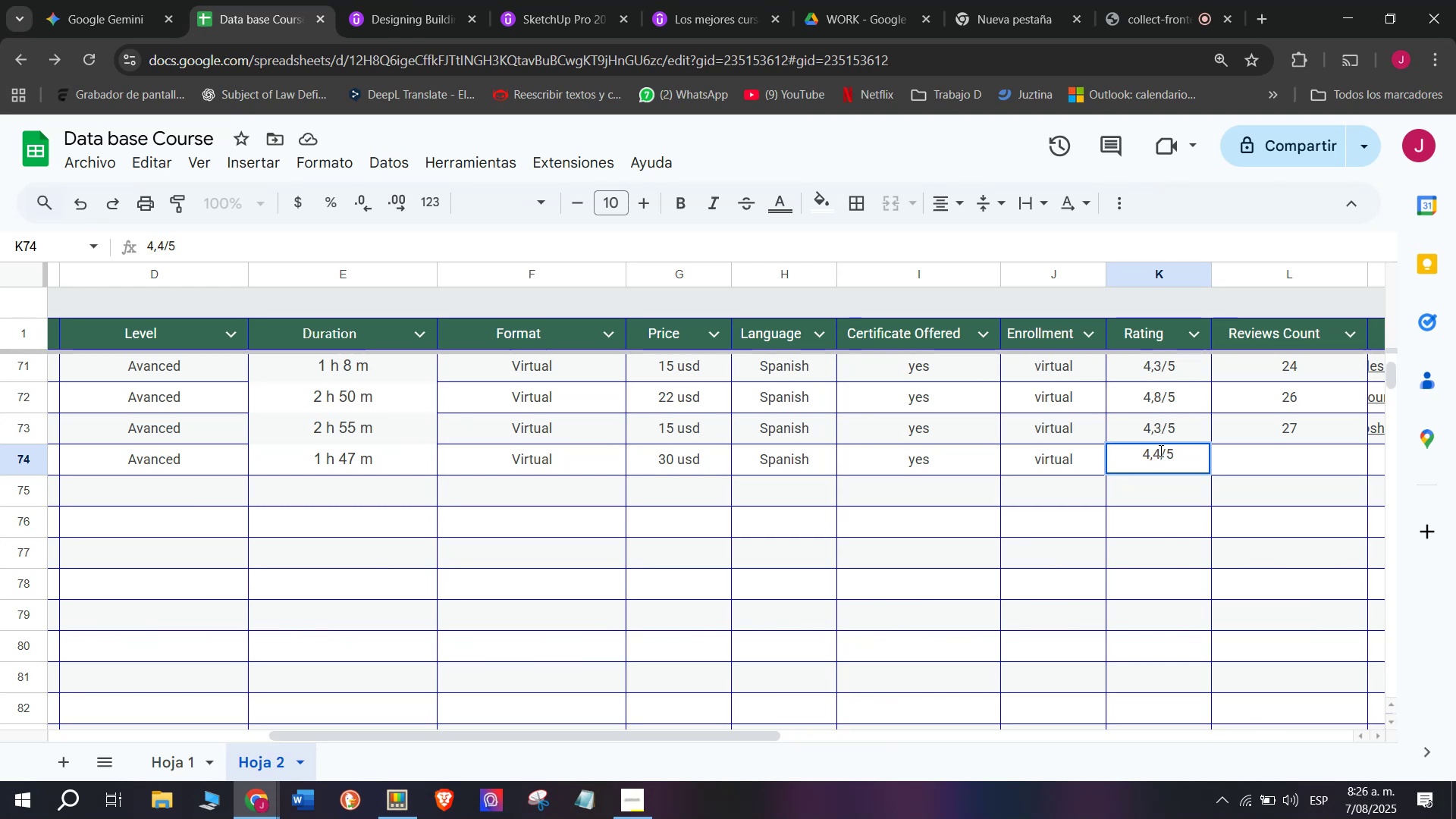 
left_click([1271, 466])
 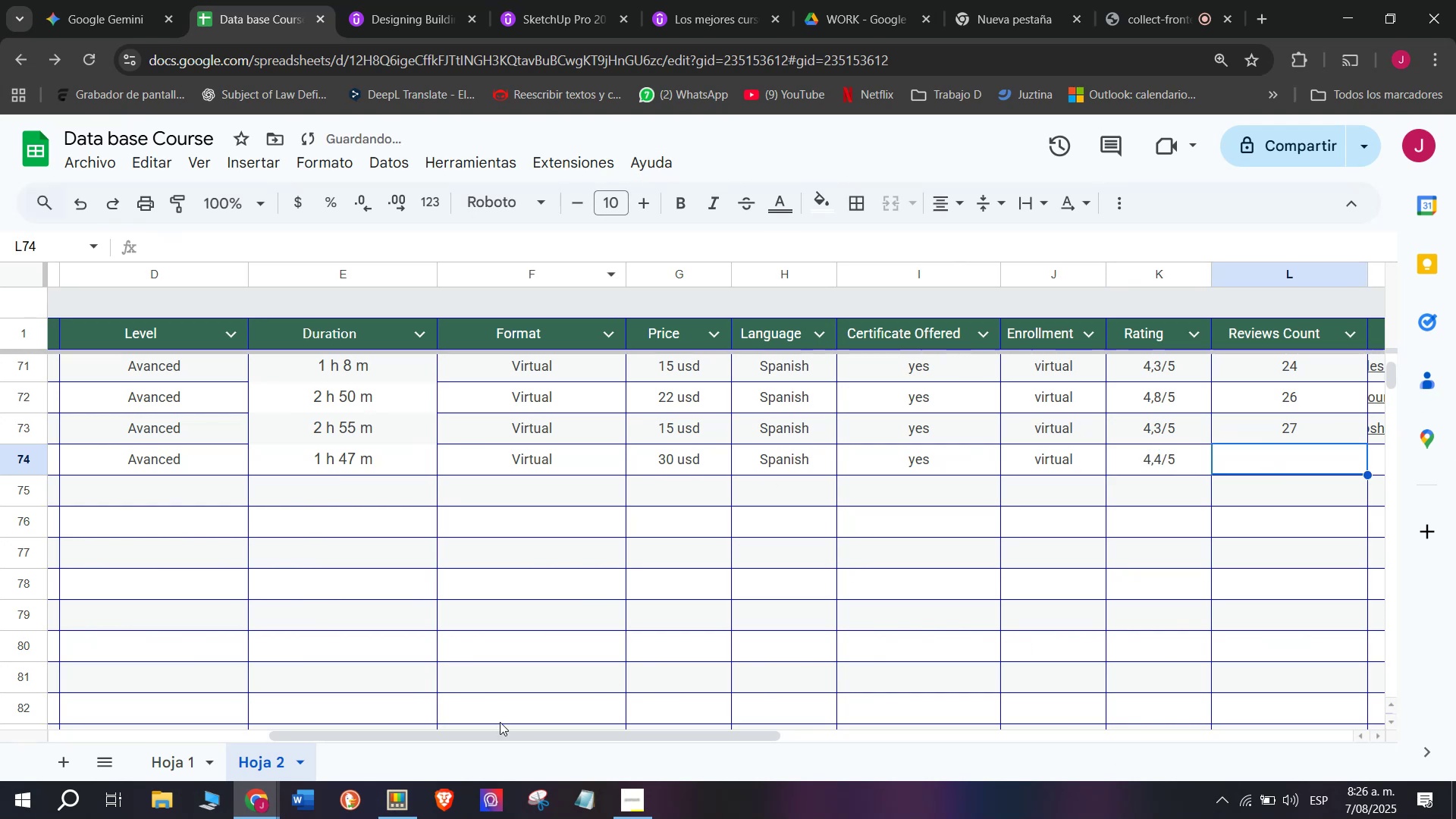 
left_click_drag(start_coordinate=[569, 734], to_coordinate=[695, 754])
 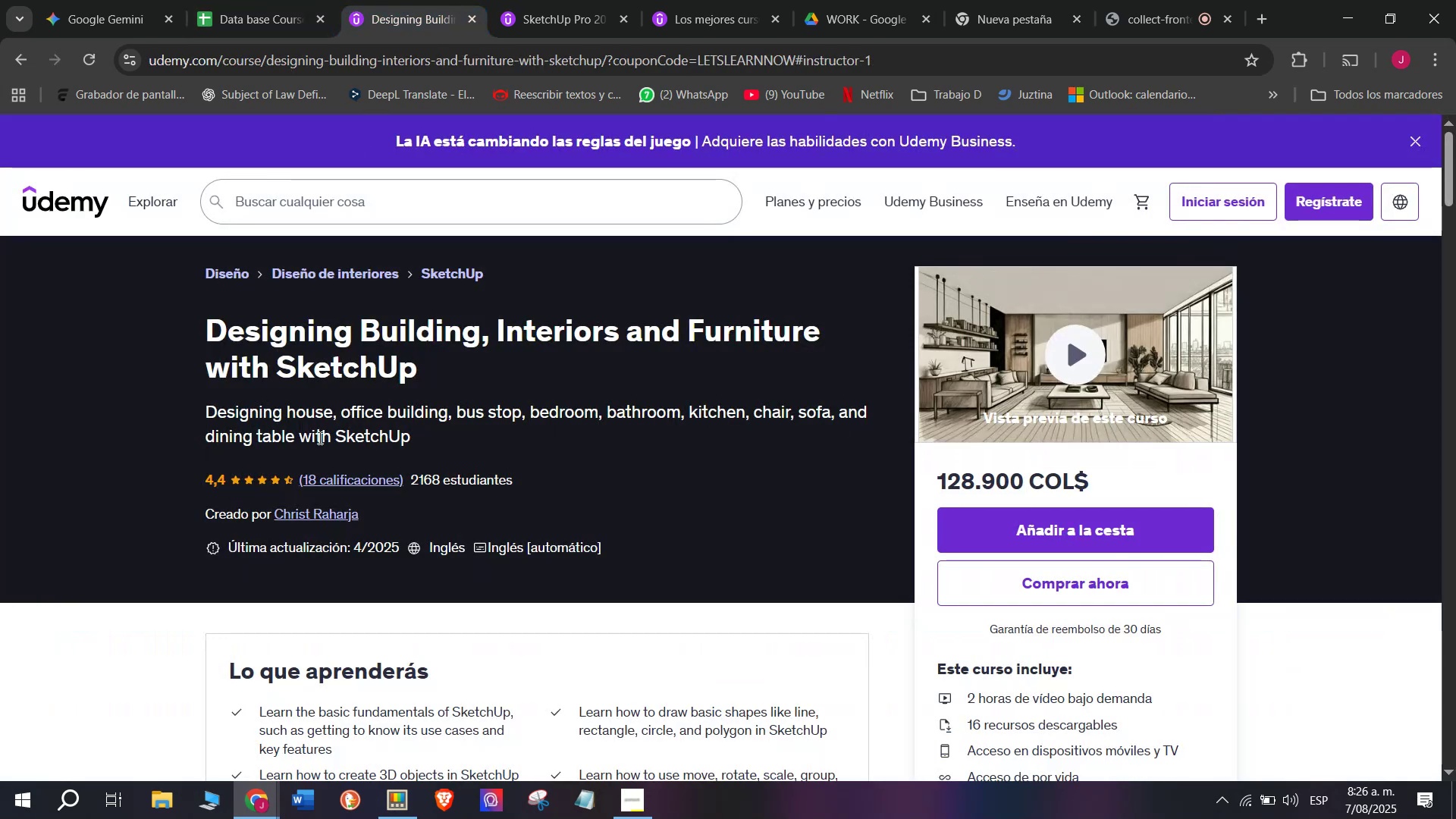 
left_click([232, 0])
 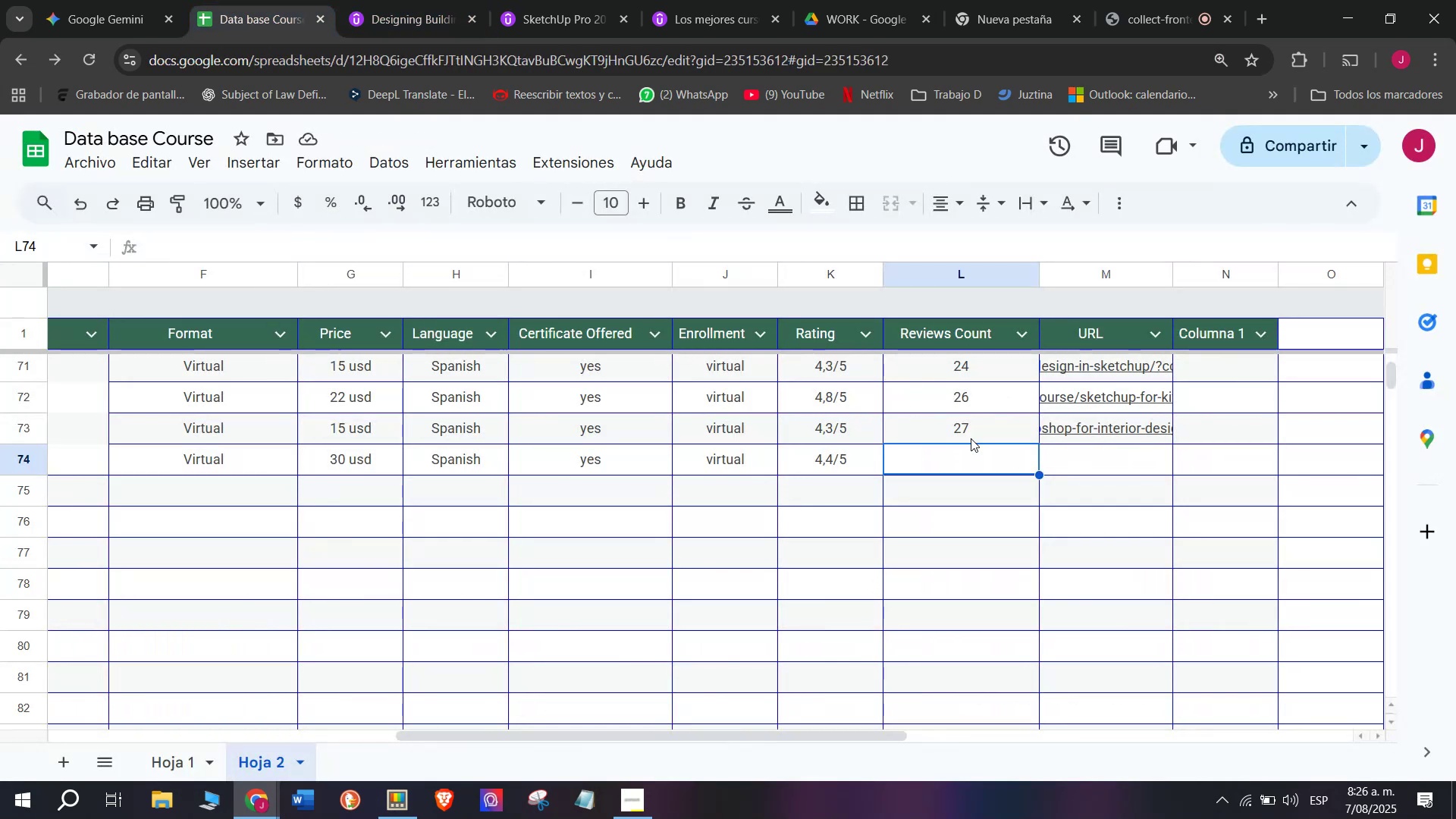 
type(18)
 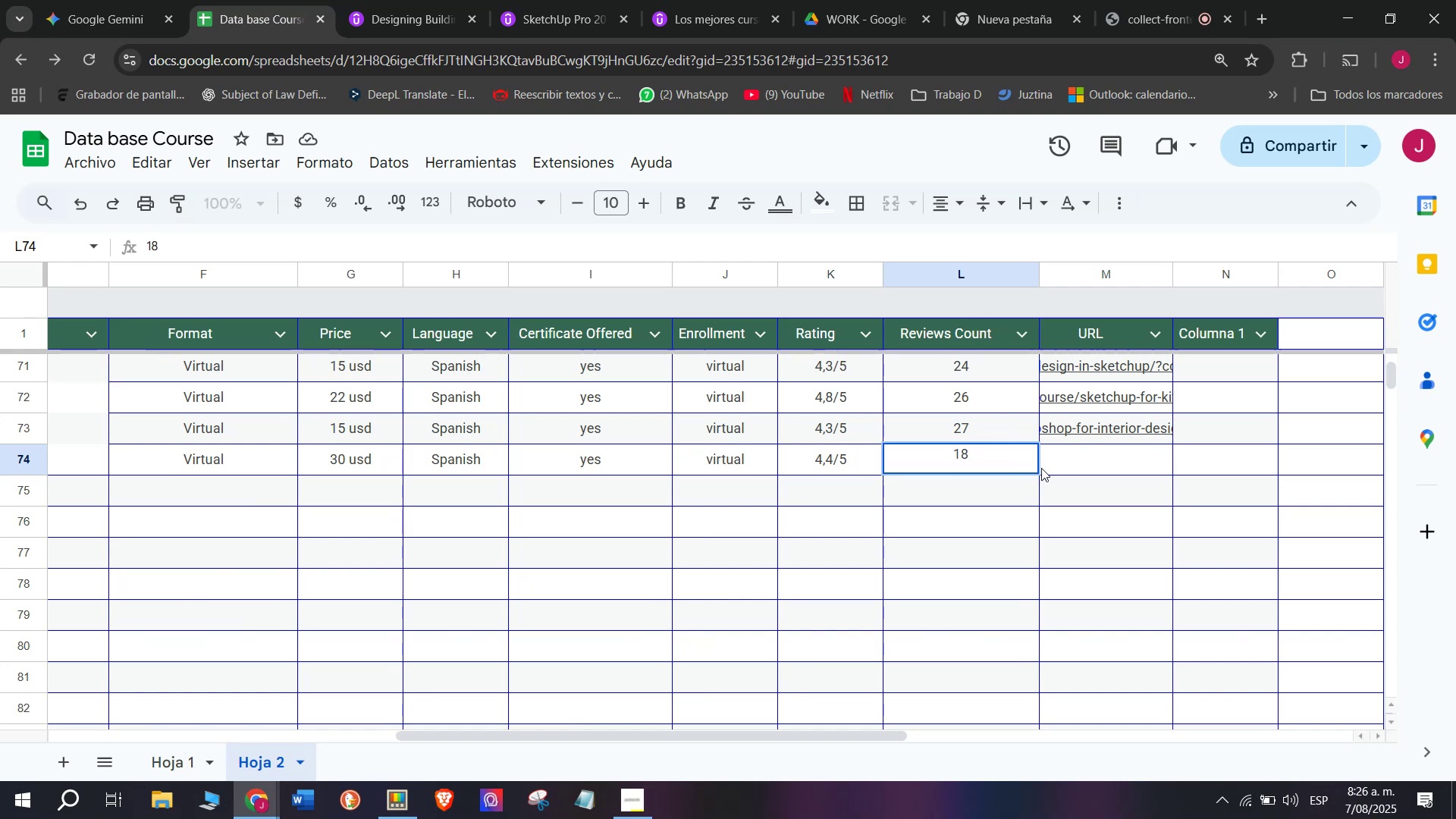 
left_click([1071, 473])
 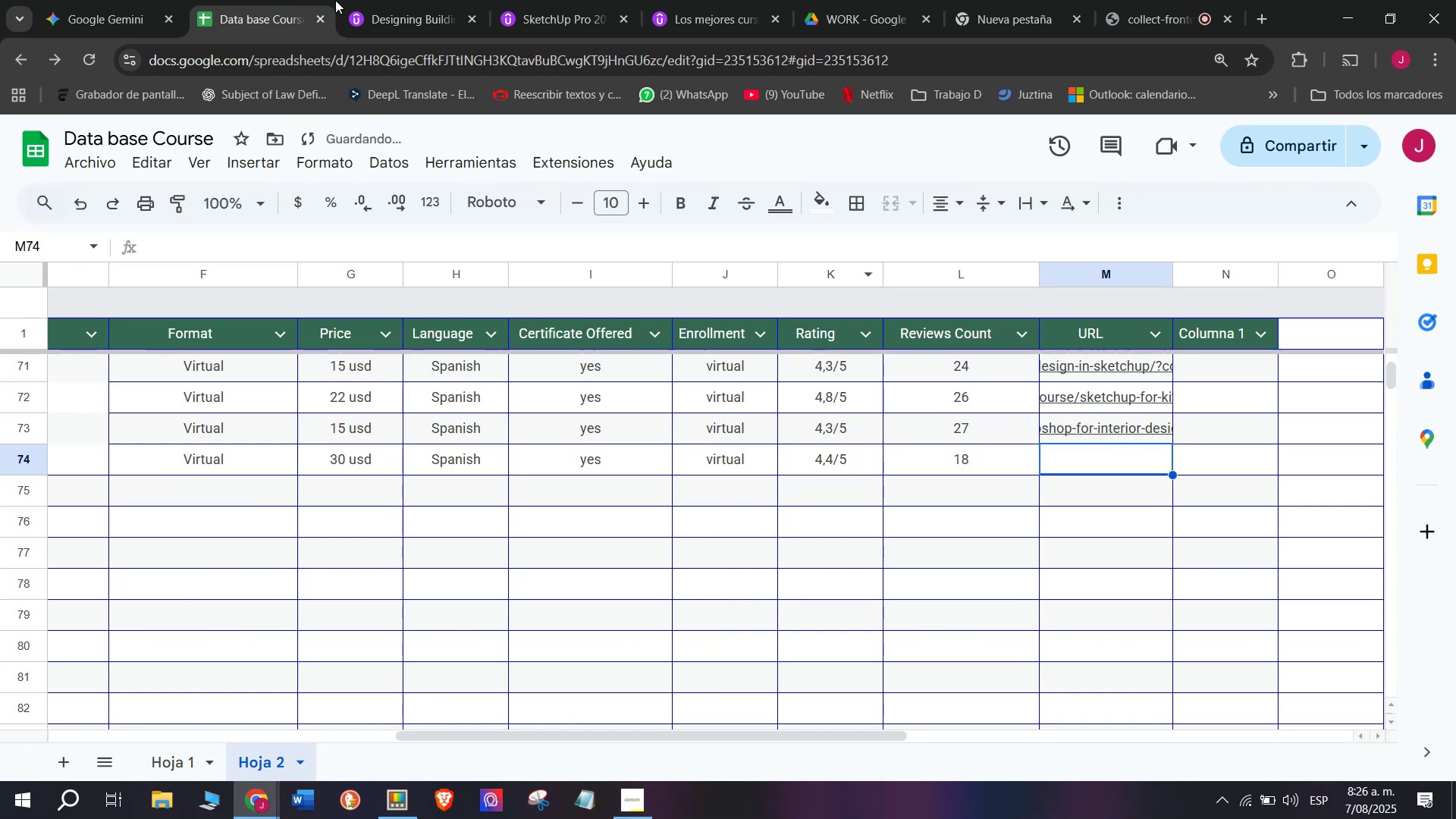 
double_click([391, 0])
 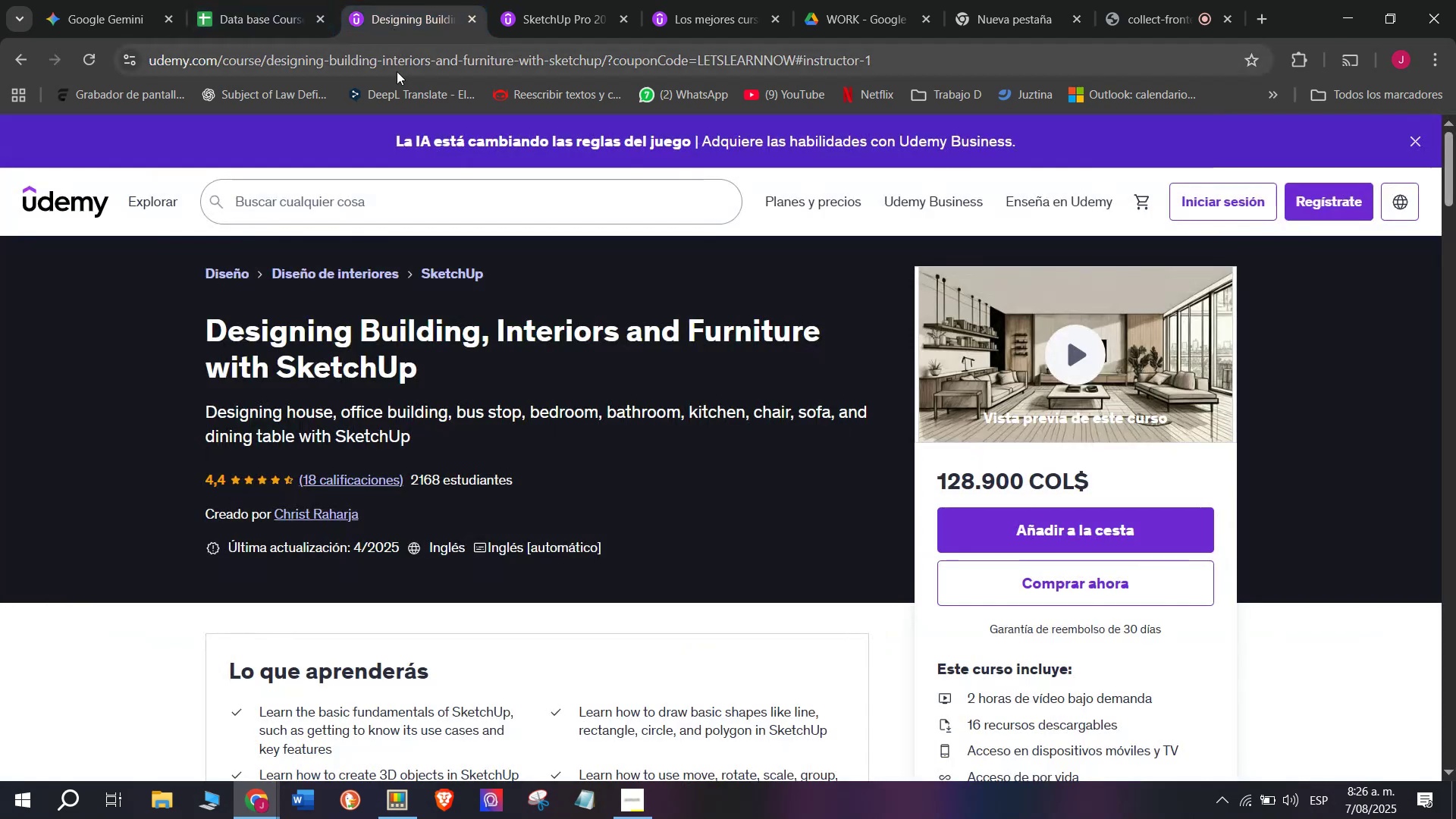 
triple_click([397, 71])
 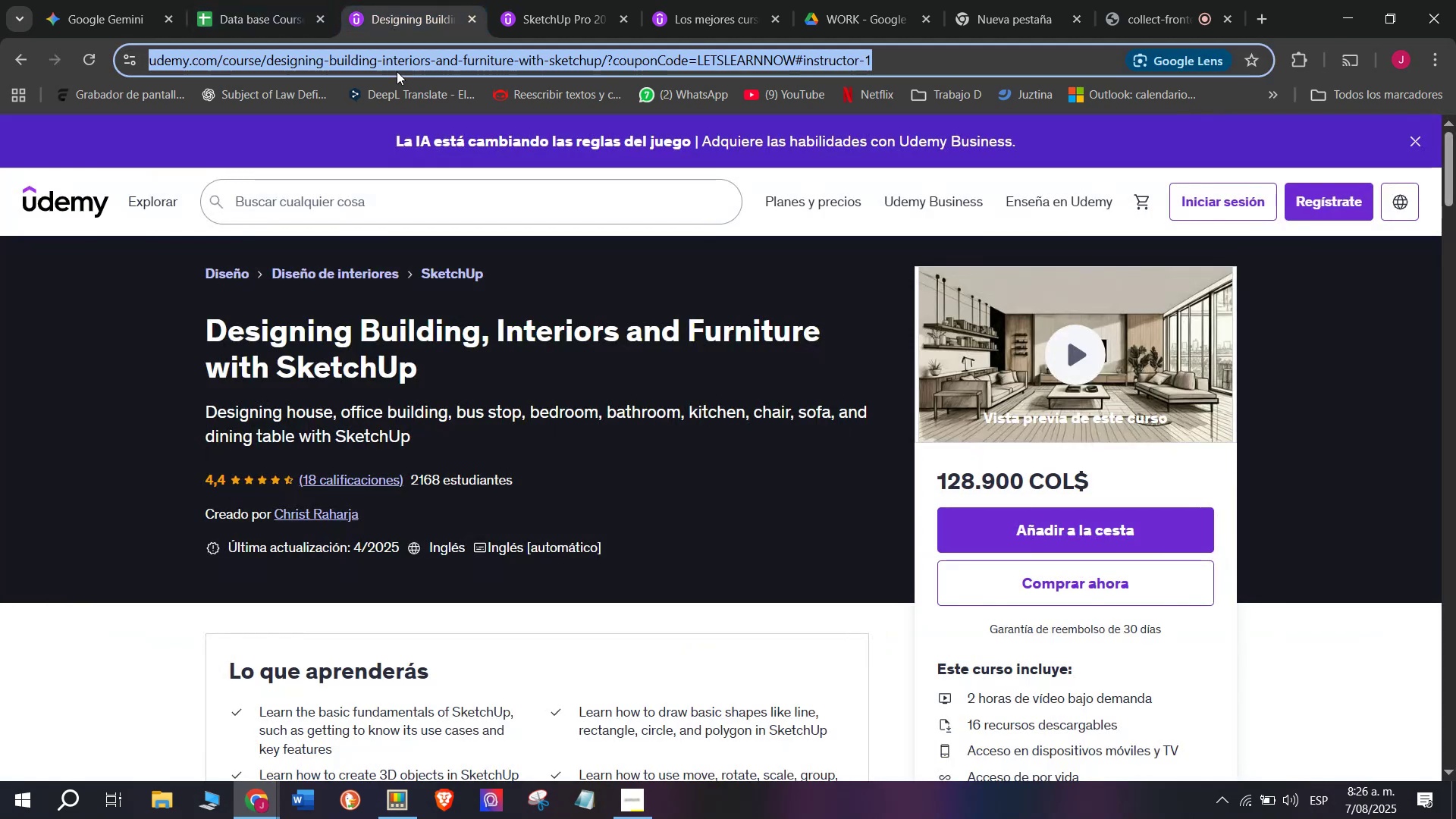 
triple_click([397, 71])
 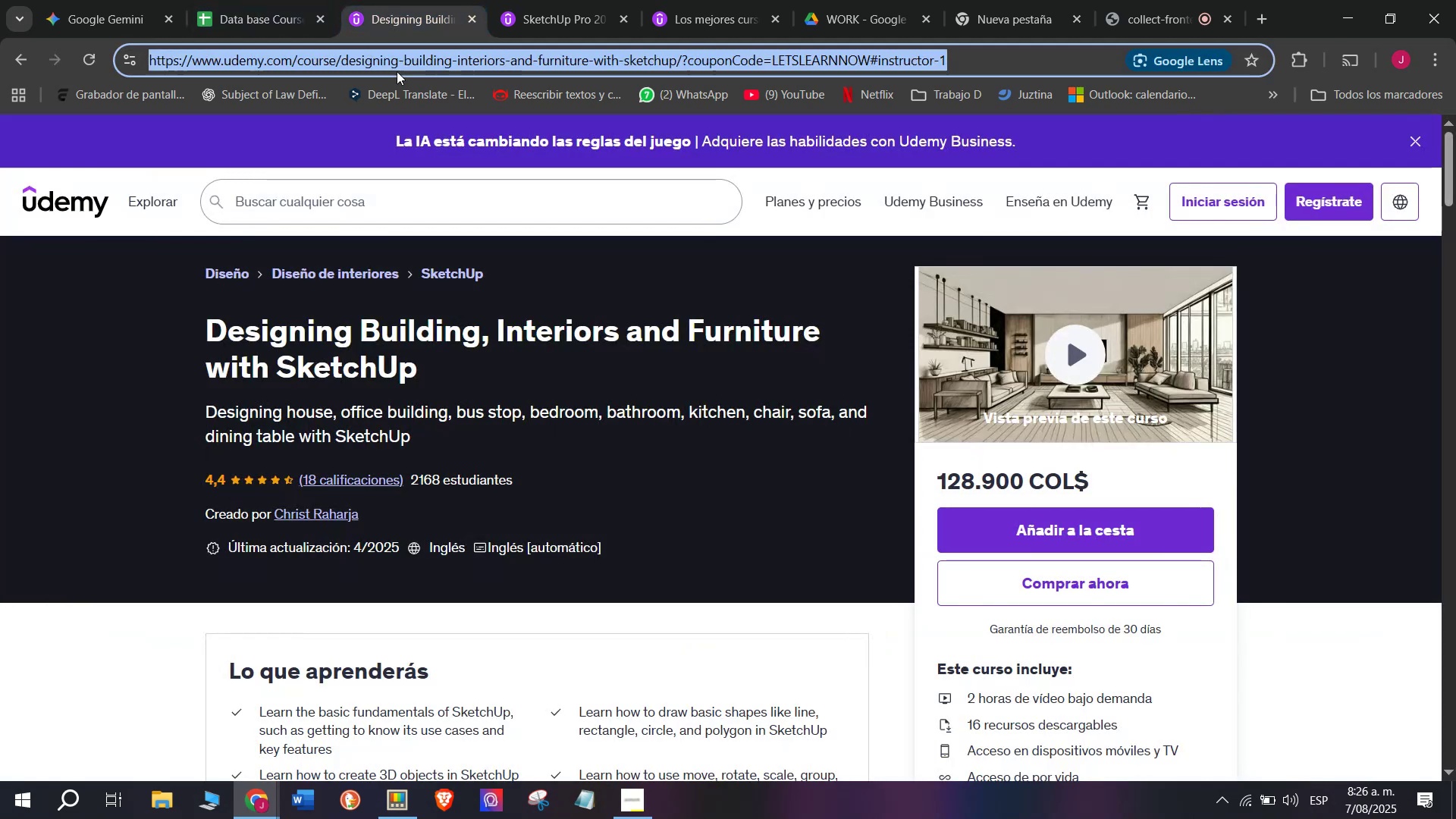 
triple_click([397, 71])
 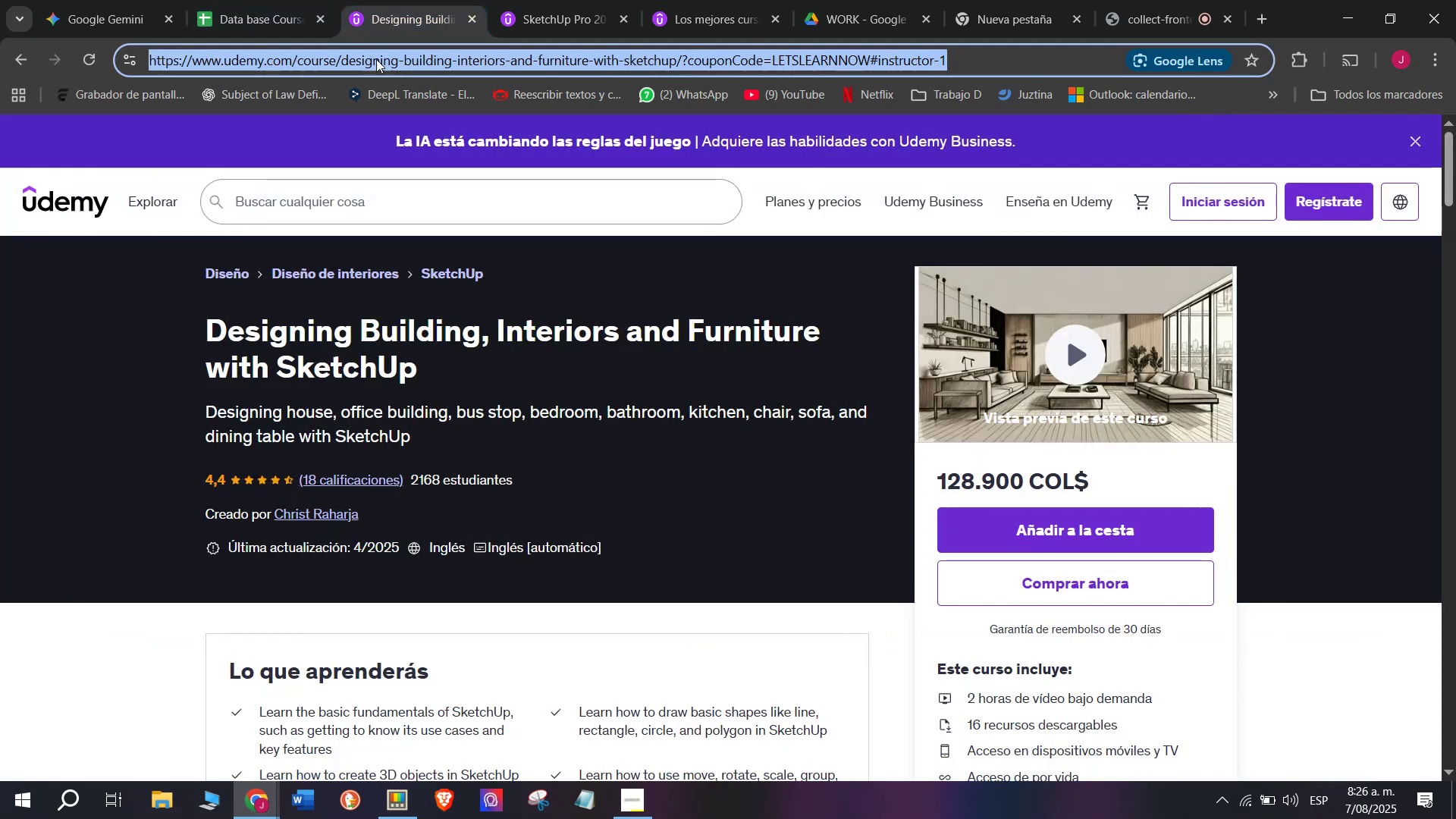 
key(Control+ControlLeft)
 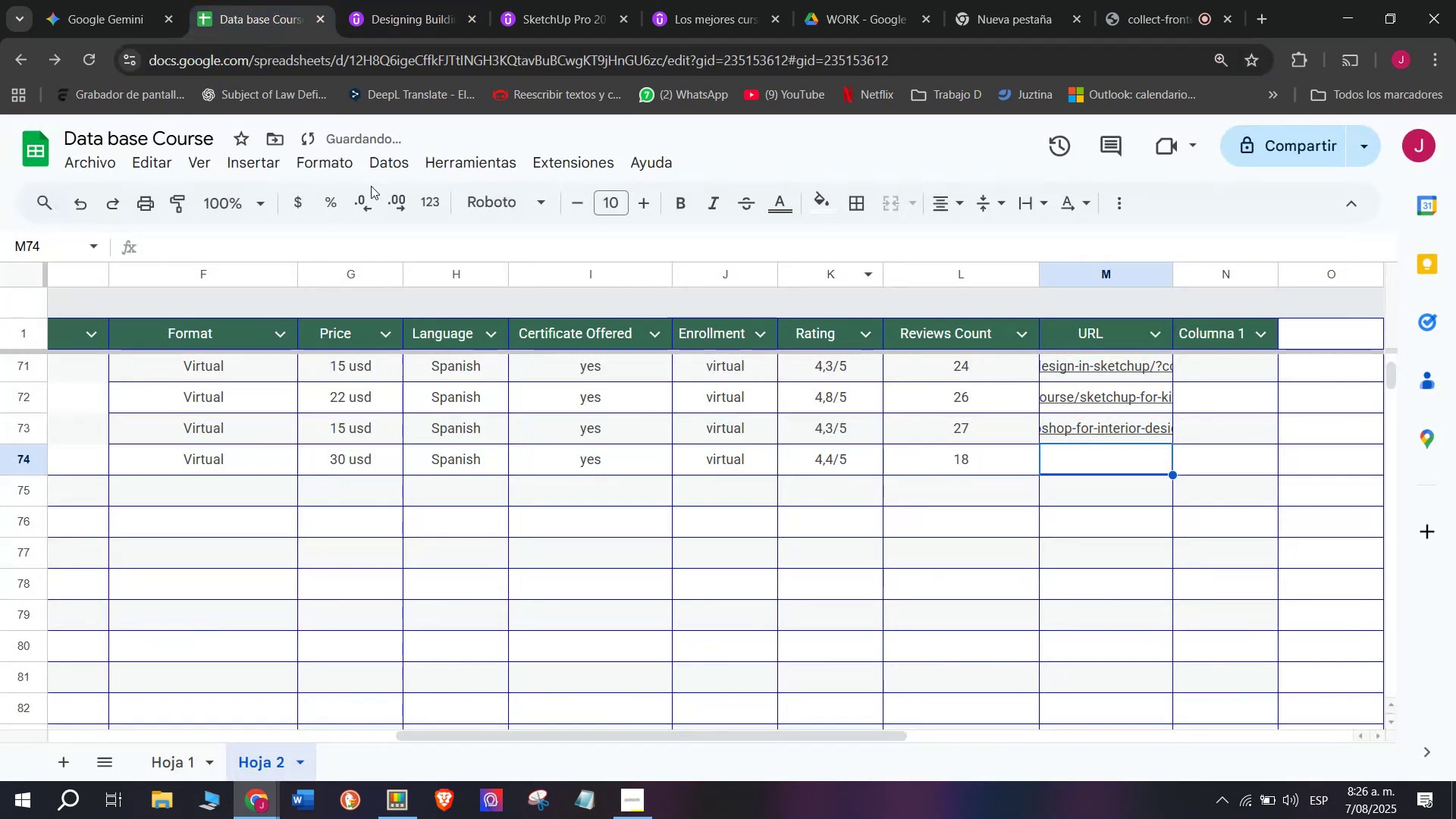 
key(Break)
 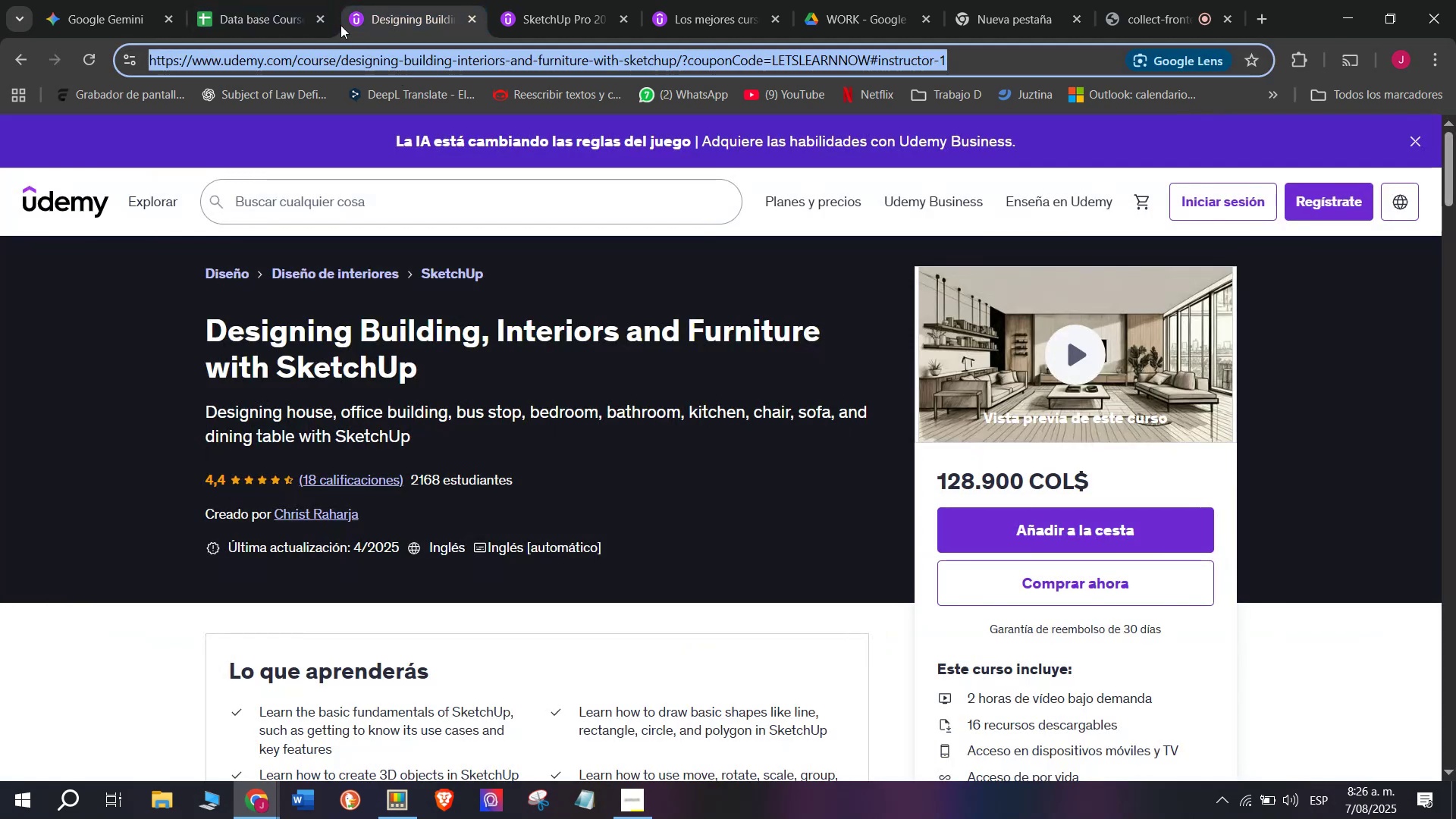 
key(Control+C)
 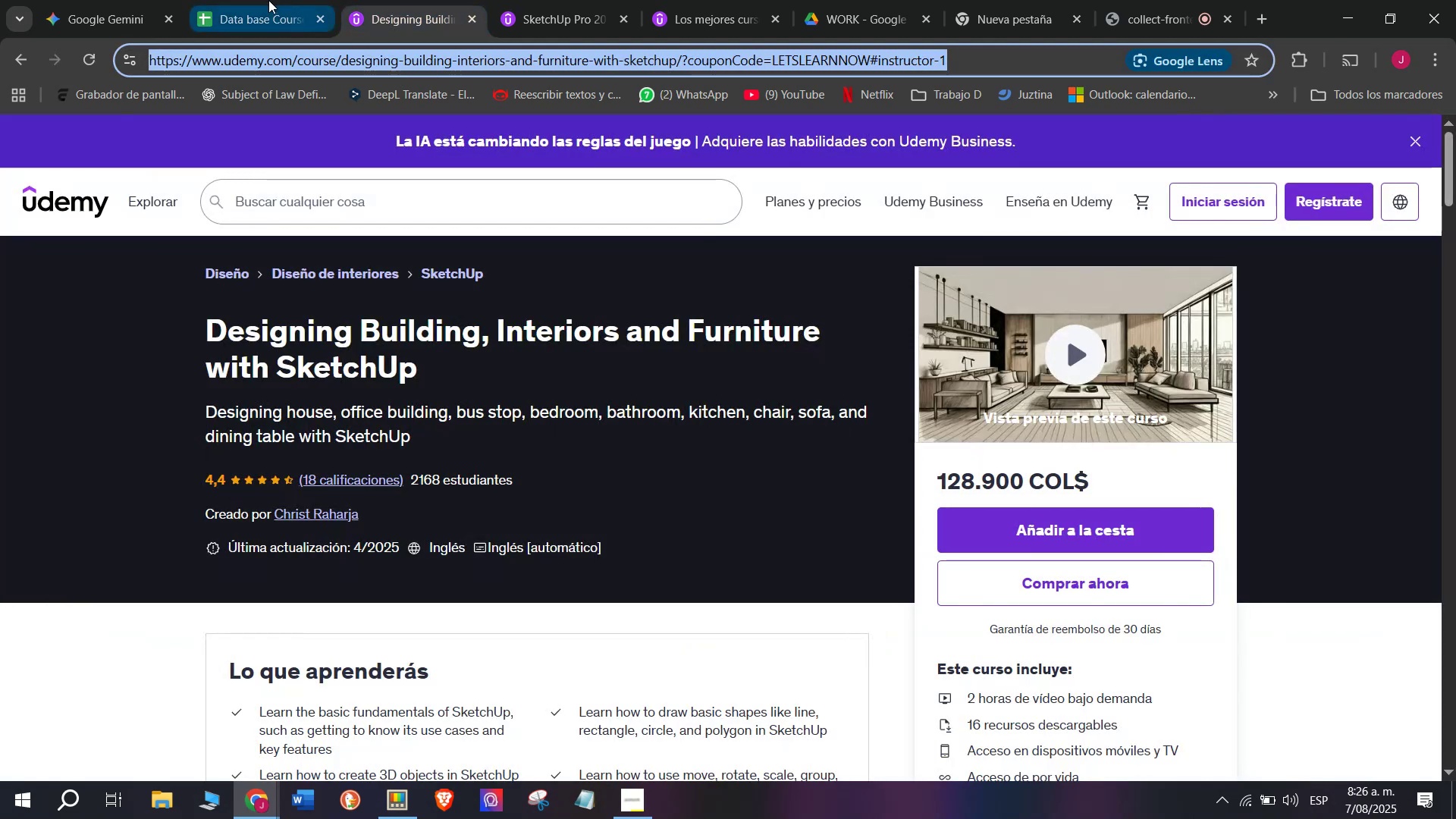 
triple_click([268, 0])
 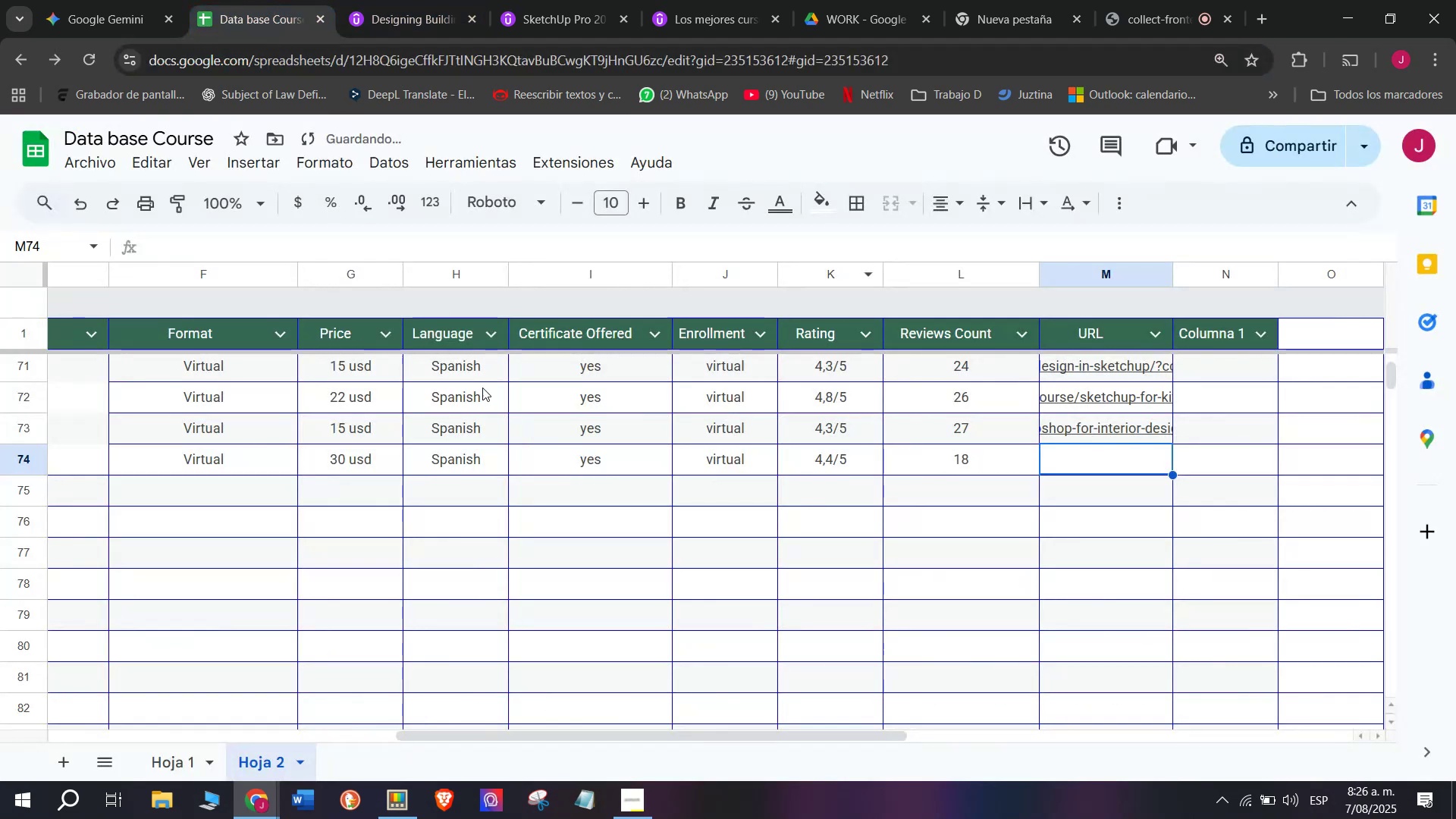 
key(Control+ControlLeft)
 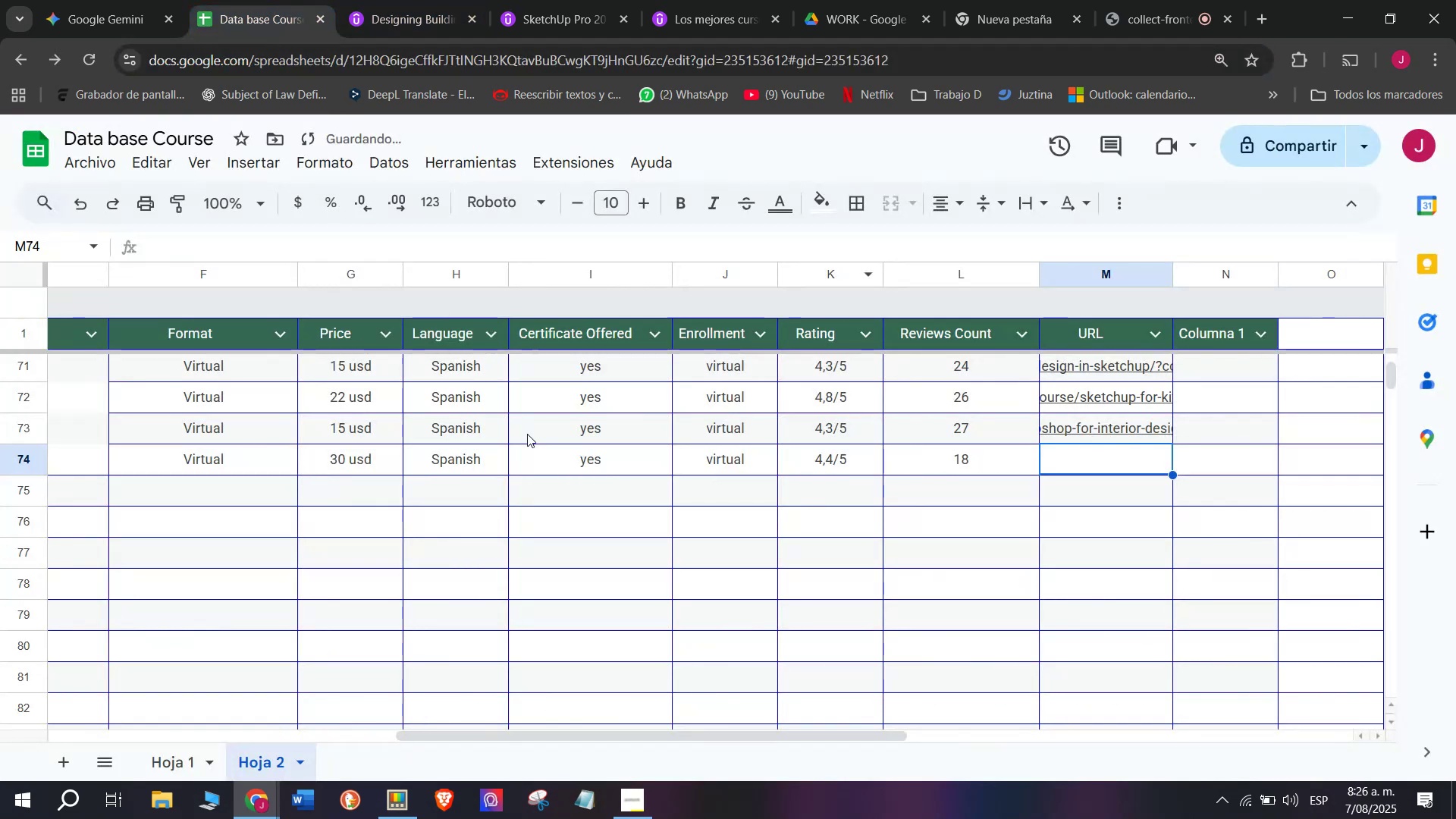 
key(Z)
 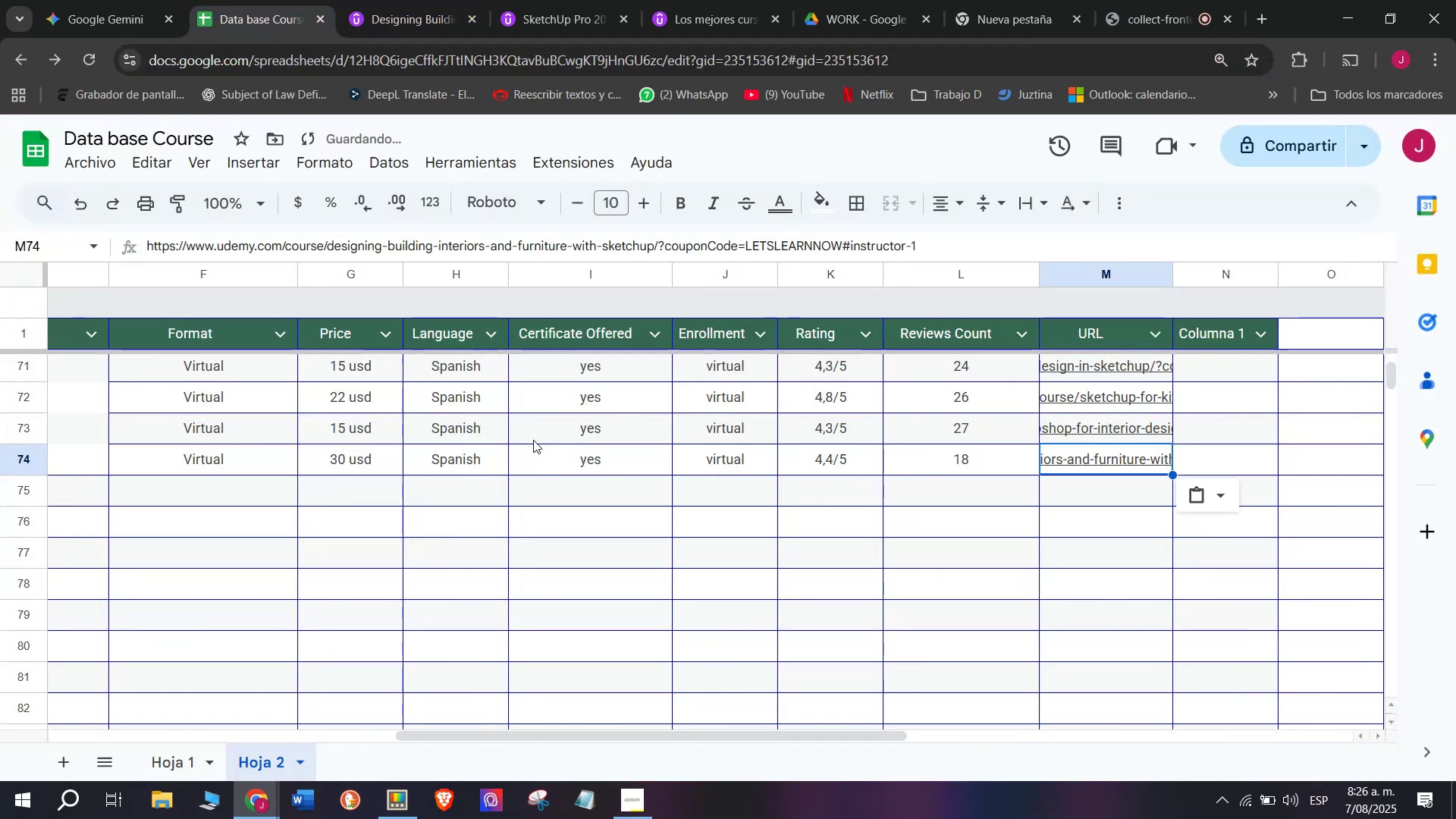 
key(Control+V)
 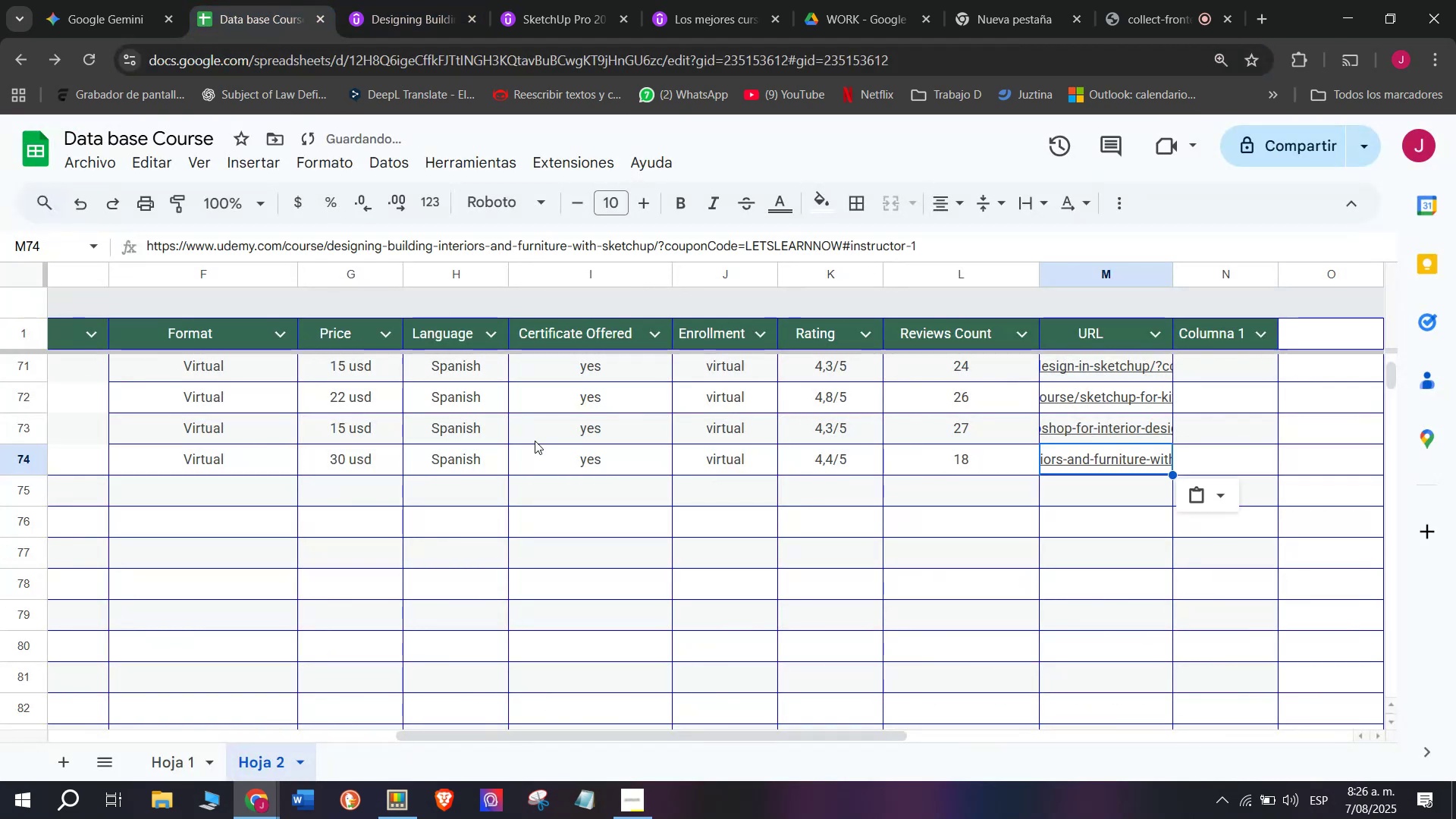 
scroll: coordinate [239, 449], scroll_direction: up, amount: 4.0
 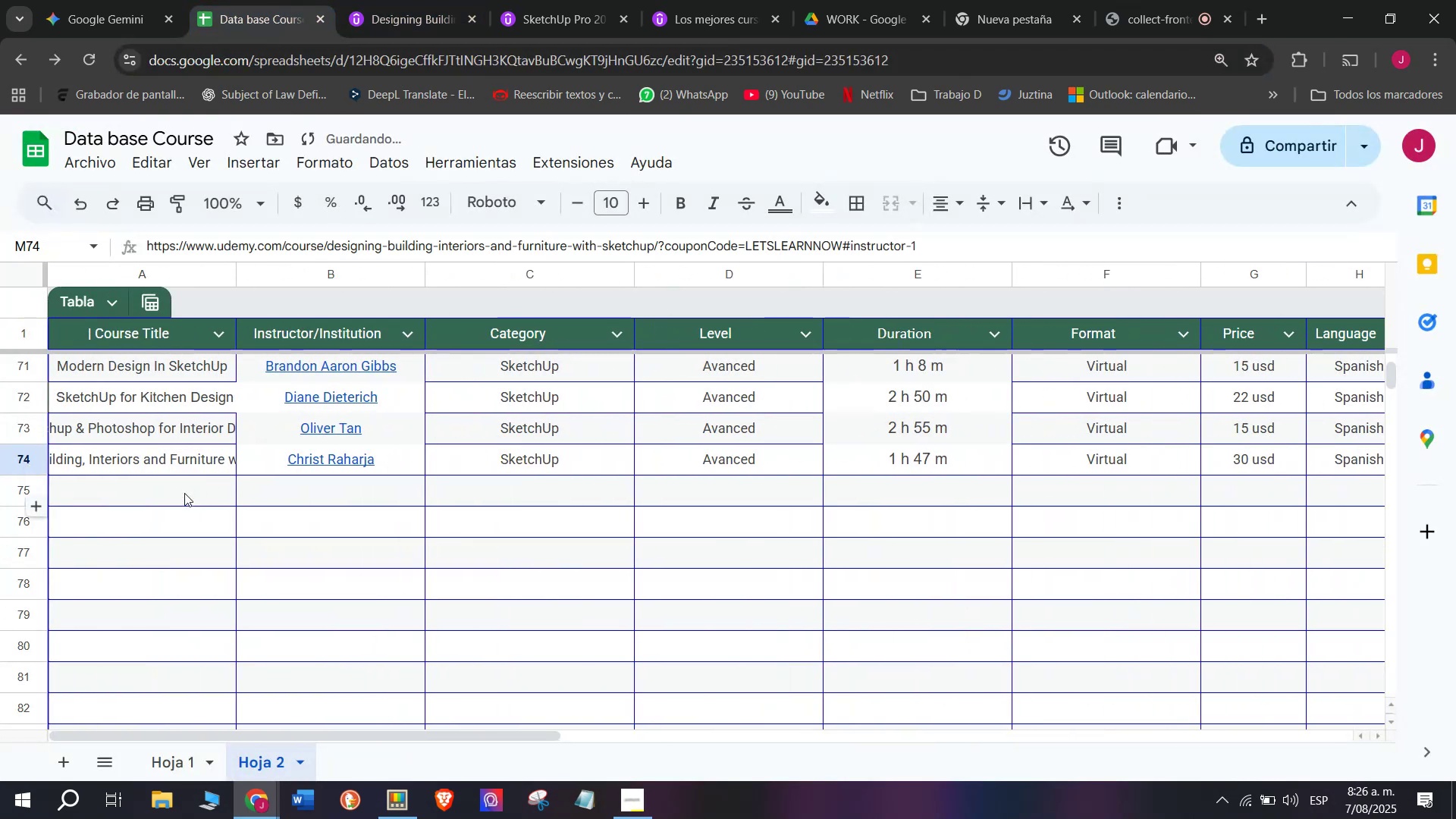 
left_click([184, 493])
 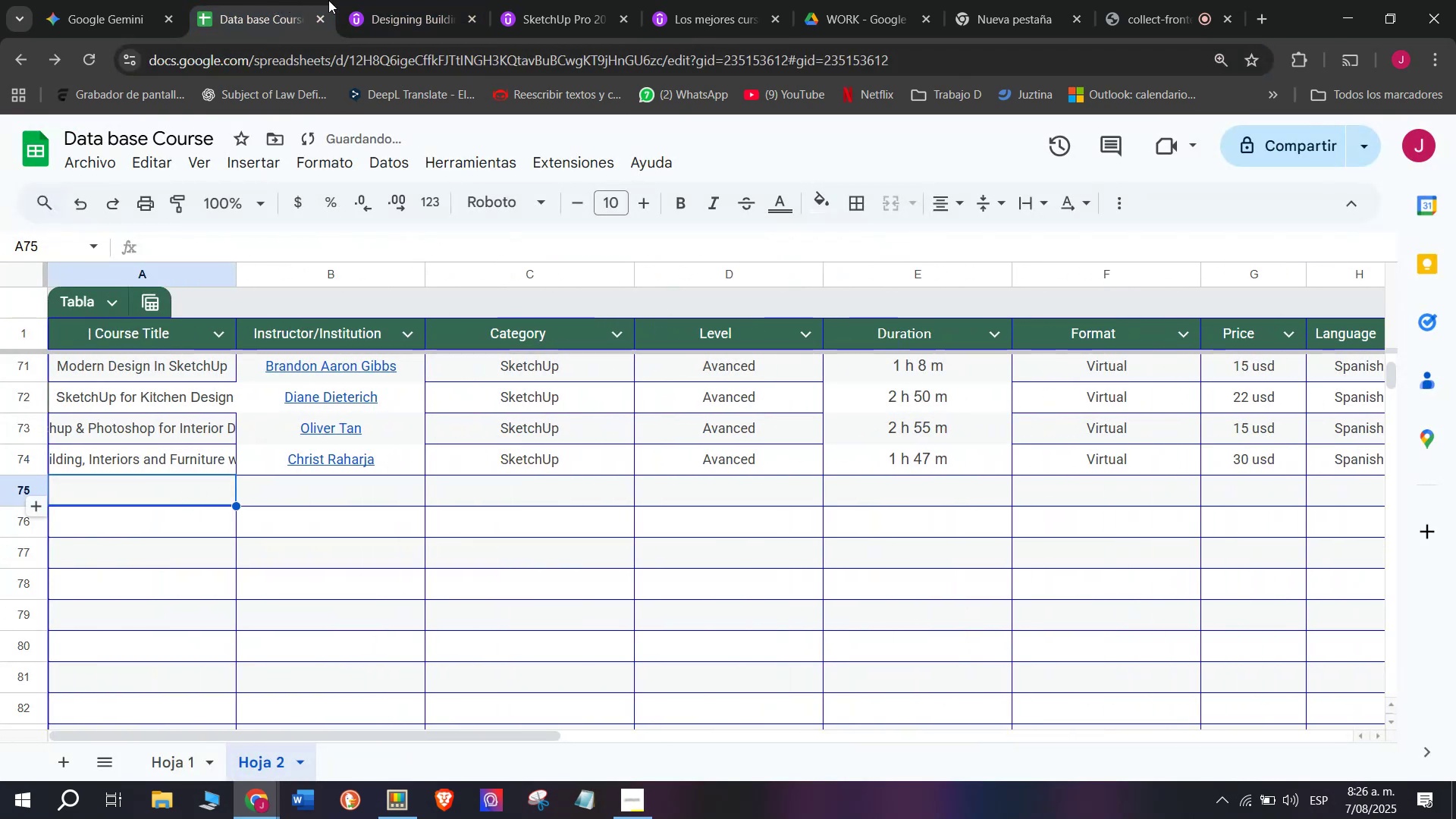 
left_click([340, 0])
 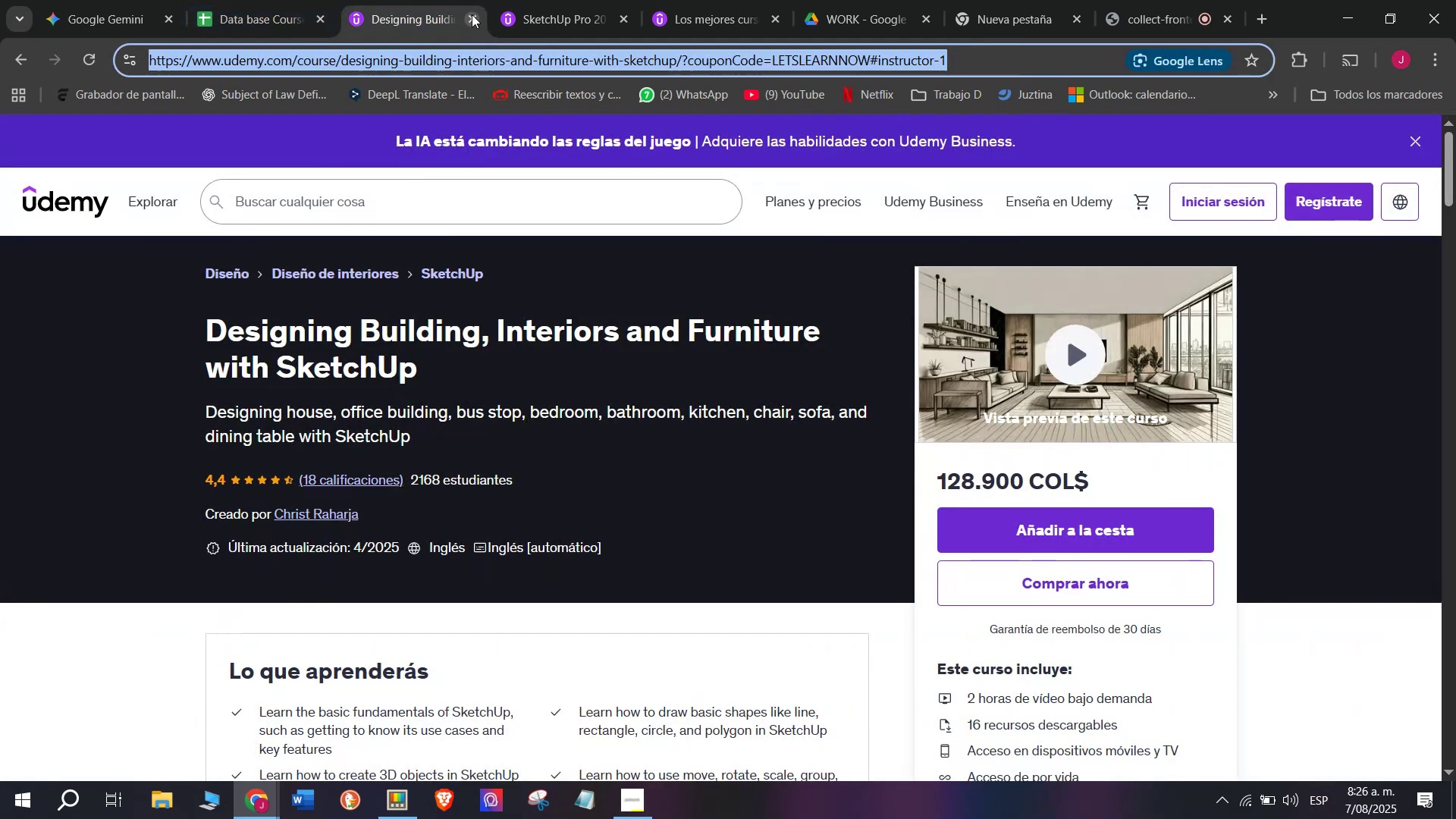 
left_click([472, 16])
 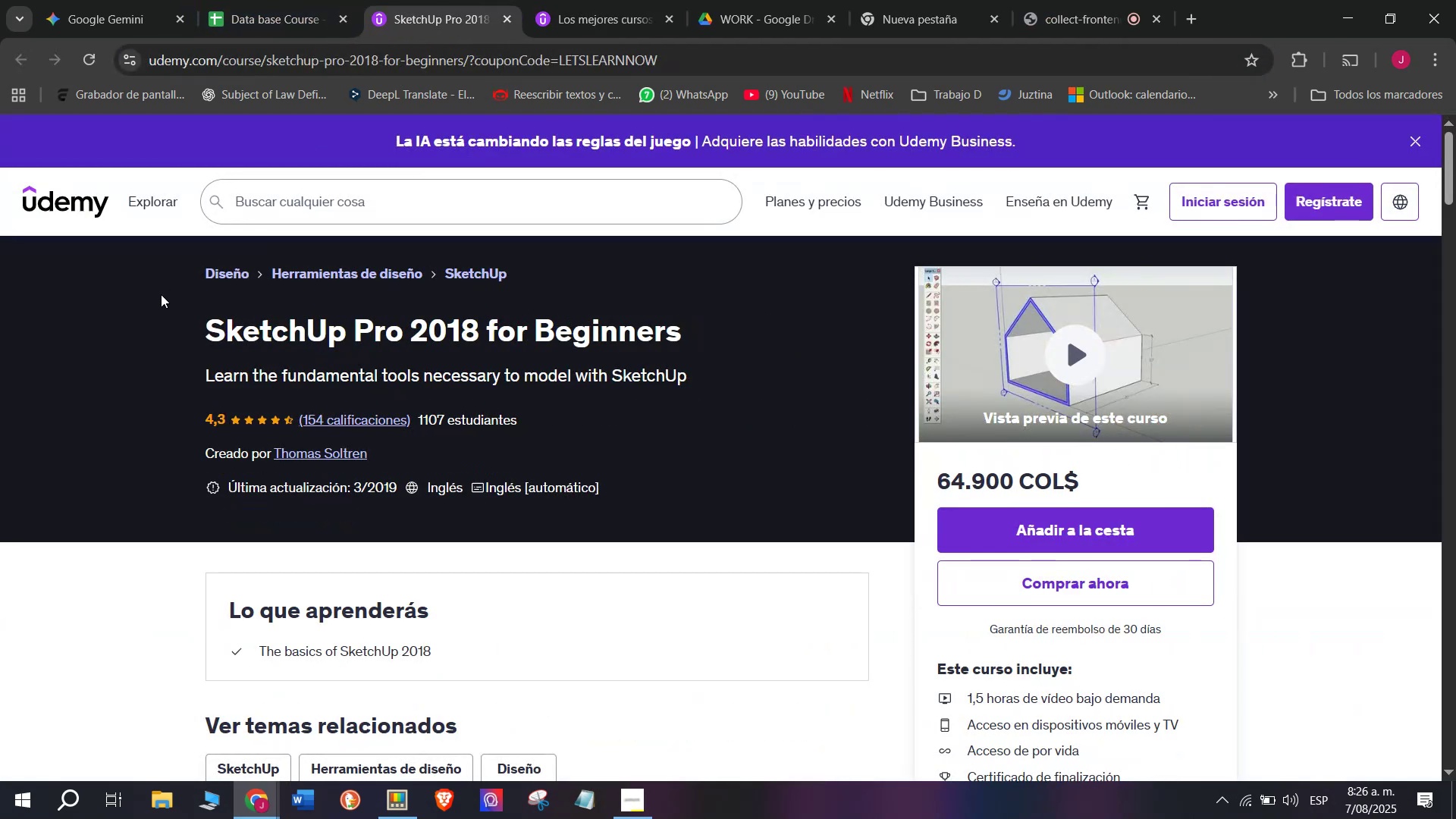 
left_click_drag(start_coordinate=[185, 319], to_coordinate=[695, 307])
 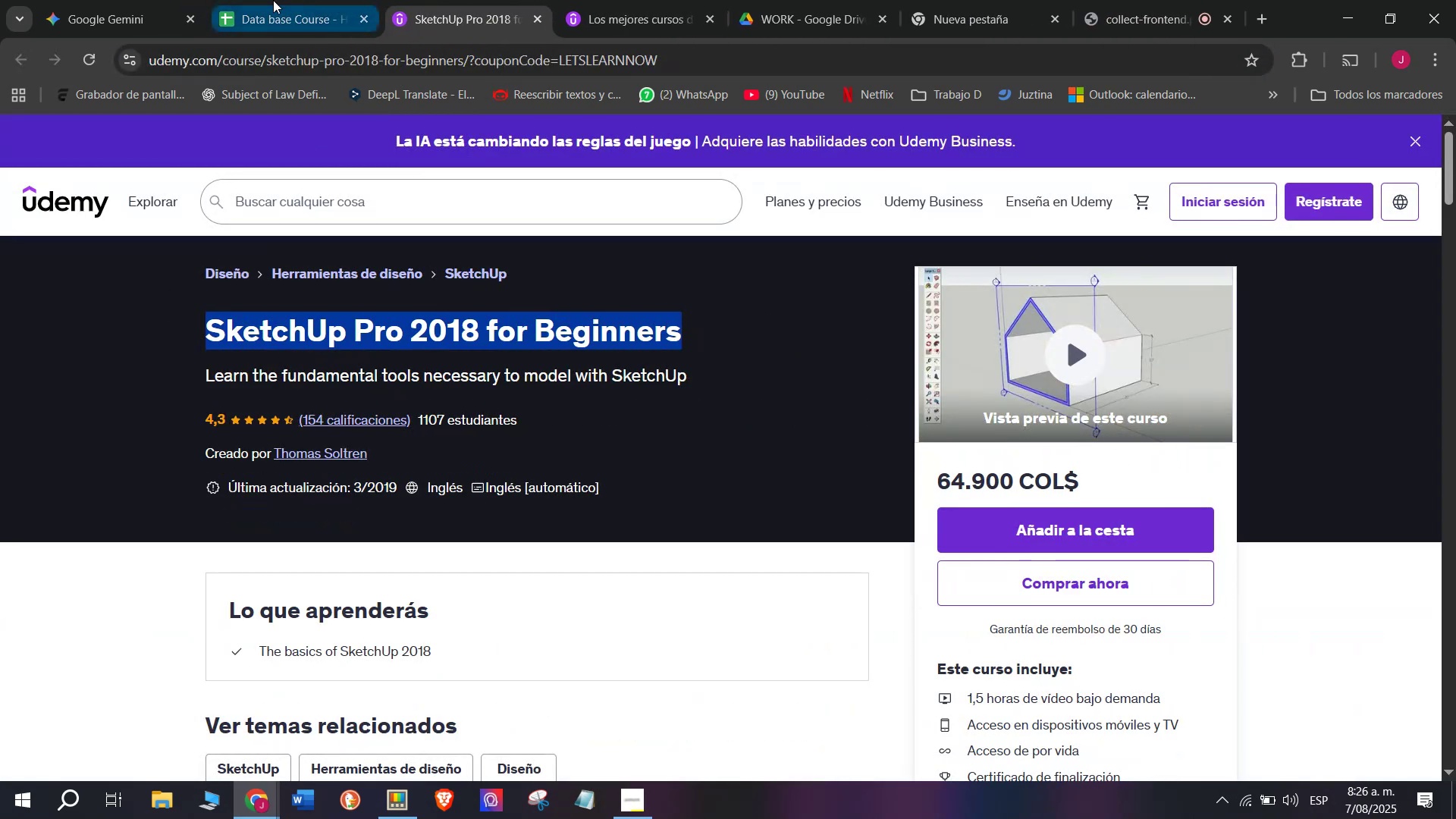 
key(Control+ControlLeft)
 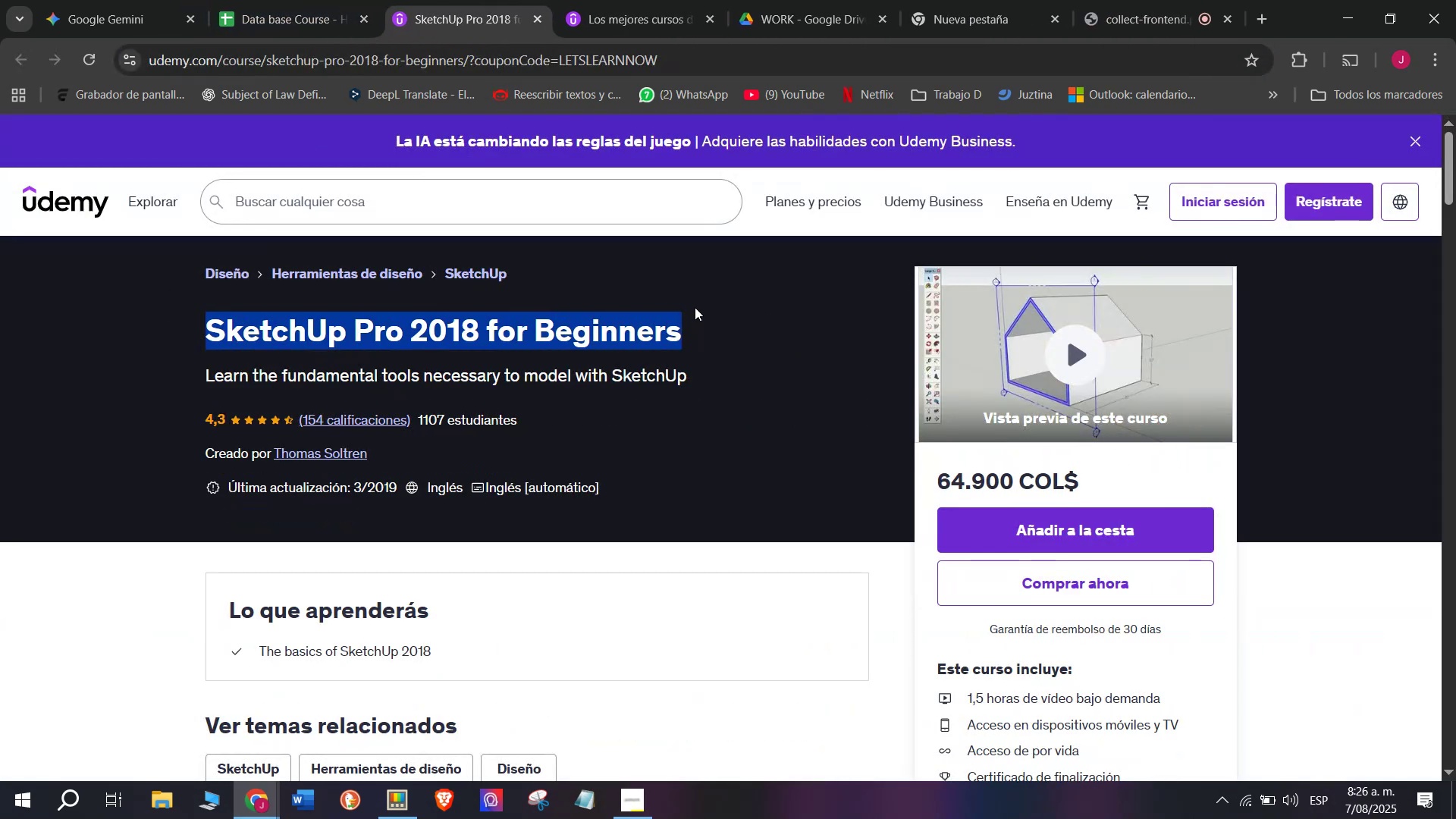 
key(Break)
 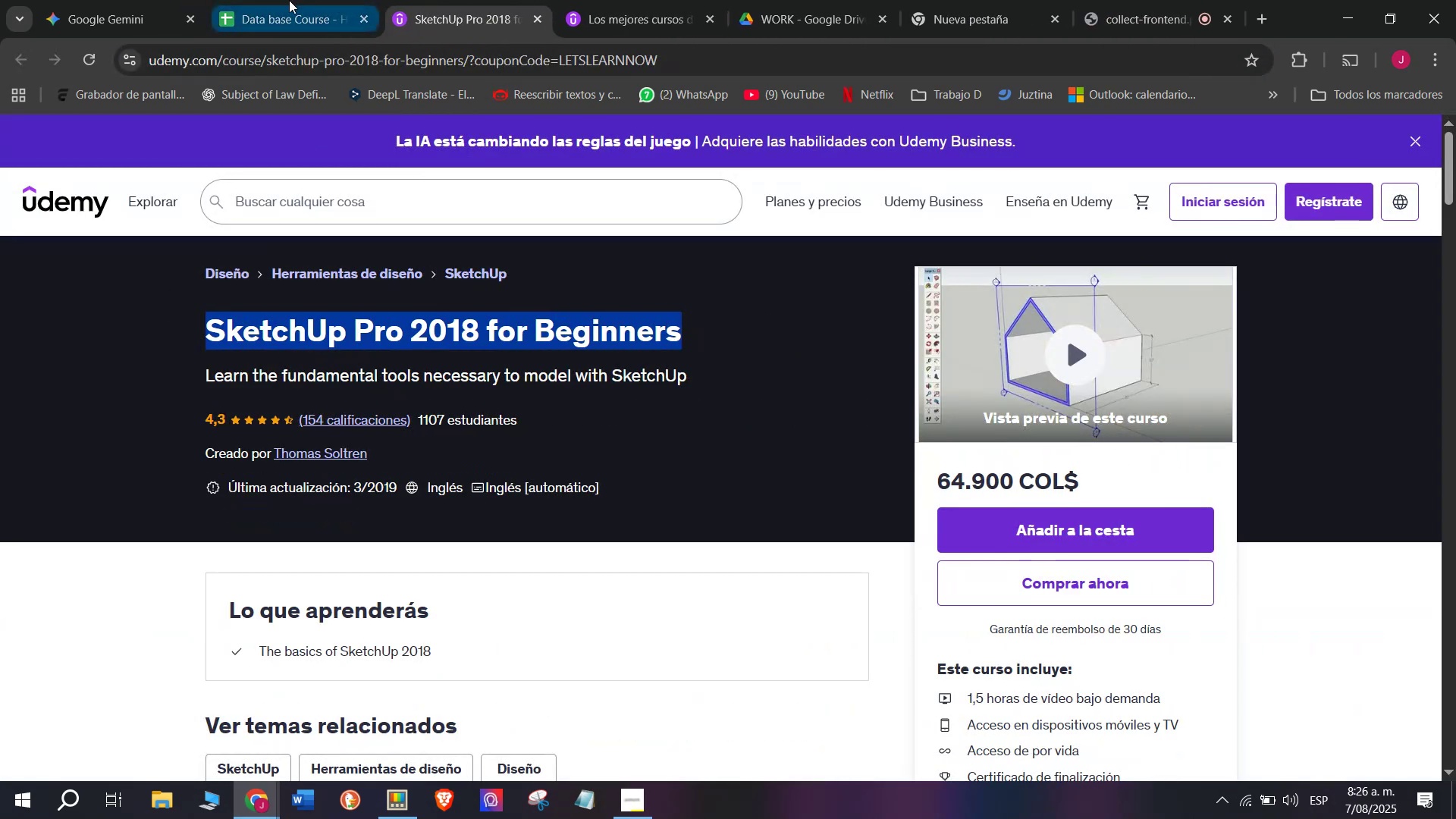 
key(Control+C)
 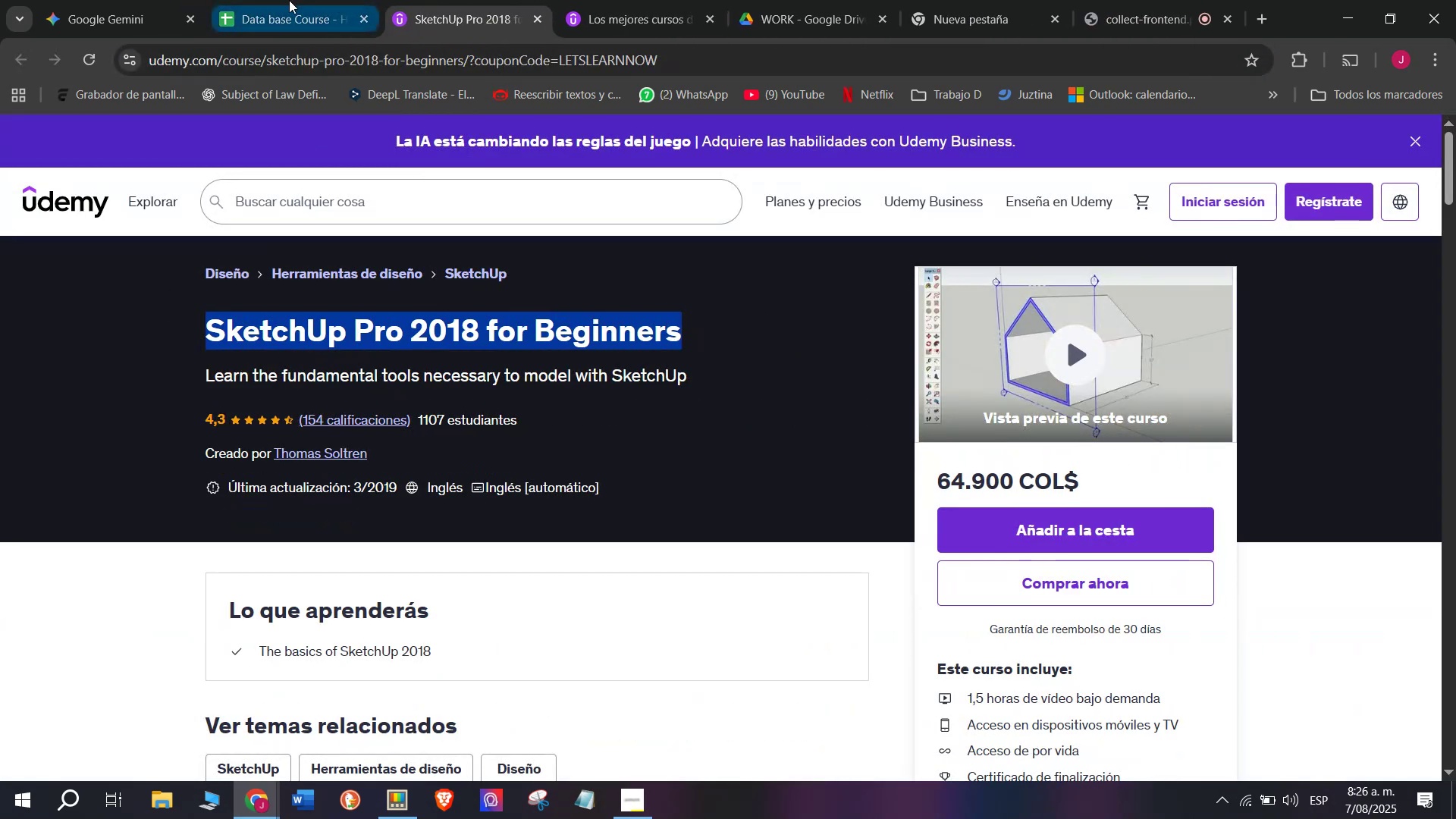 
left_click([271, 0])
 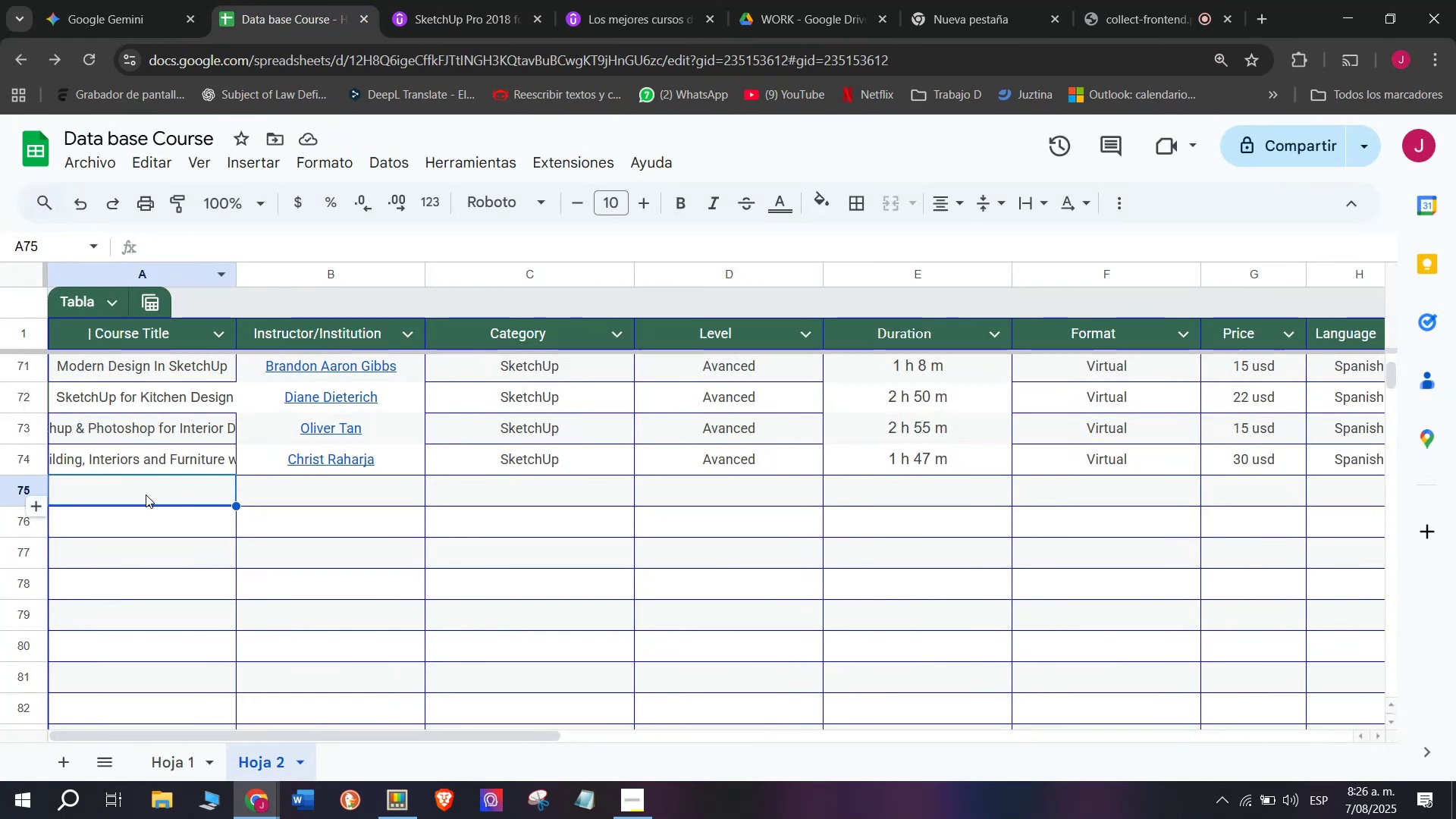 
double_click([148, 492])
 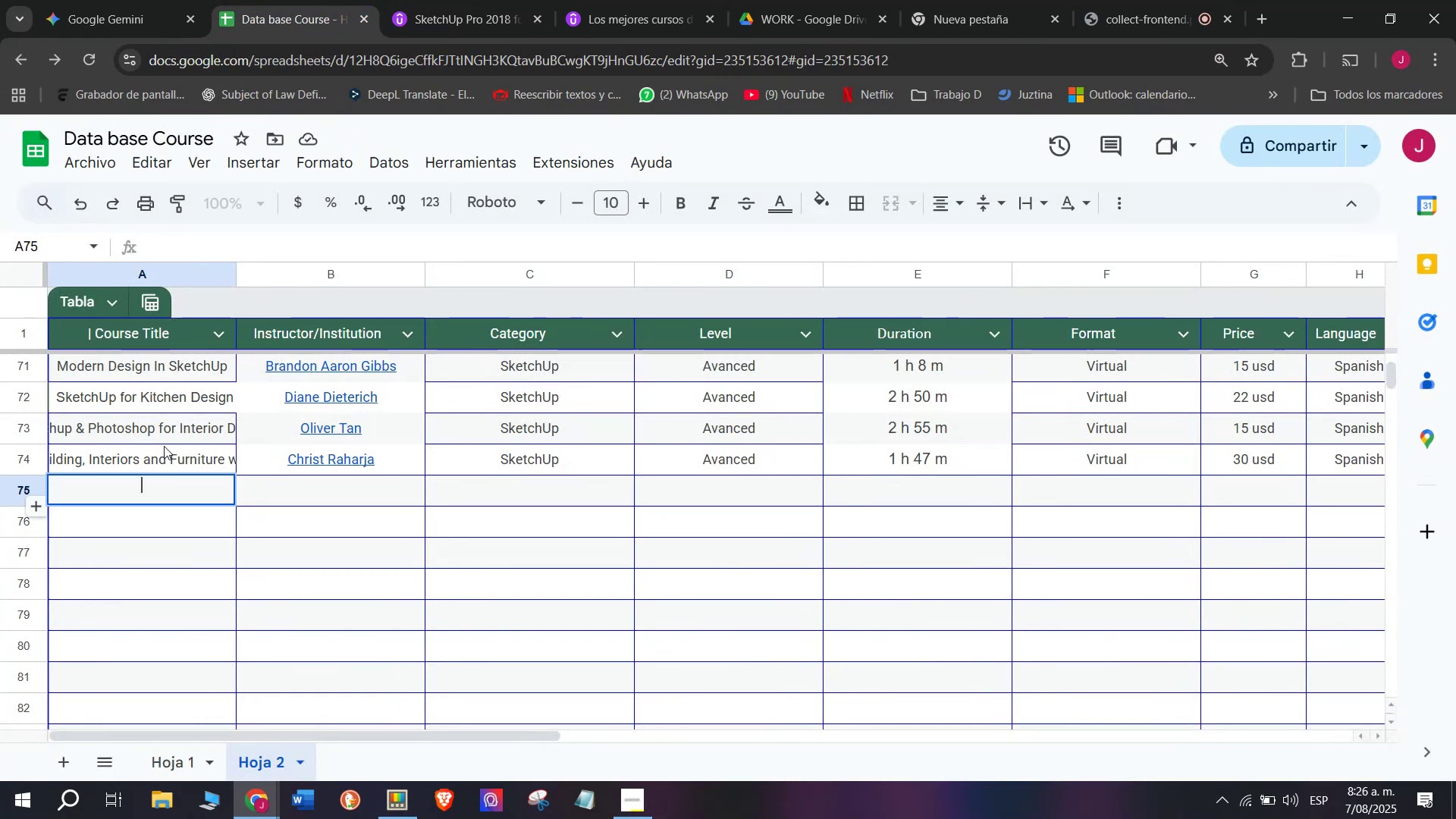 
key(Control+ControlLeft)
 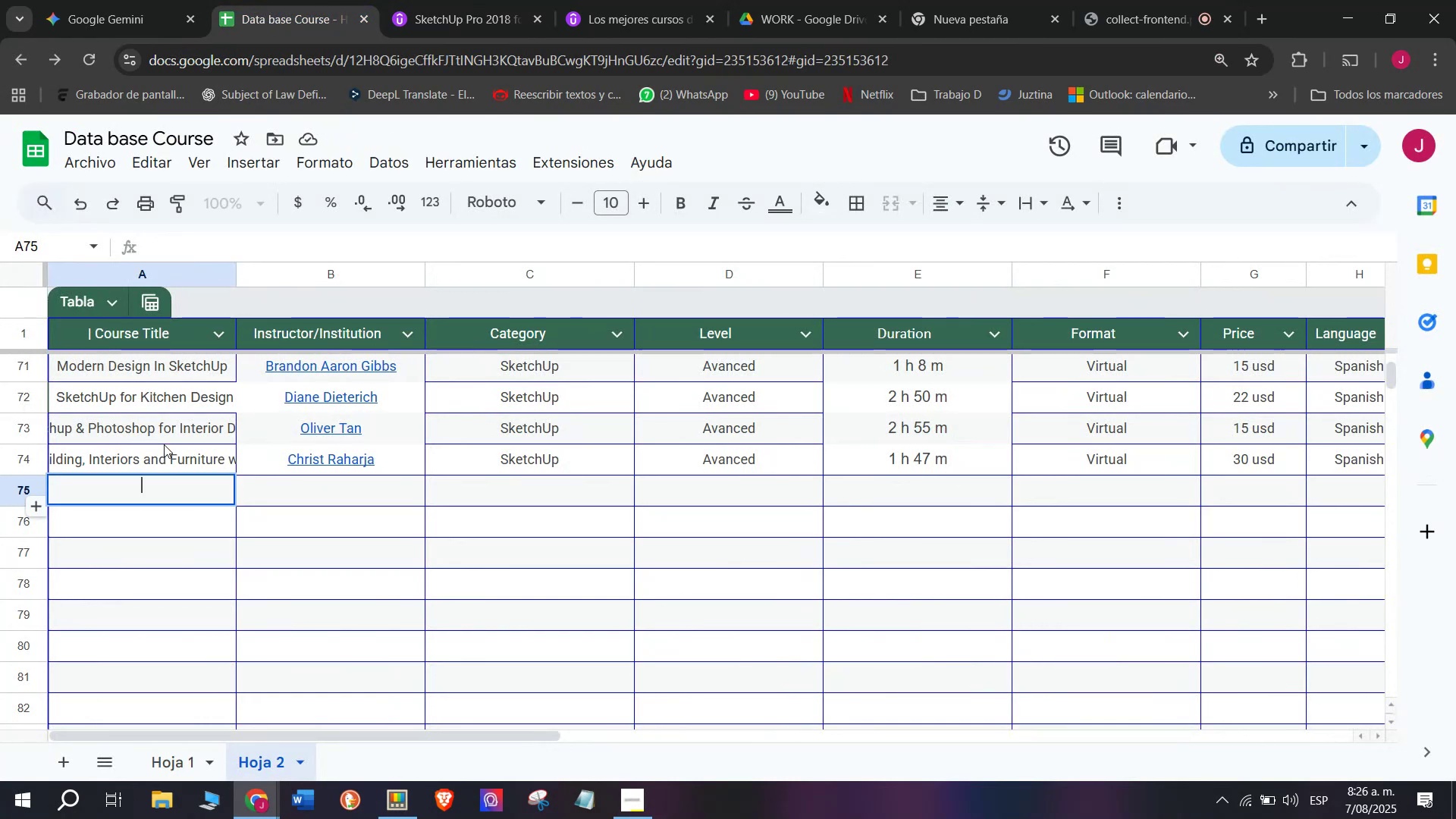 
key(Z)
 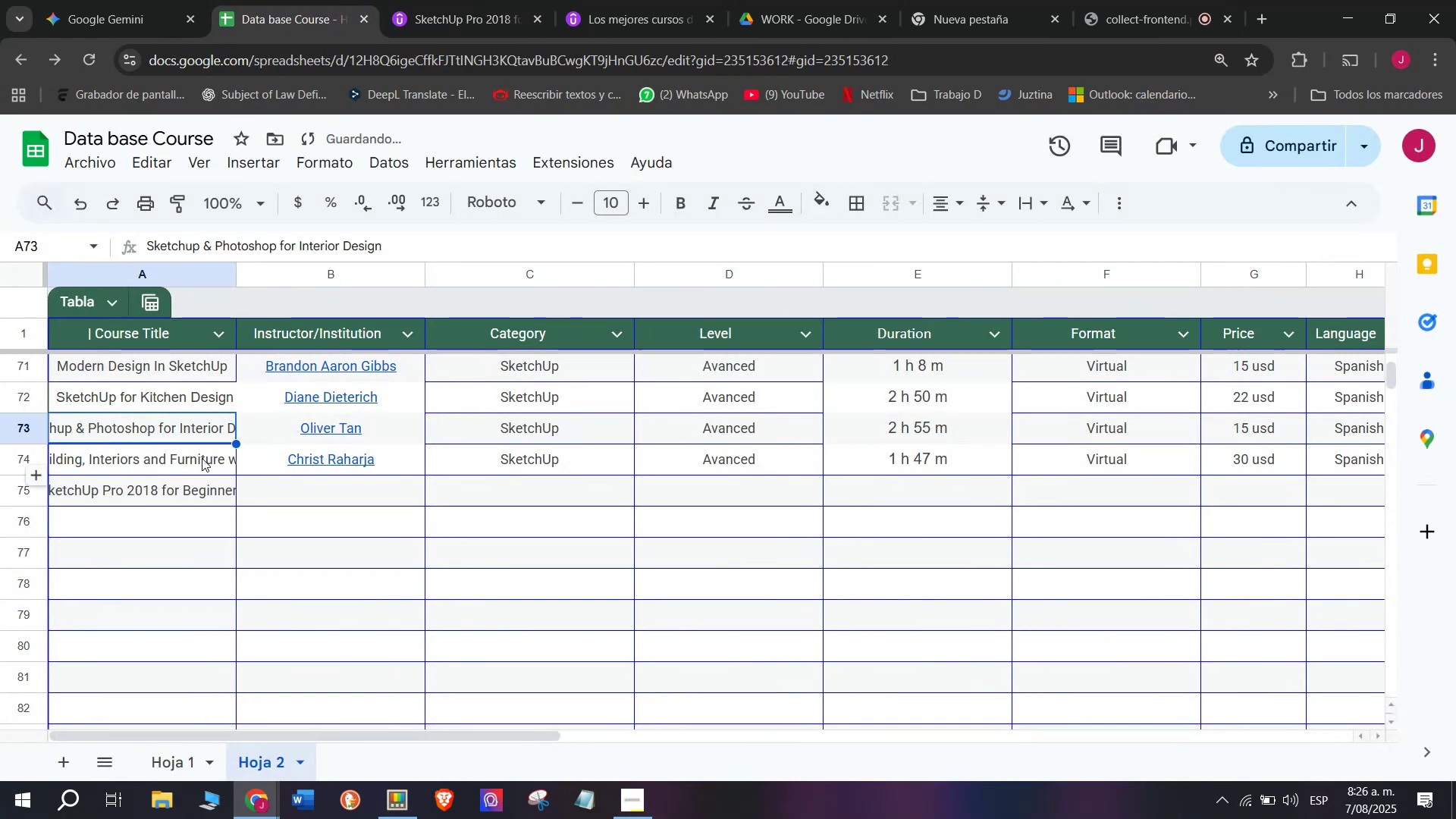 
key(Control+V)
 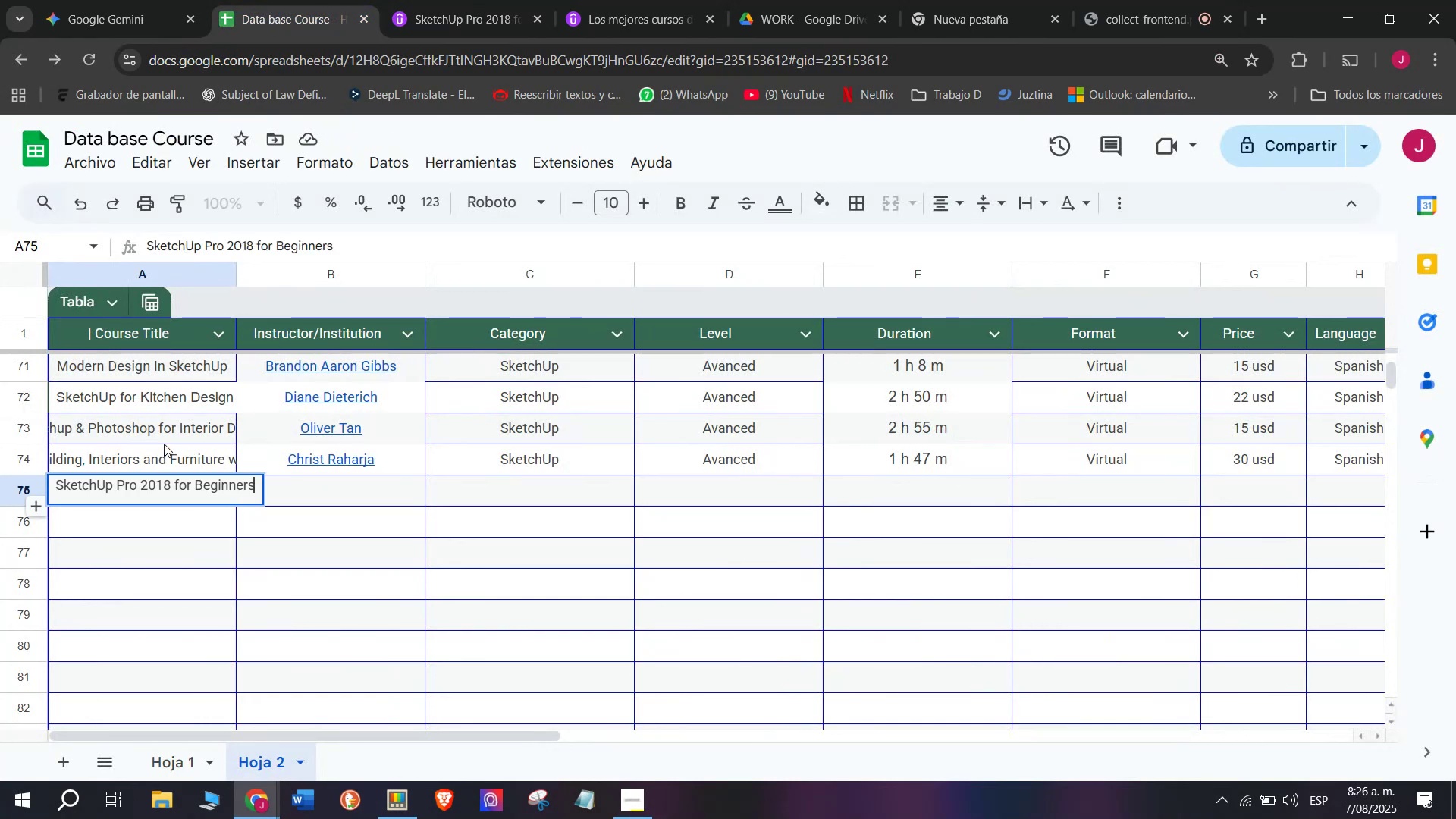 
left_click([164, 444])
 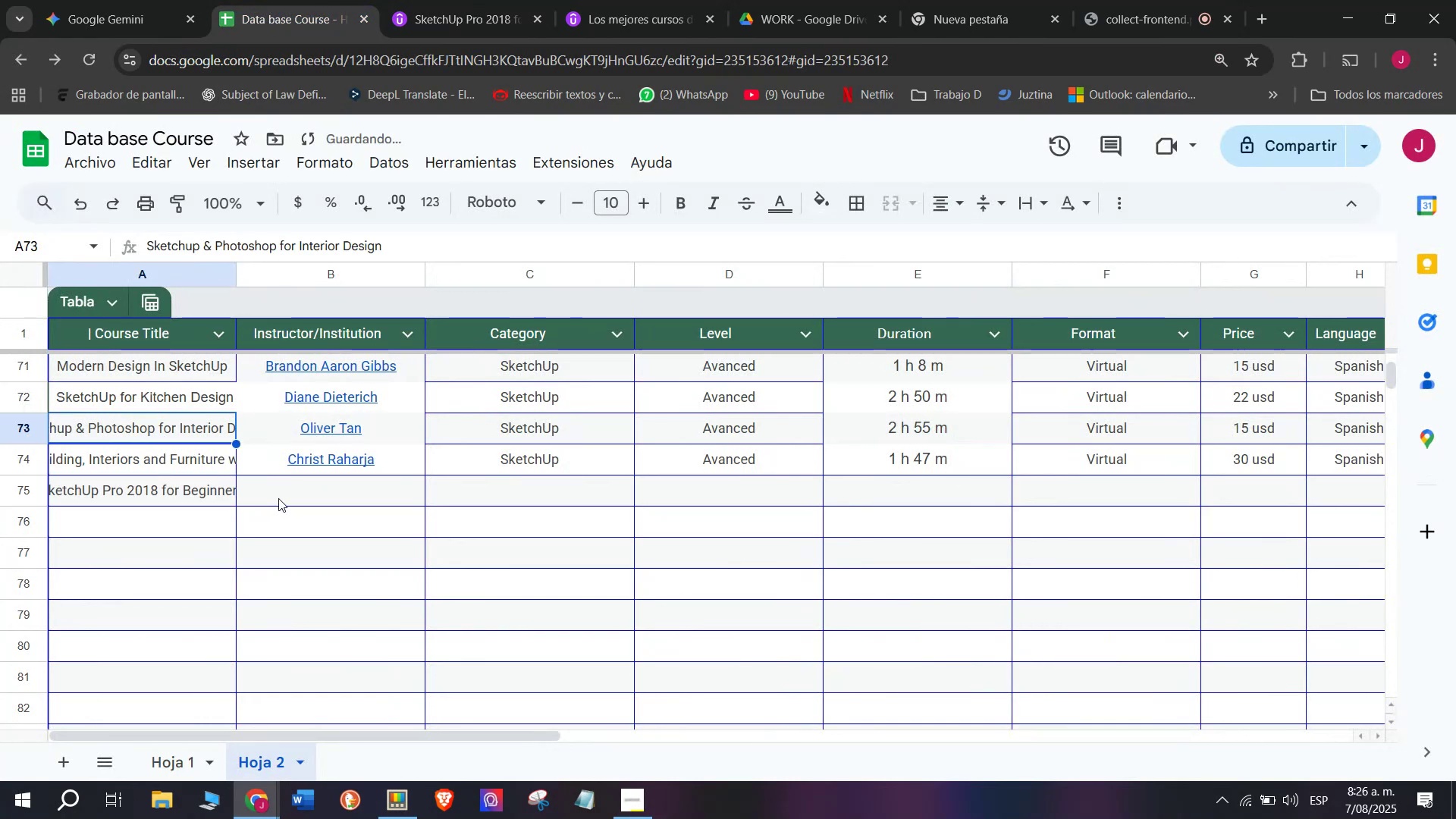 
left_click([278, 498])
 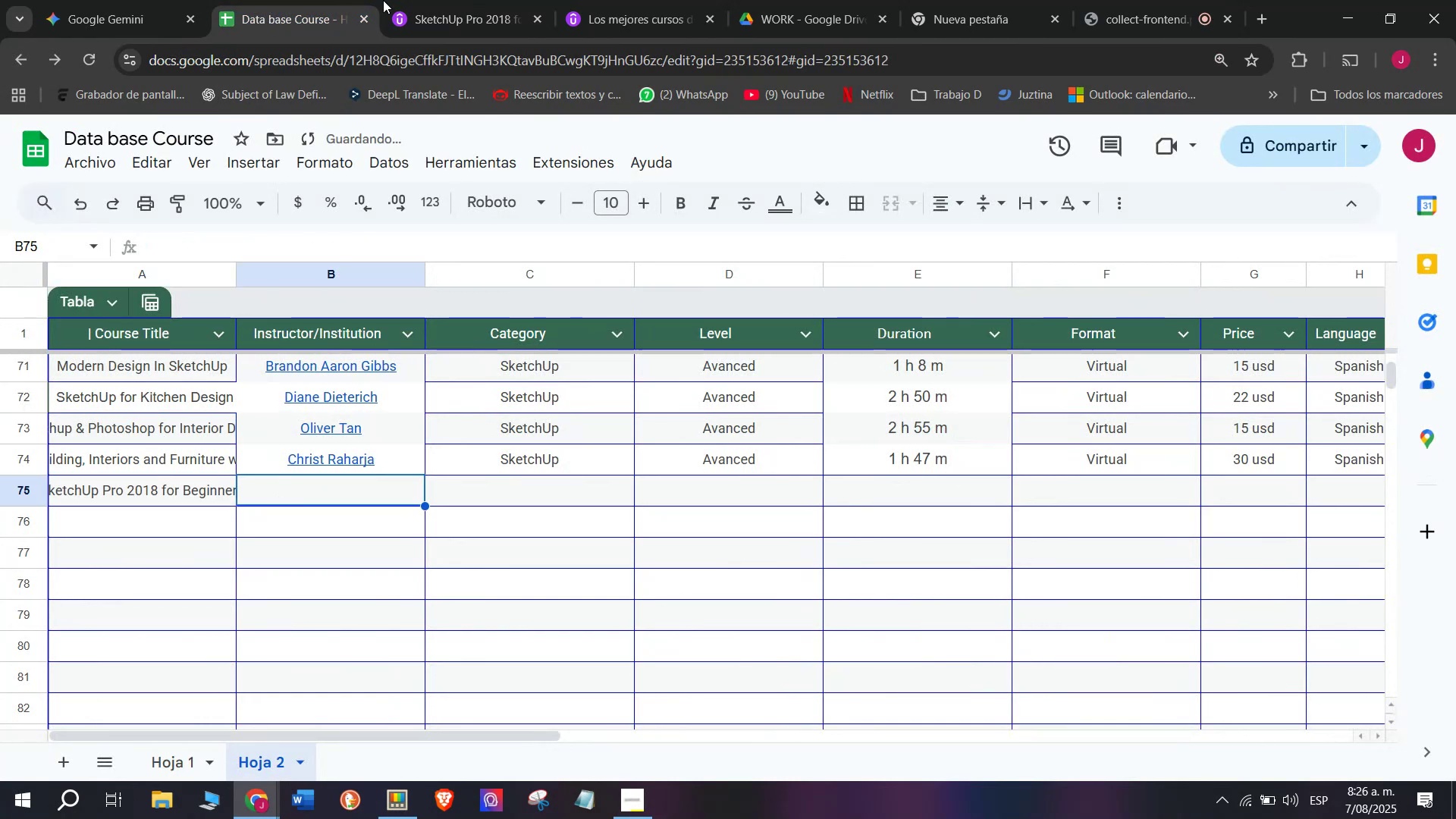 
left_click([421, 0])
 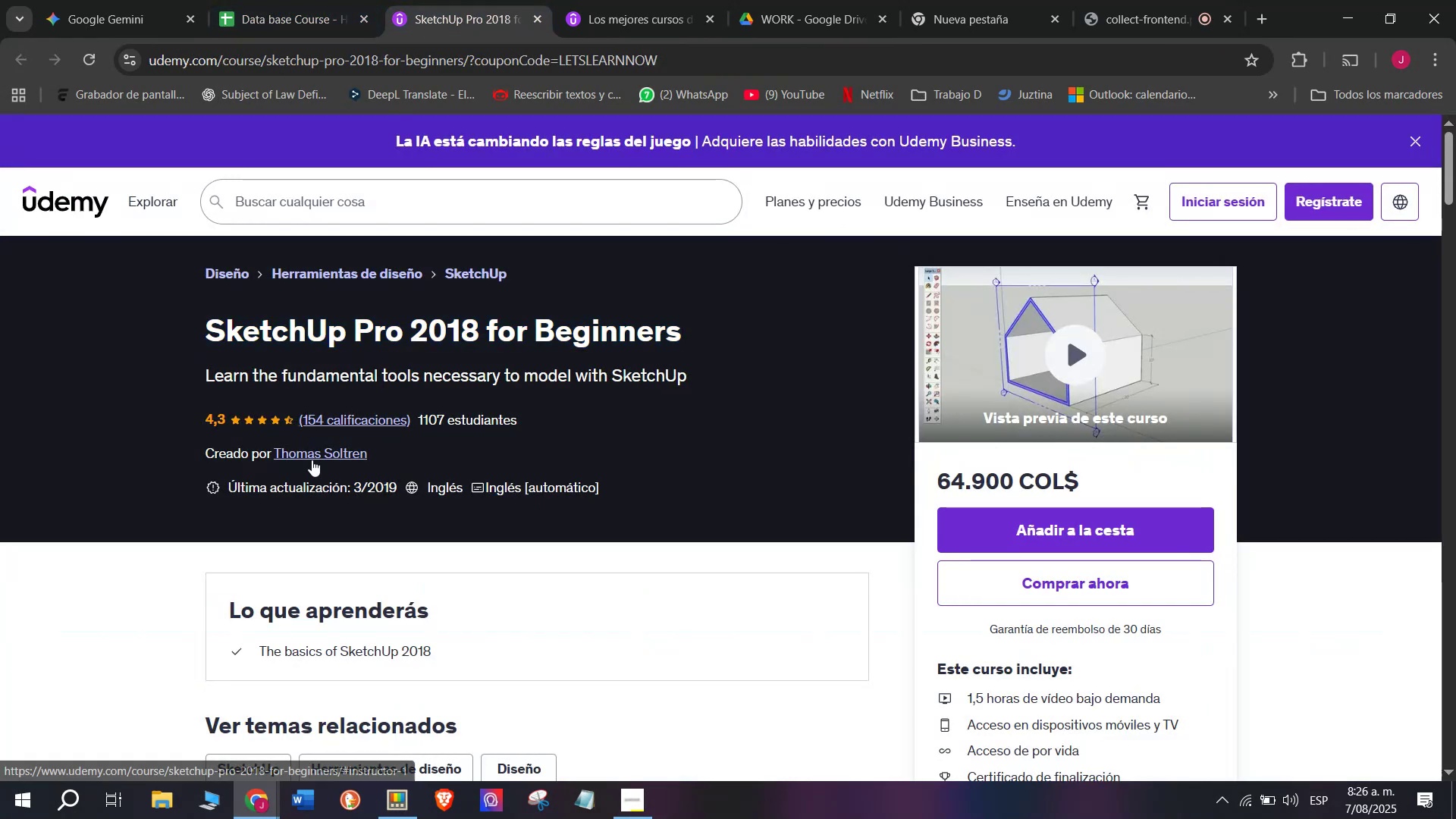 
left_click([312, 460])
 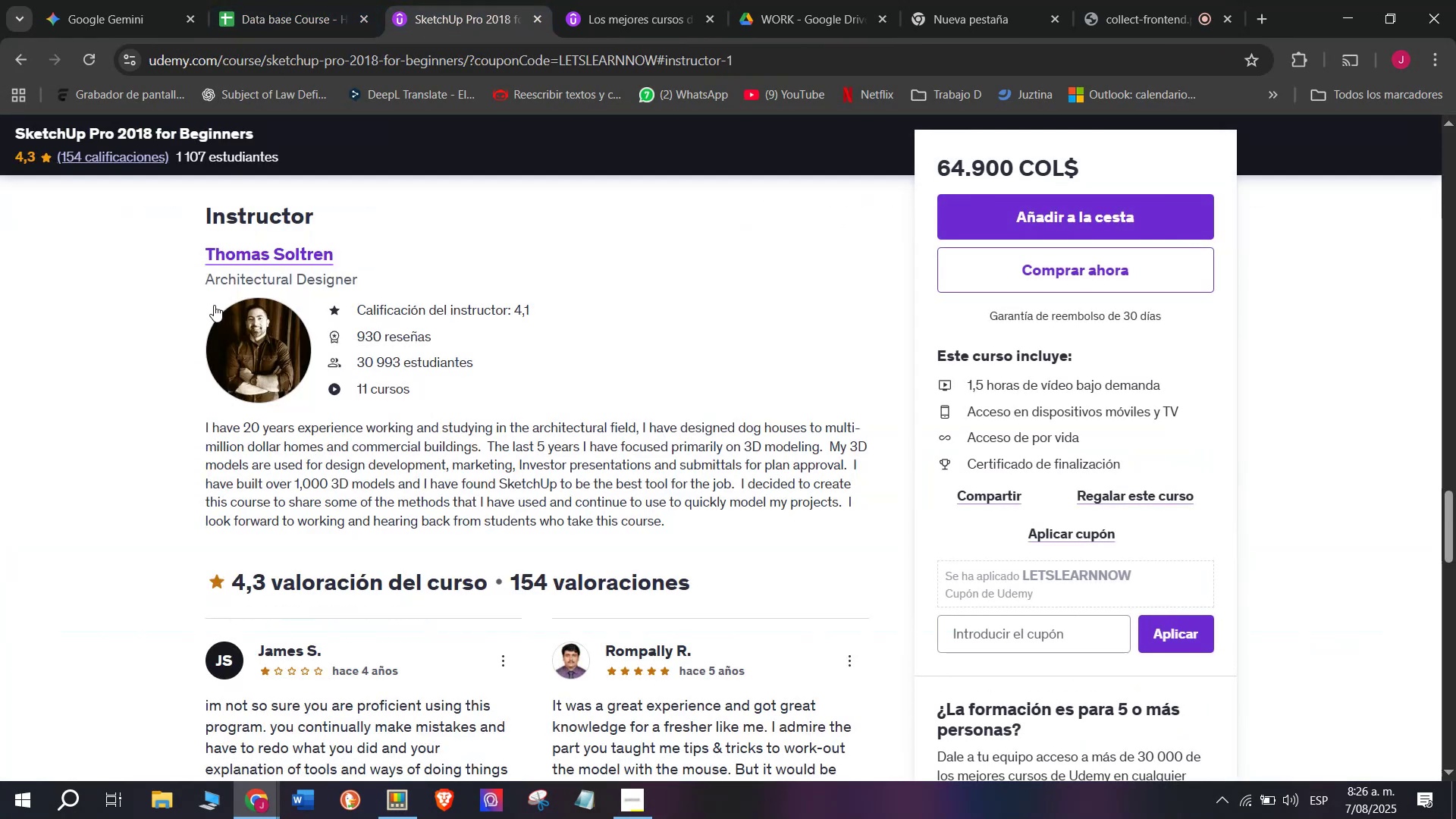 
left_click_drag(start_coordinate=[195, 259], to_coordinate=[381, 241])
 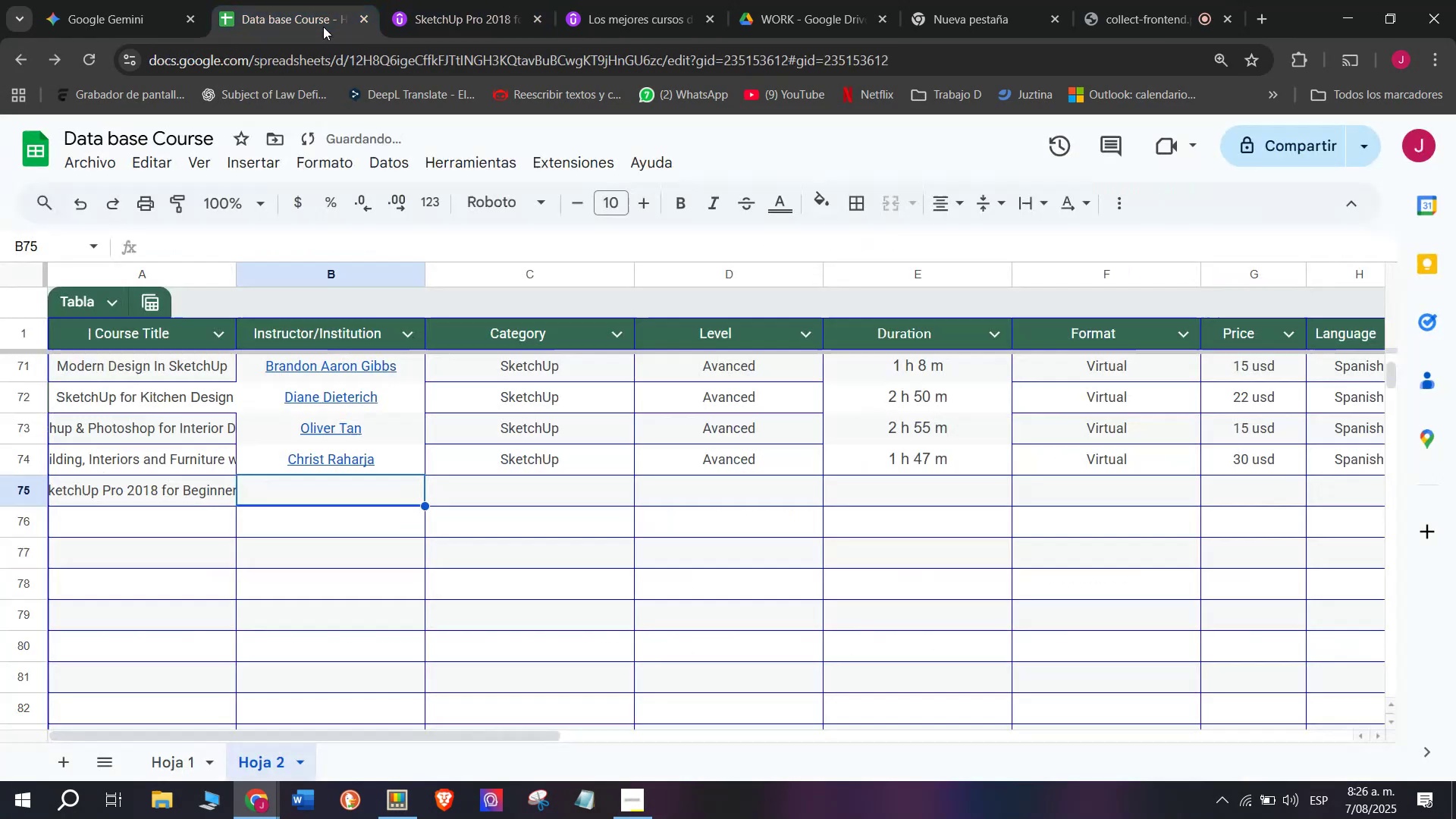 
key(Break)
 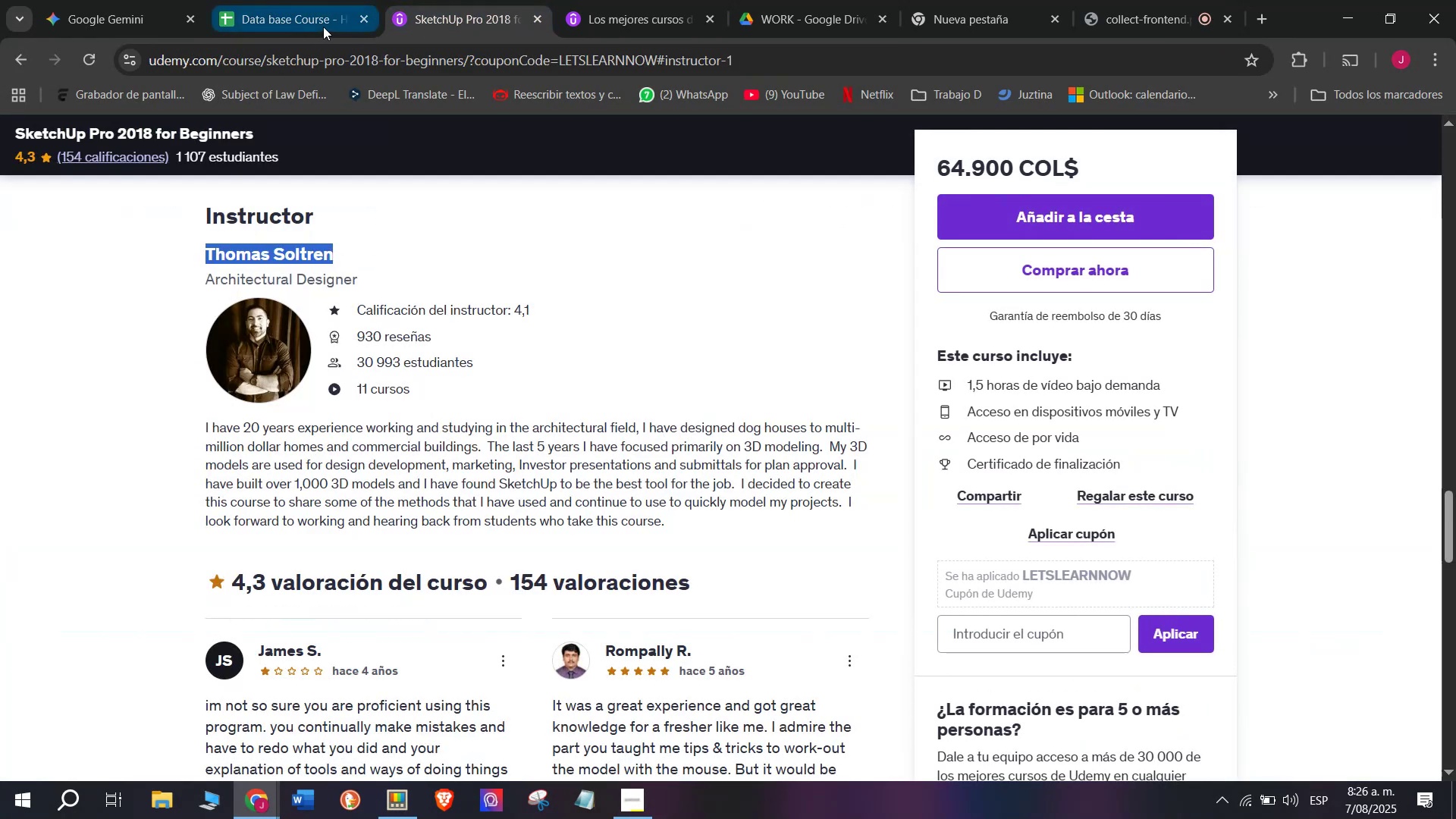 
key(Control+ControlLeft)
 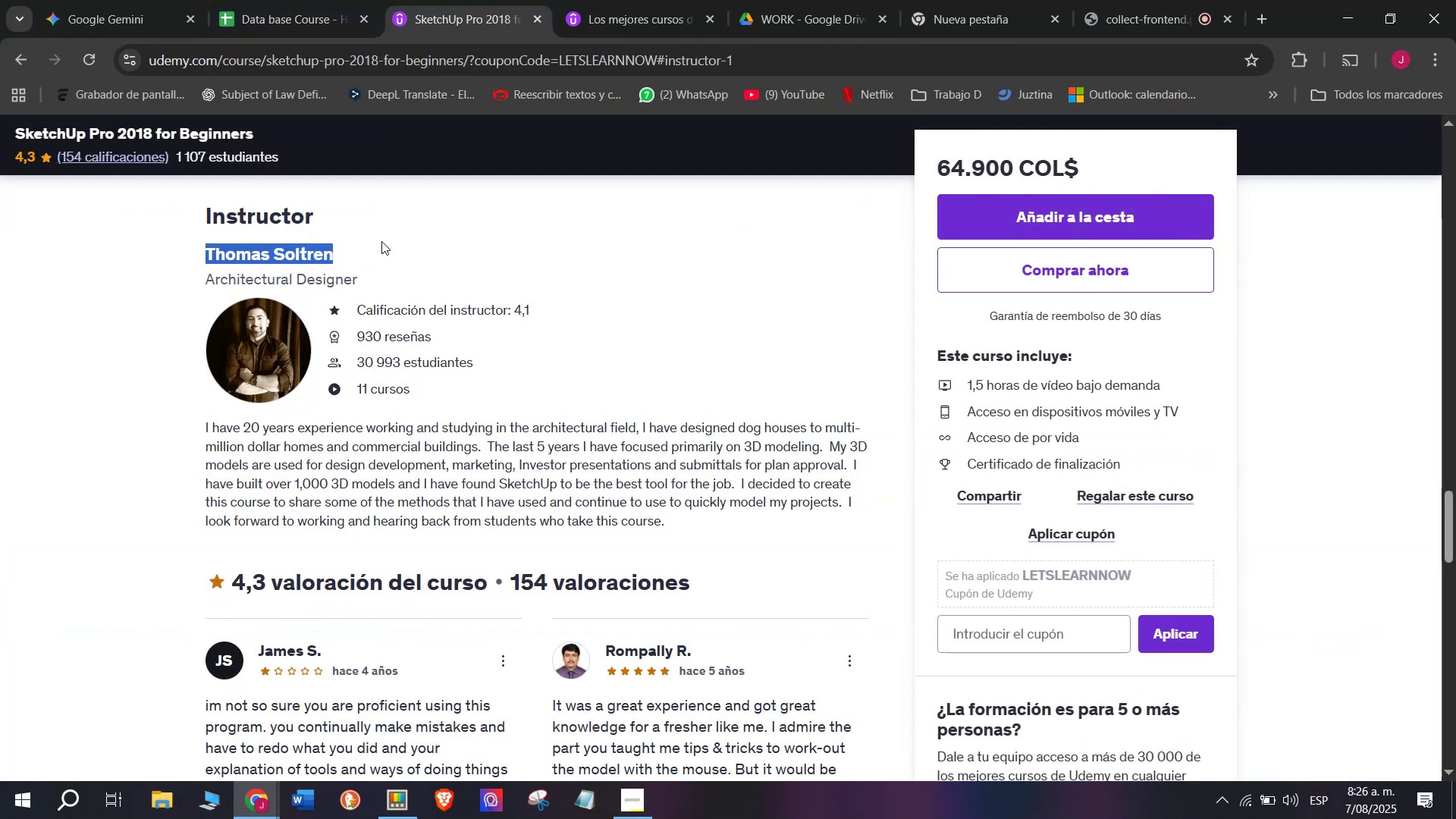 
key(Control+C)
 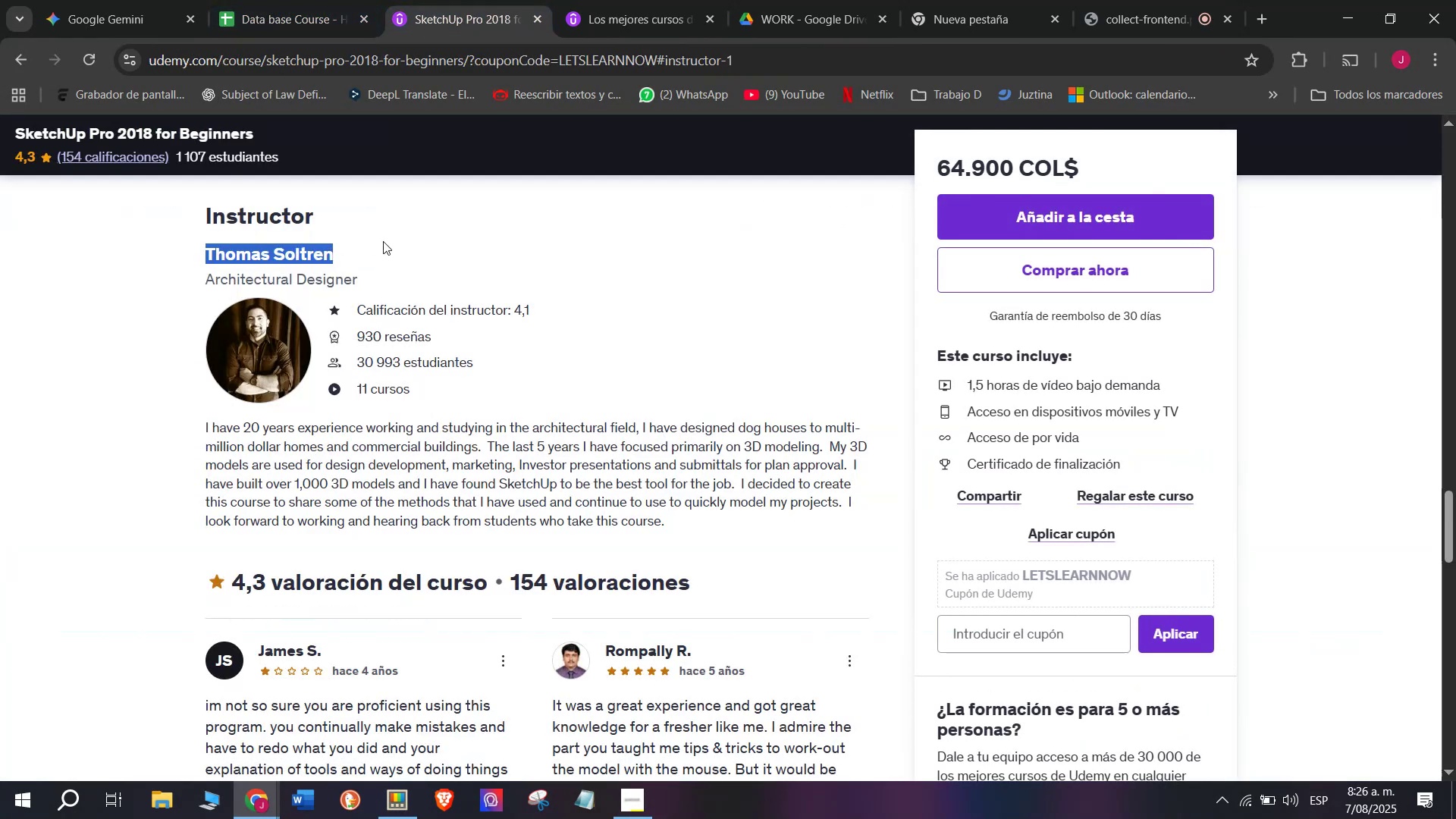 
key(Control+ControlLeft)
 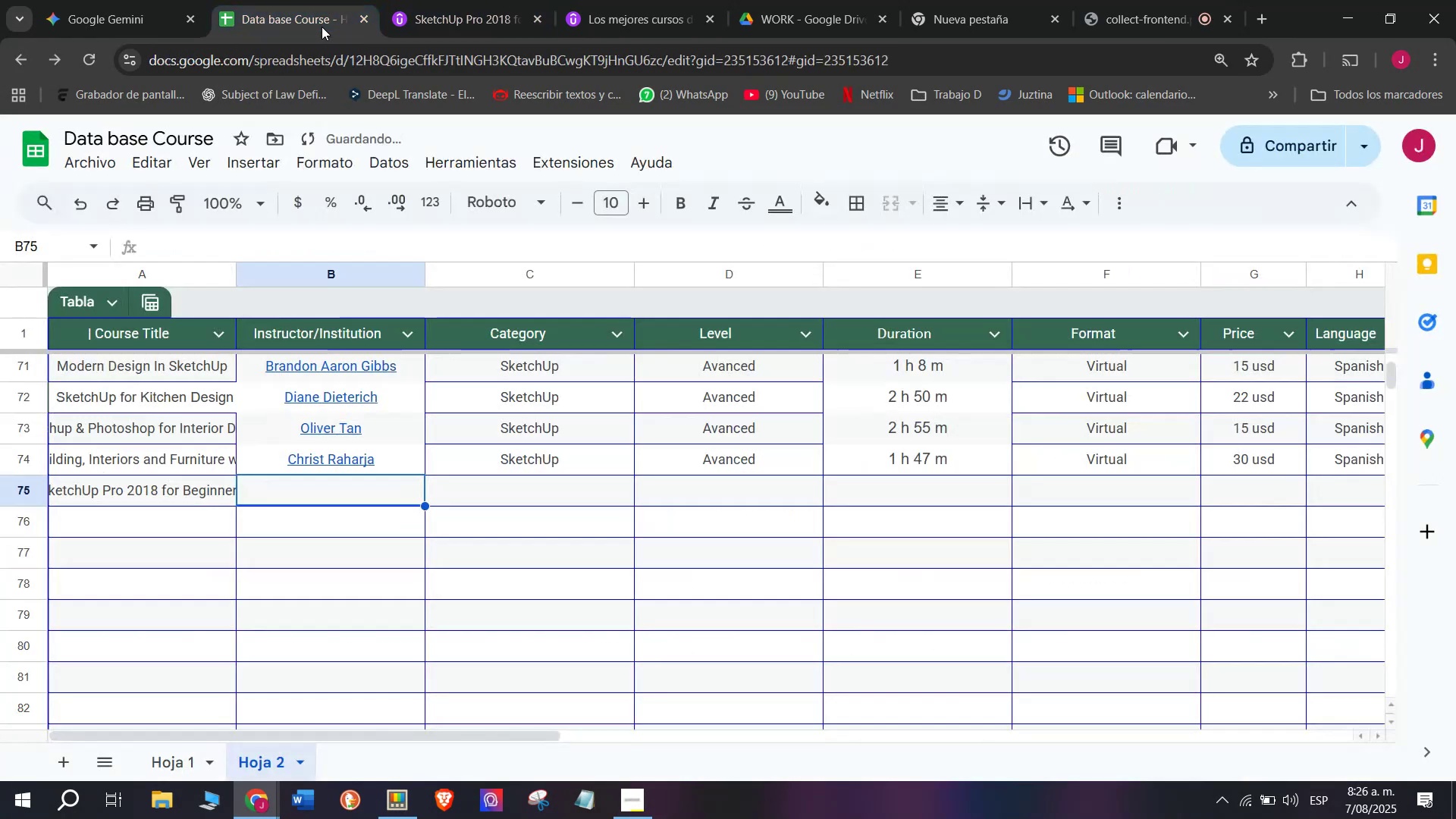 
key(Break)
 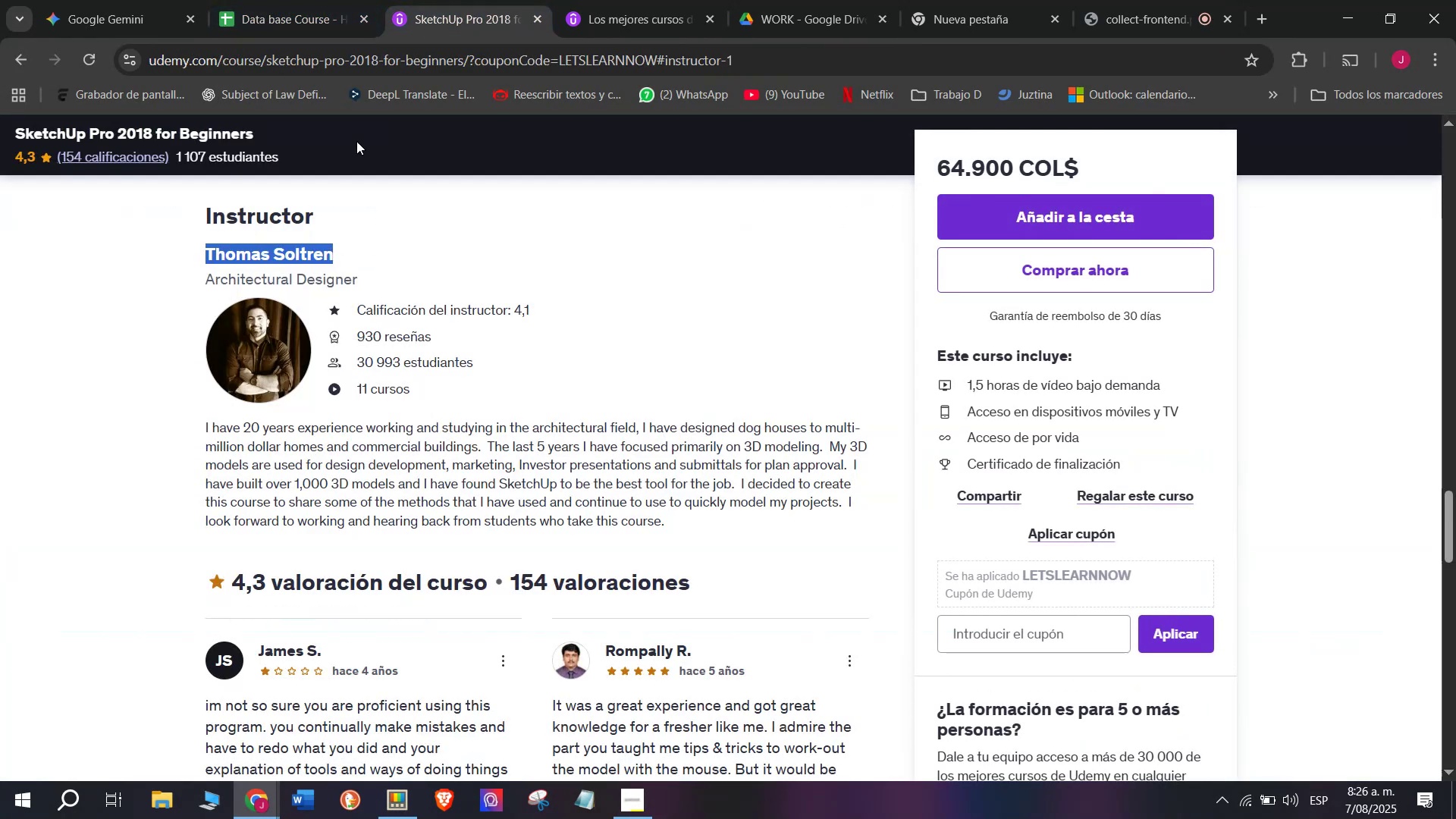 
key(Control+C)
 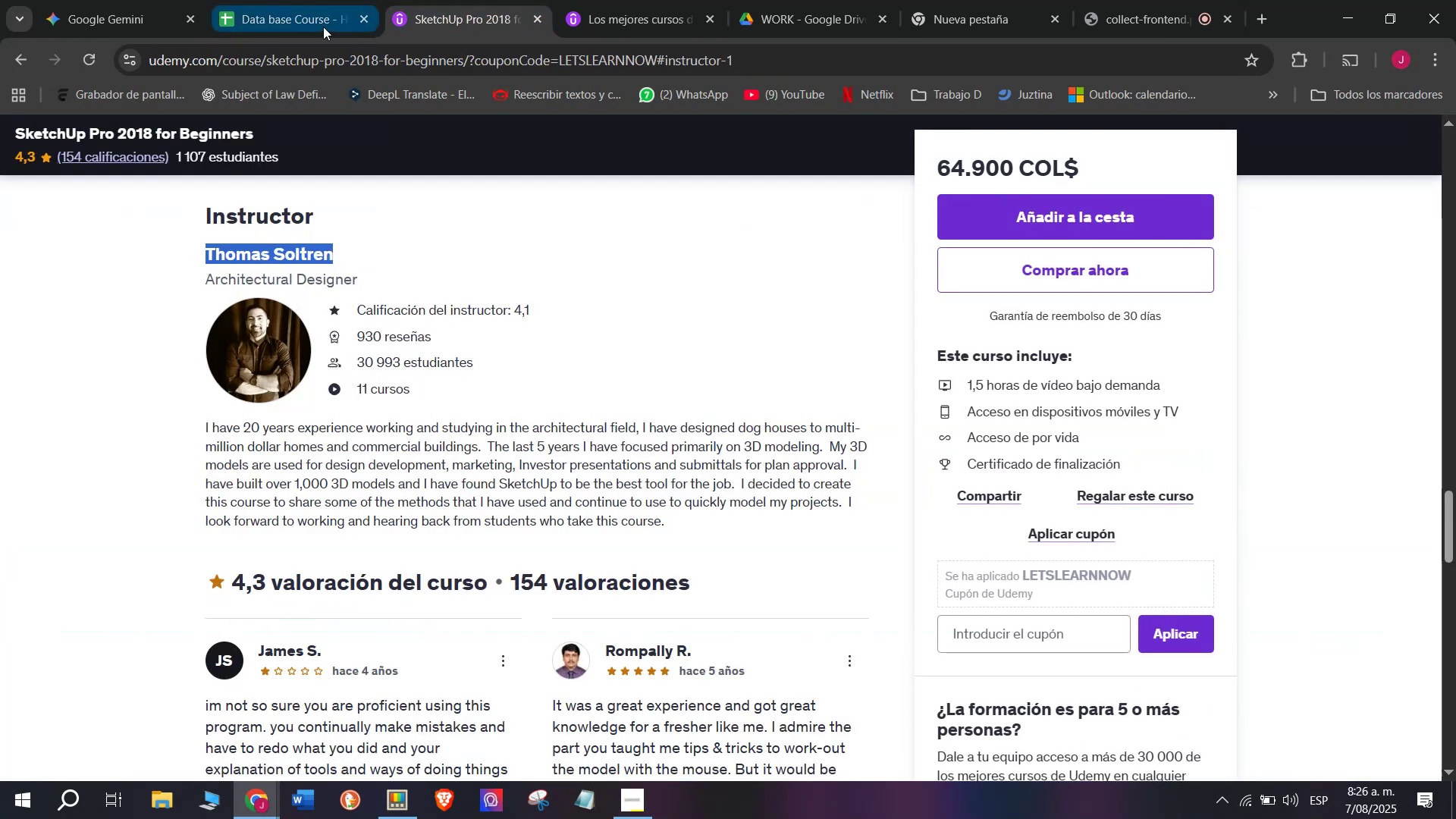 
left_click([323, 27])
 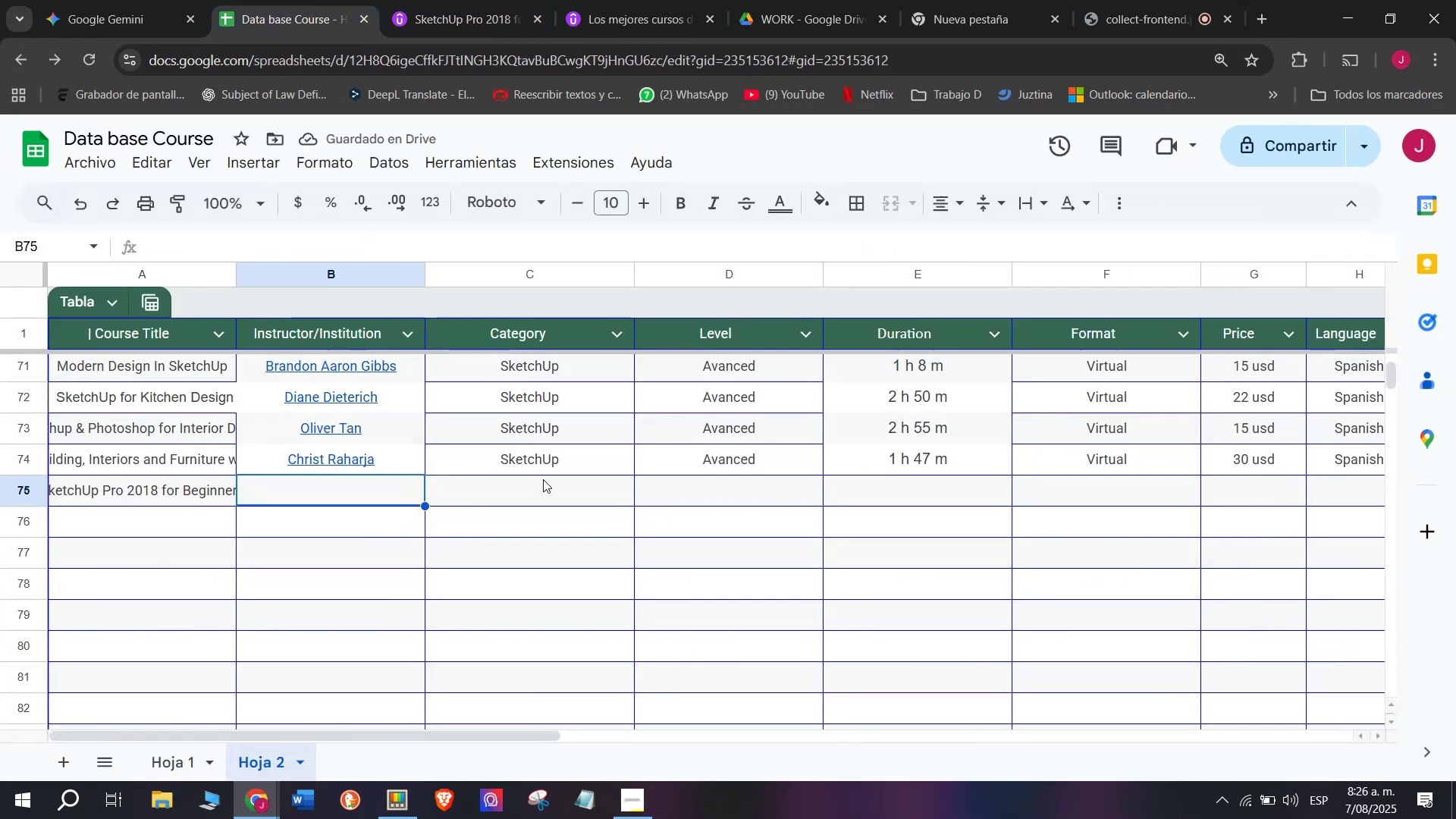 
key(Z)
 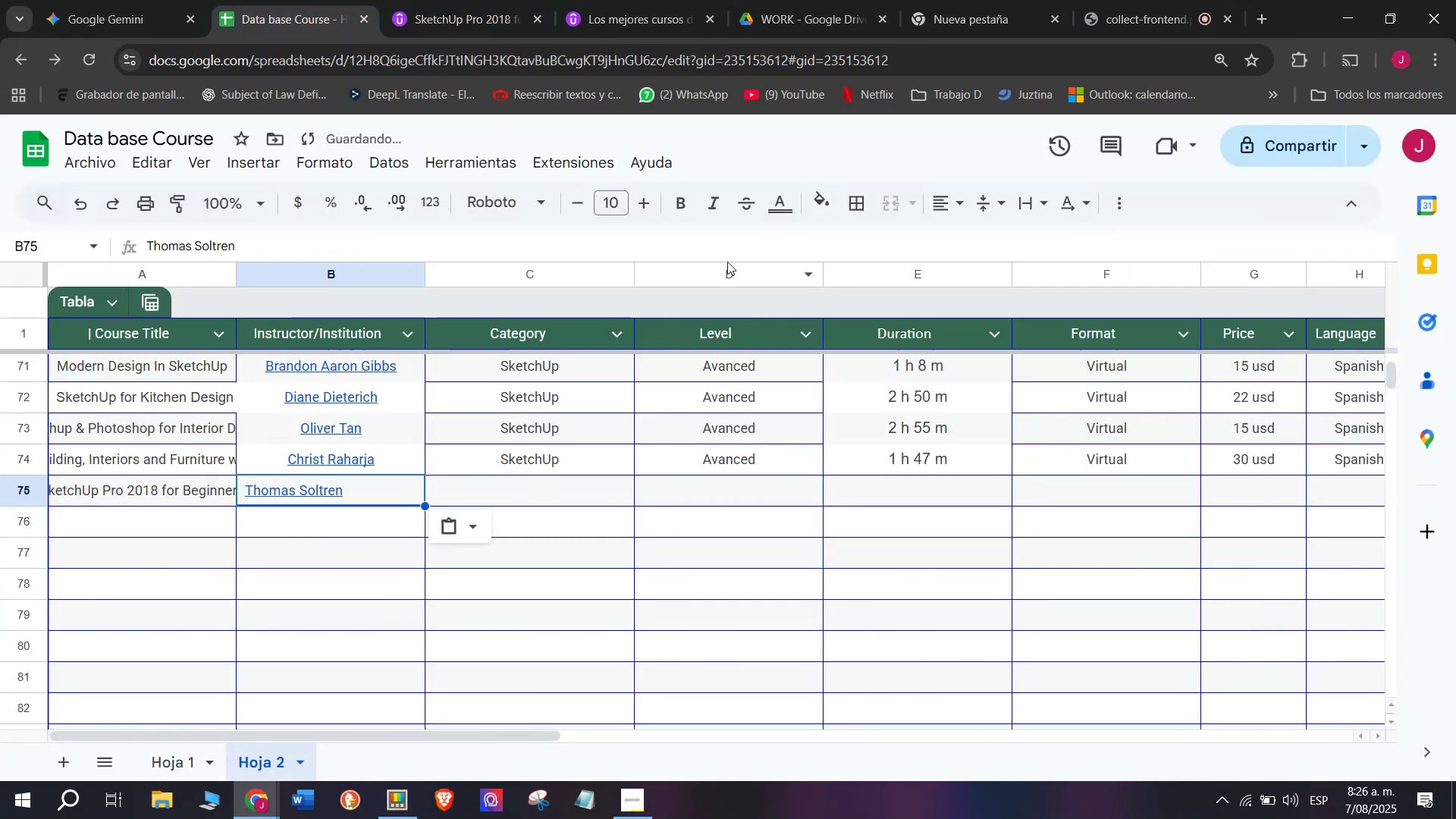 
key(Control+ControlLeft)
 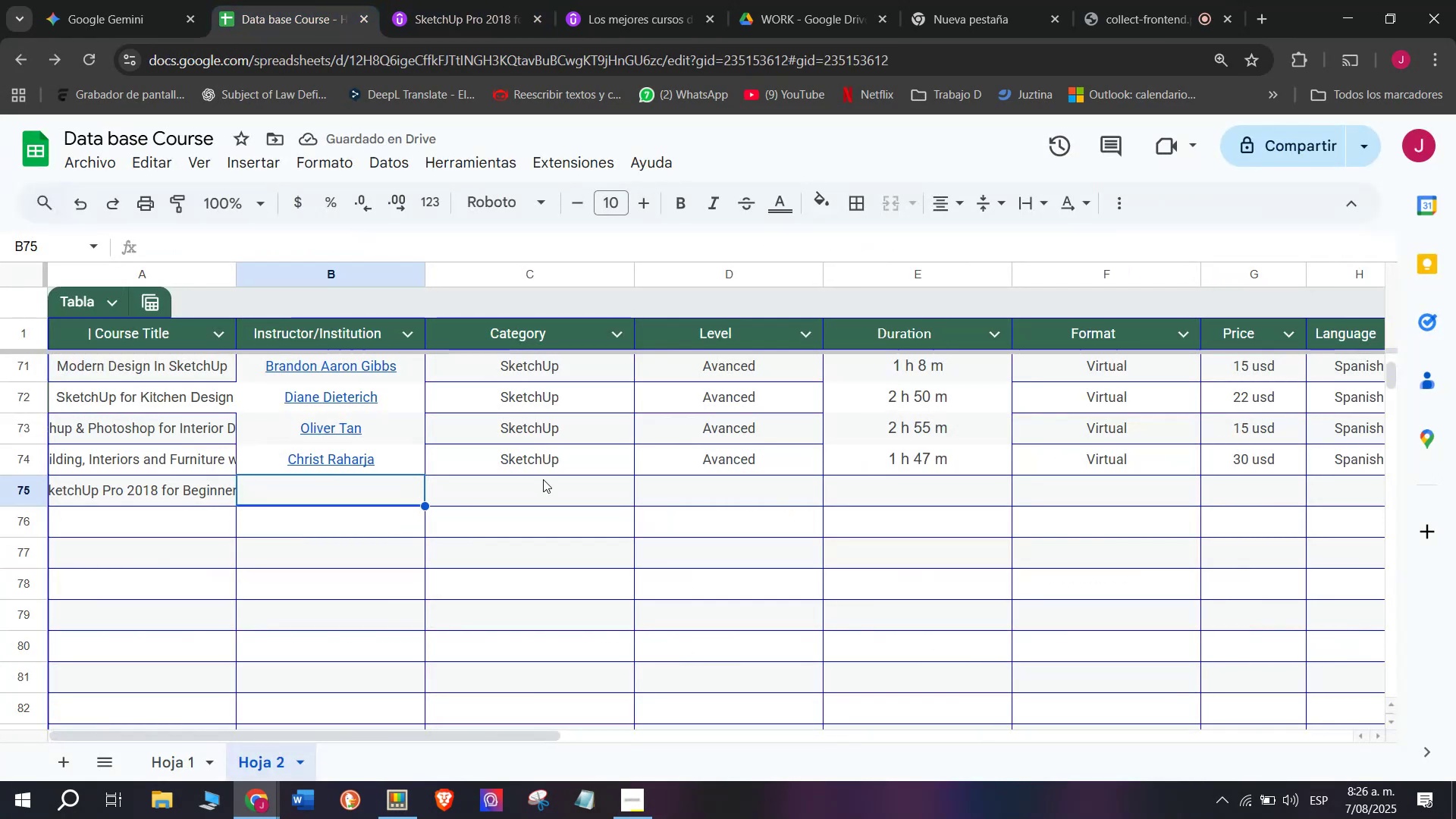 
key(Control+V)
 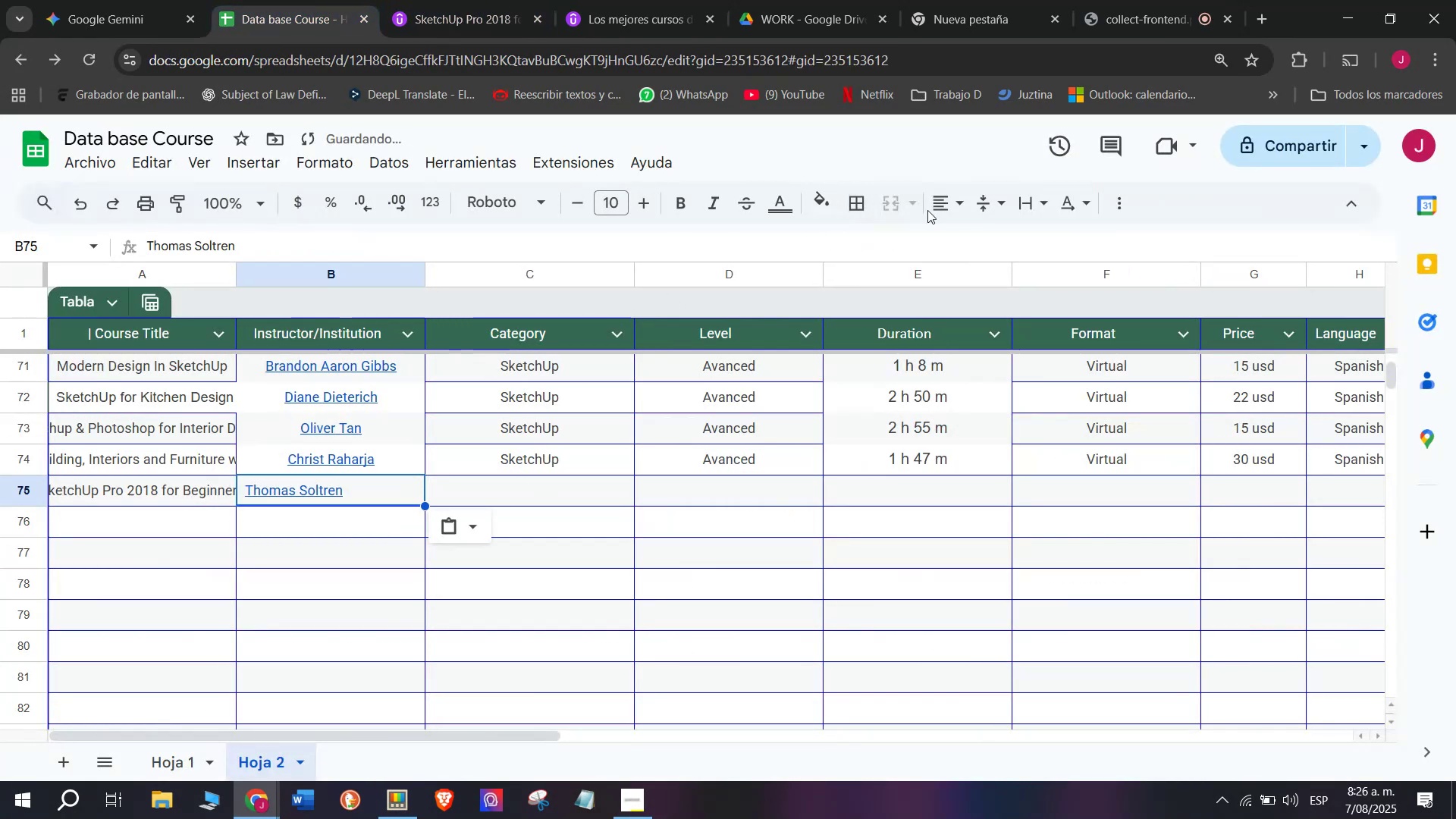 
left_click([942, 206])
 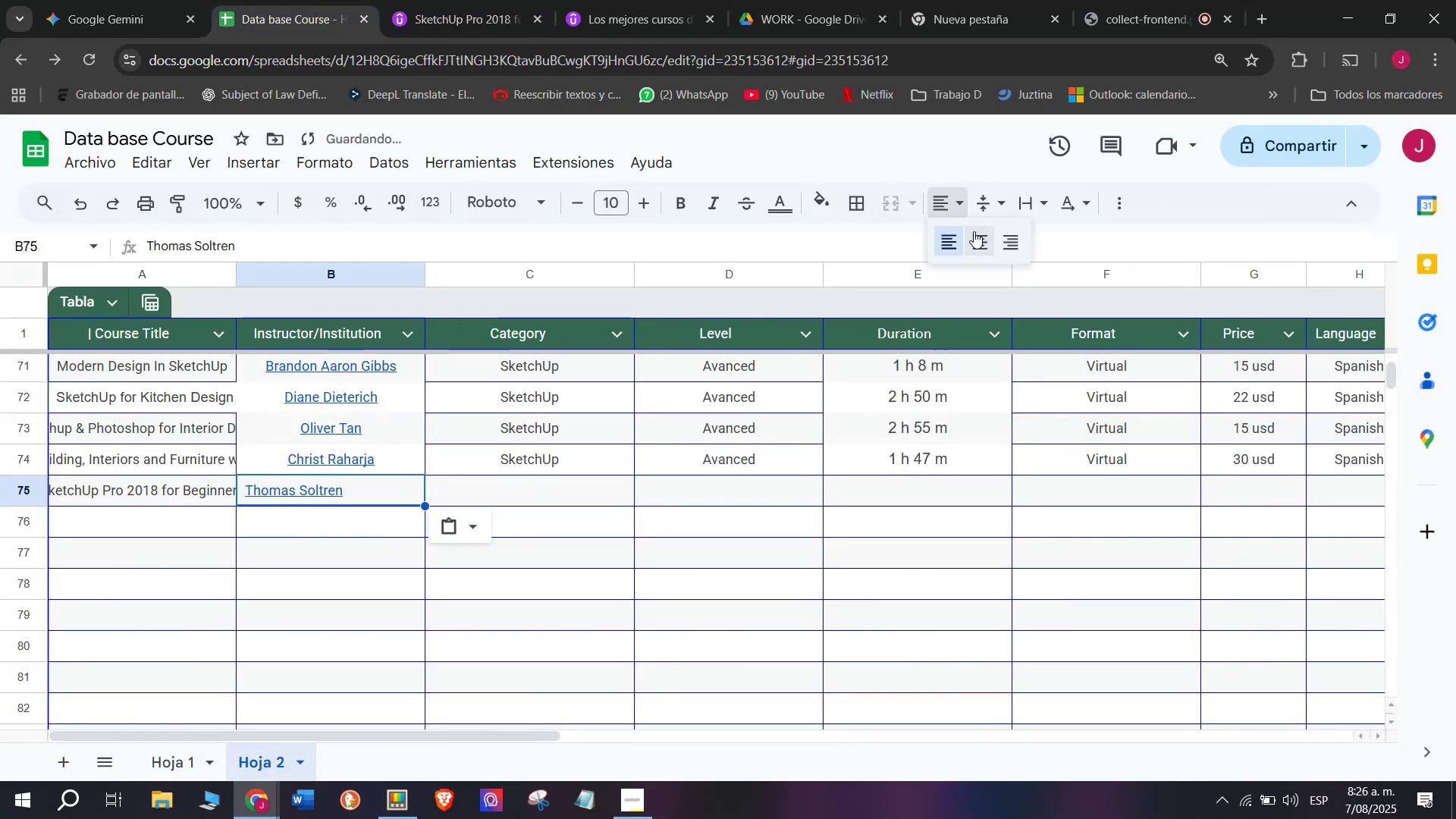 
double_click([974, 231])
 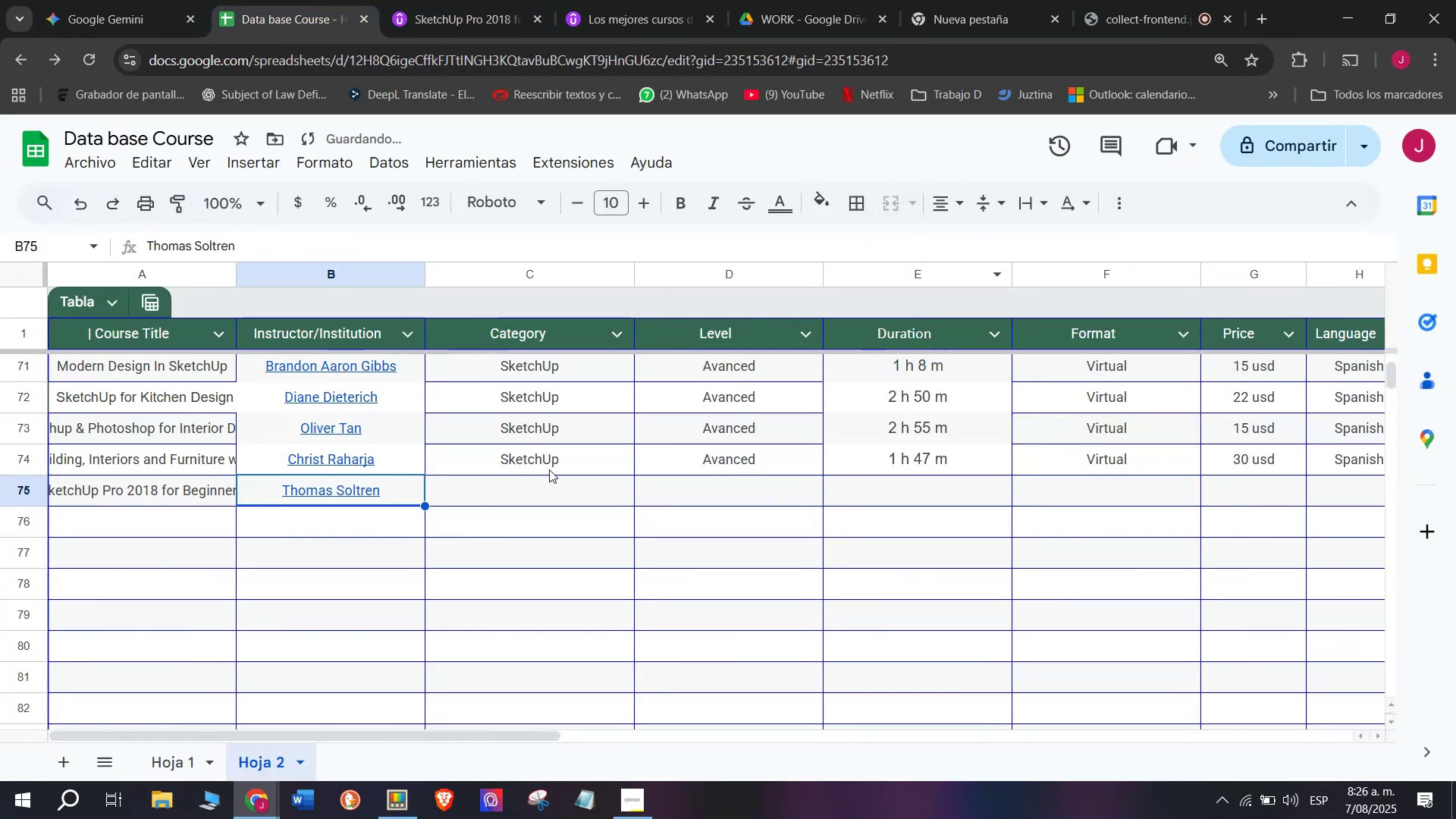 
left_click([549, 469])
 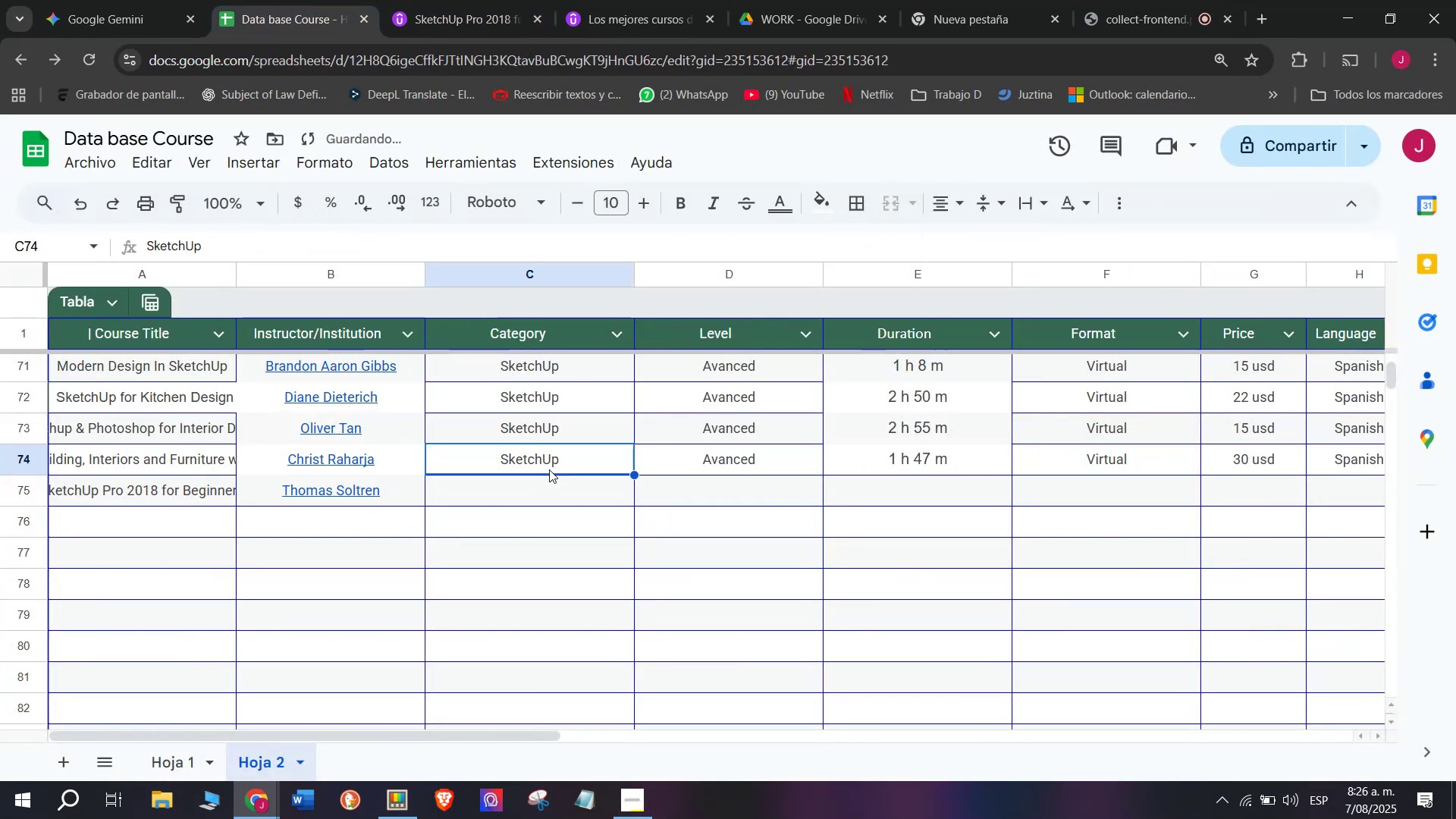 
key(Break)
 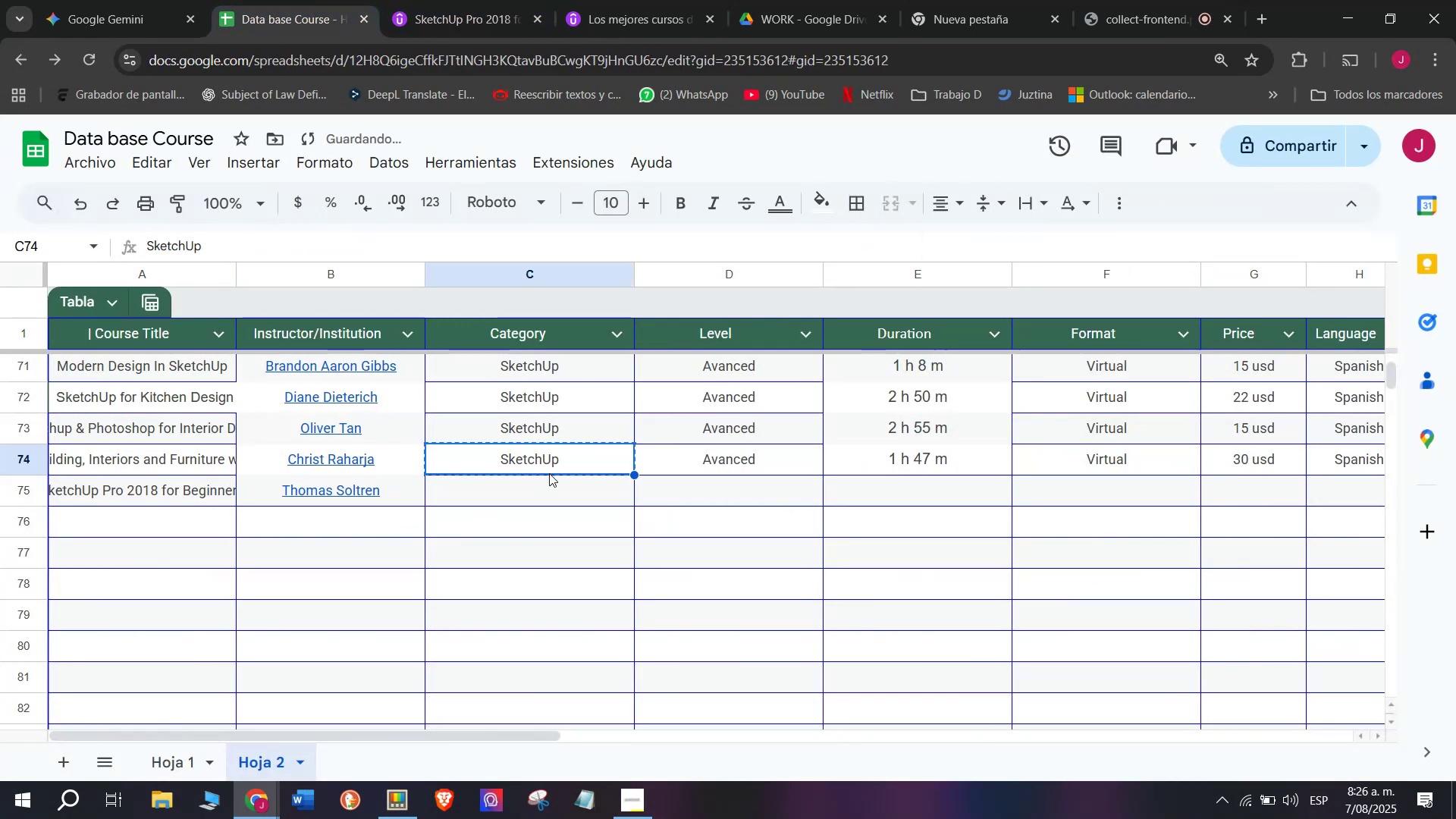 
key(Control+ControlLeft)
 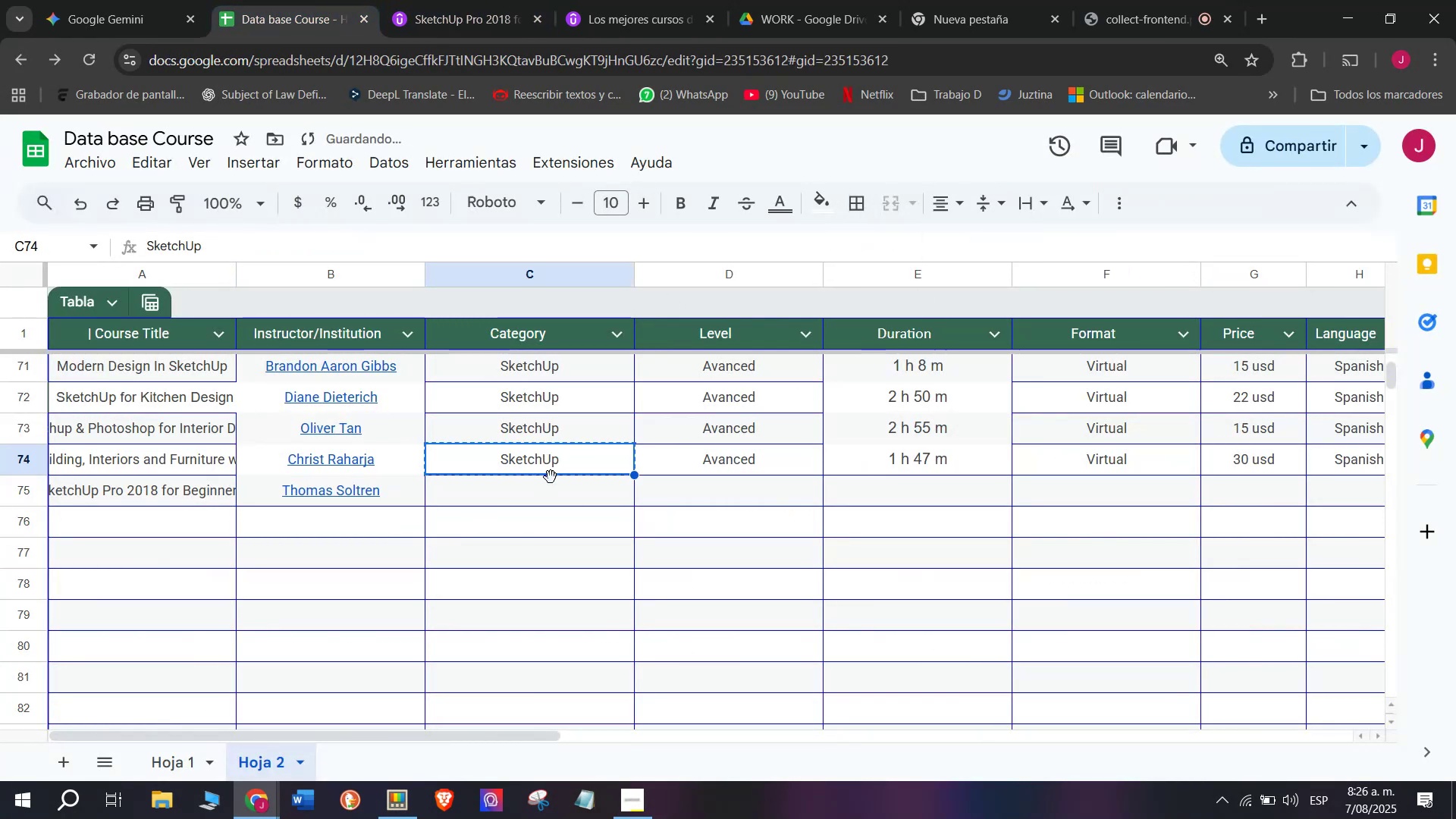 
key(Control+C)
 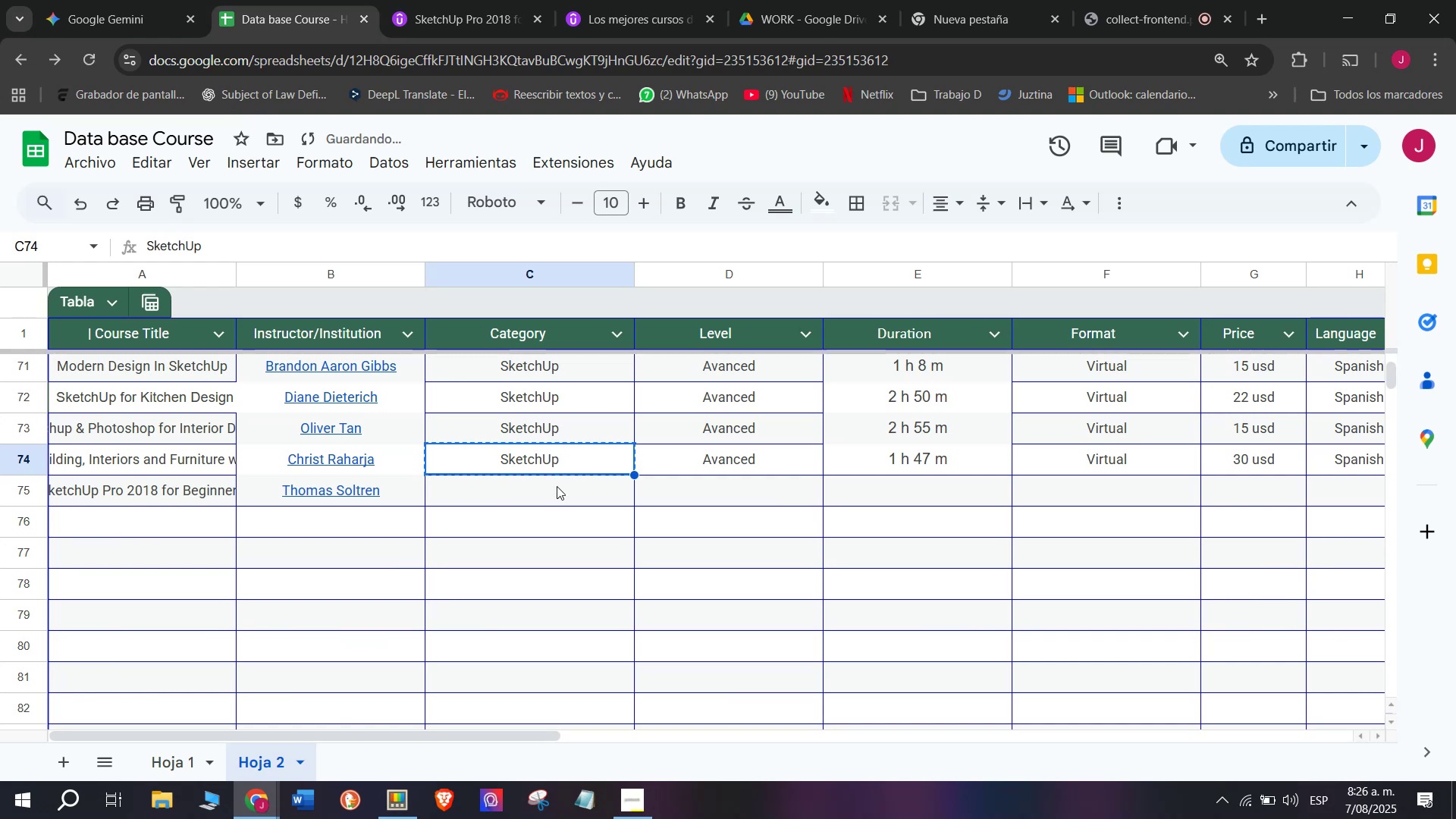 
double_click([557, 486])
 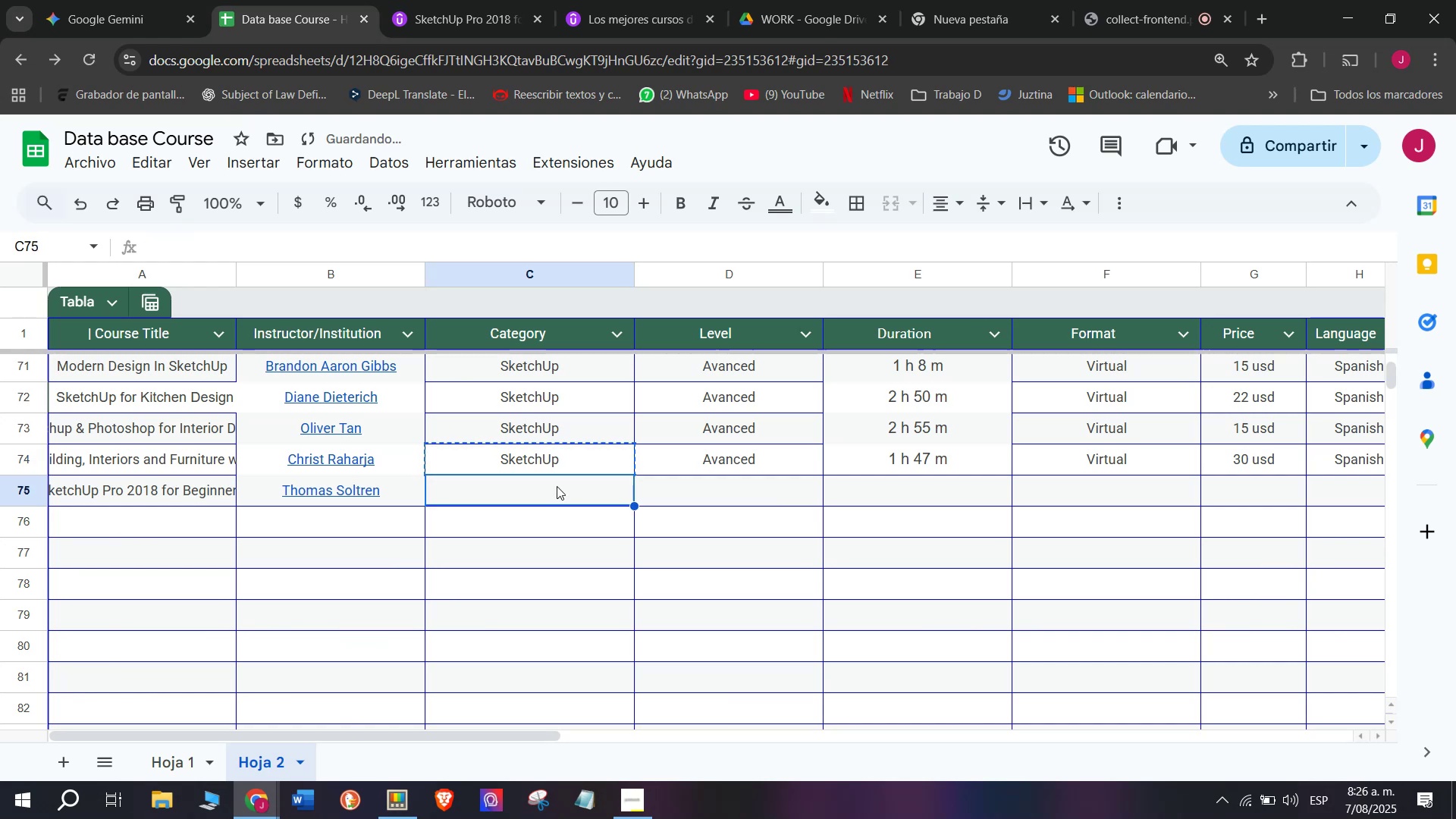 
key(Z)
 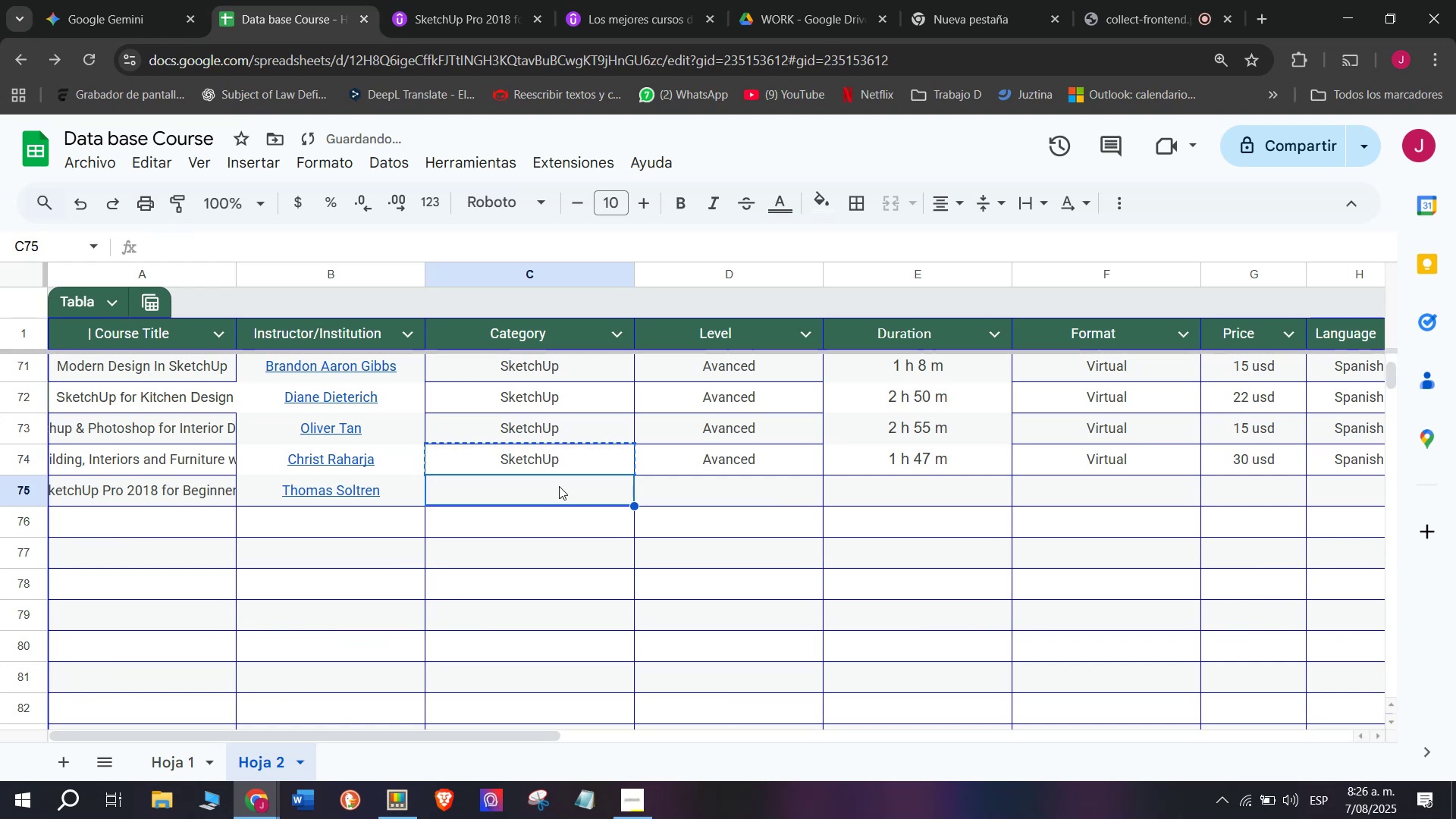 
key(Control+ControlLeft)
 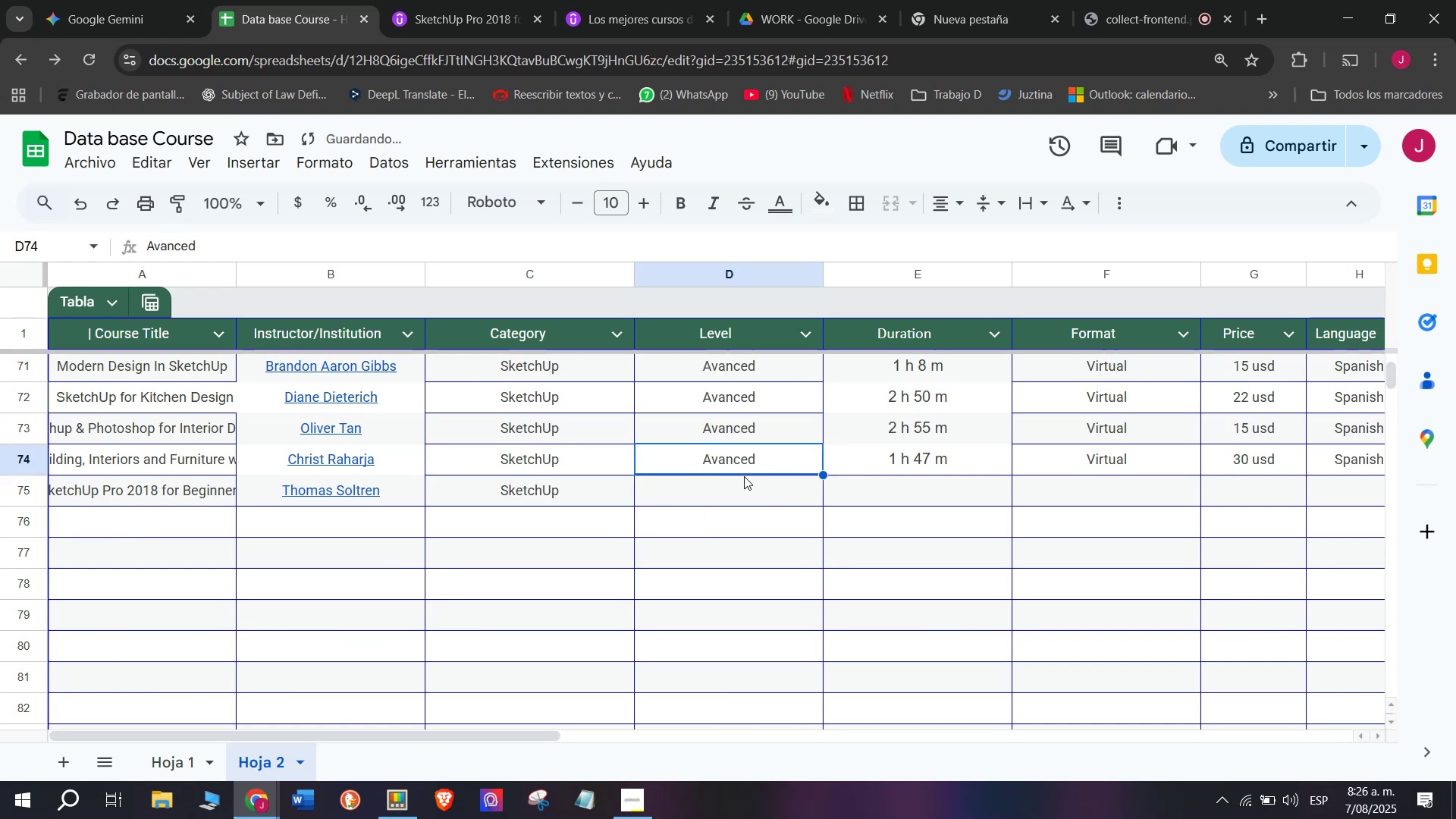 
key(Control+V)
 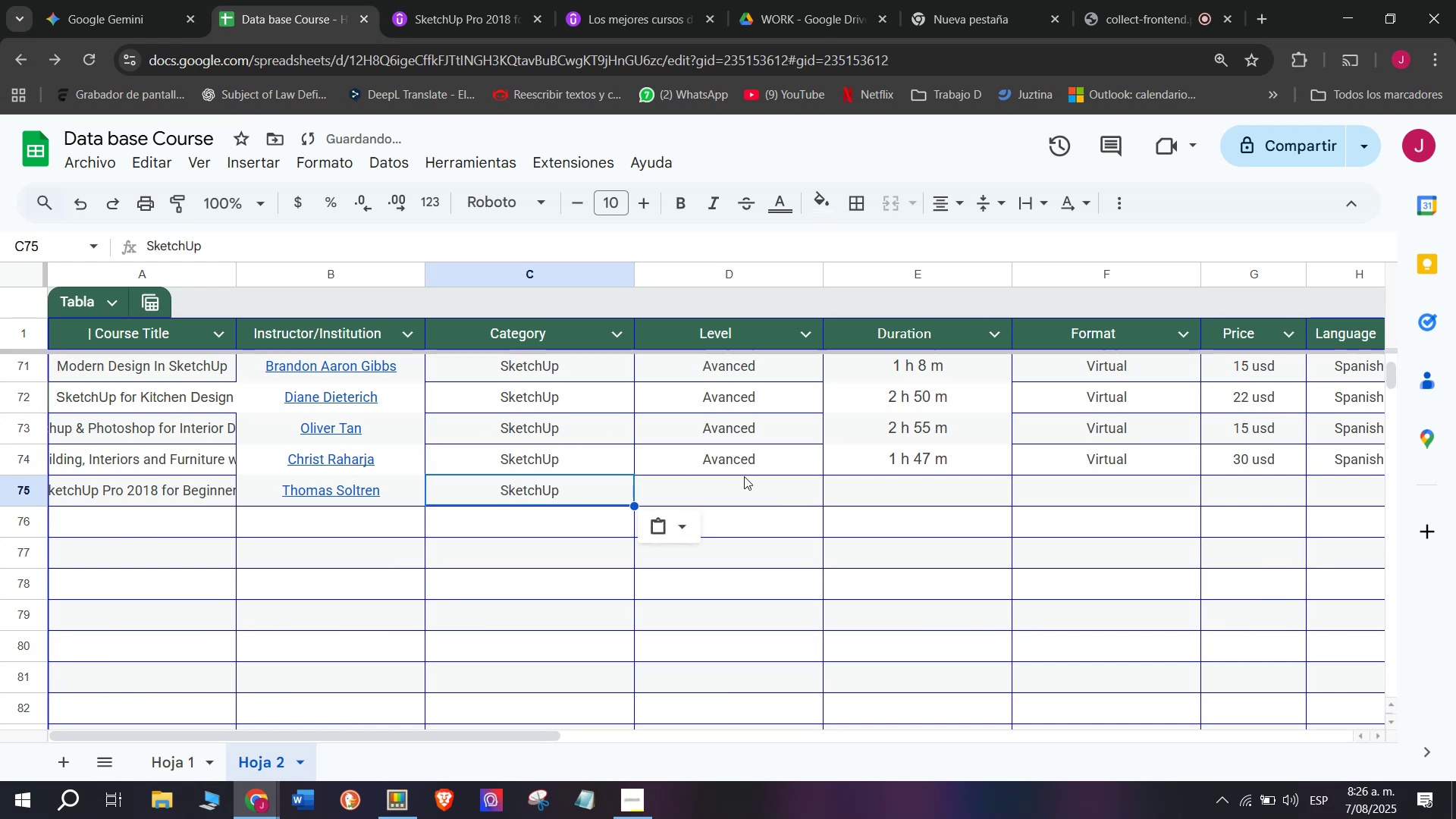 
left_click([744, 476])
 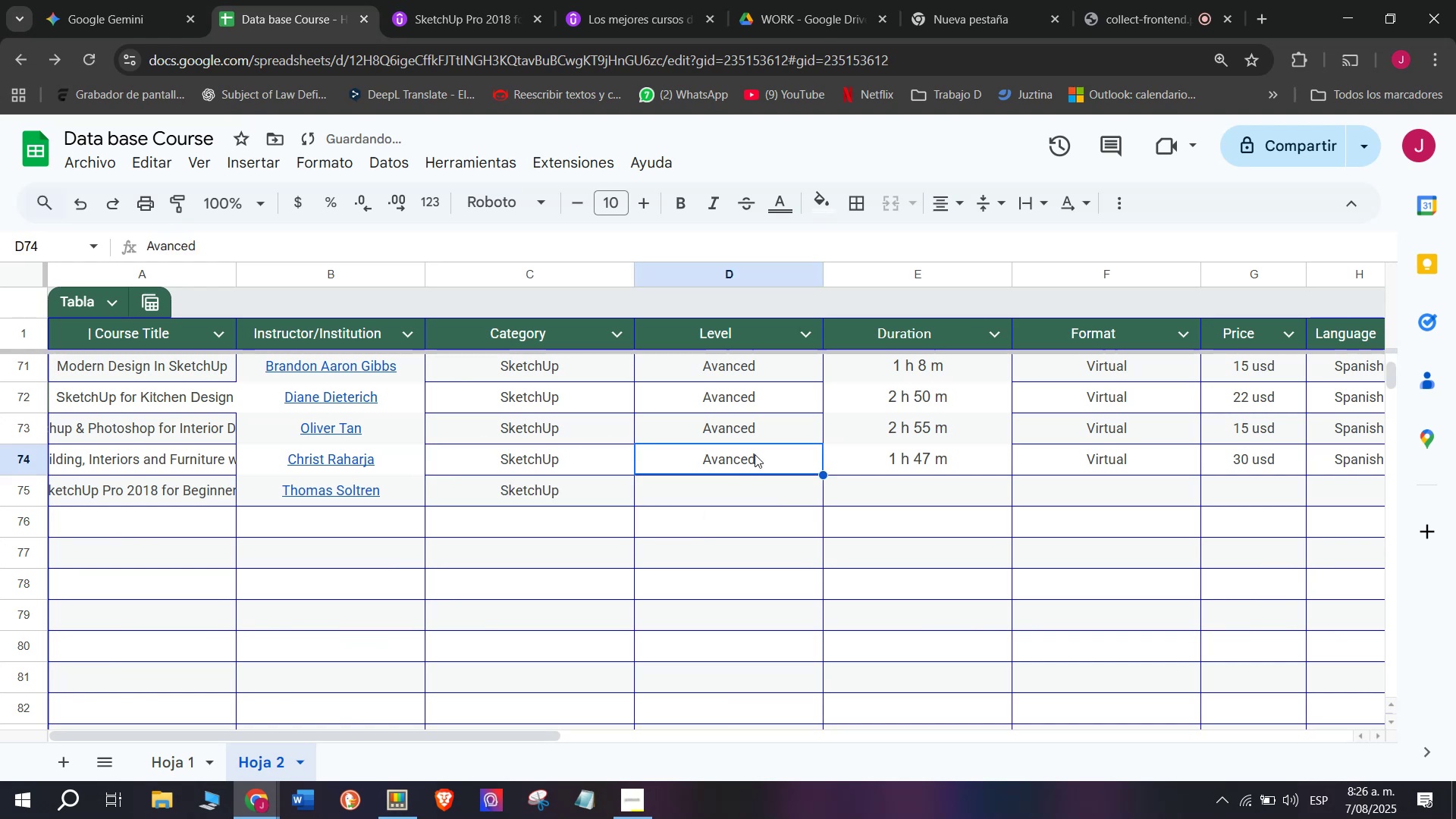 
key(Break)
 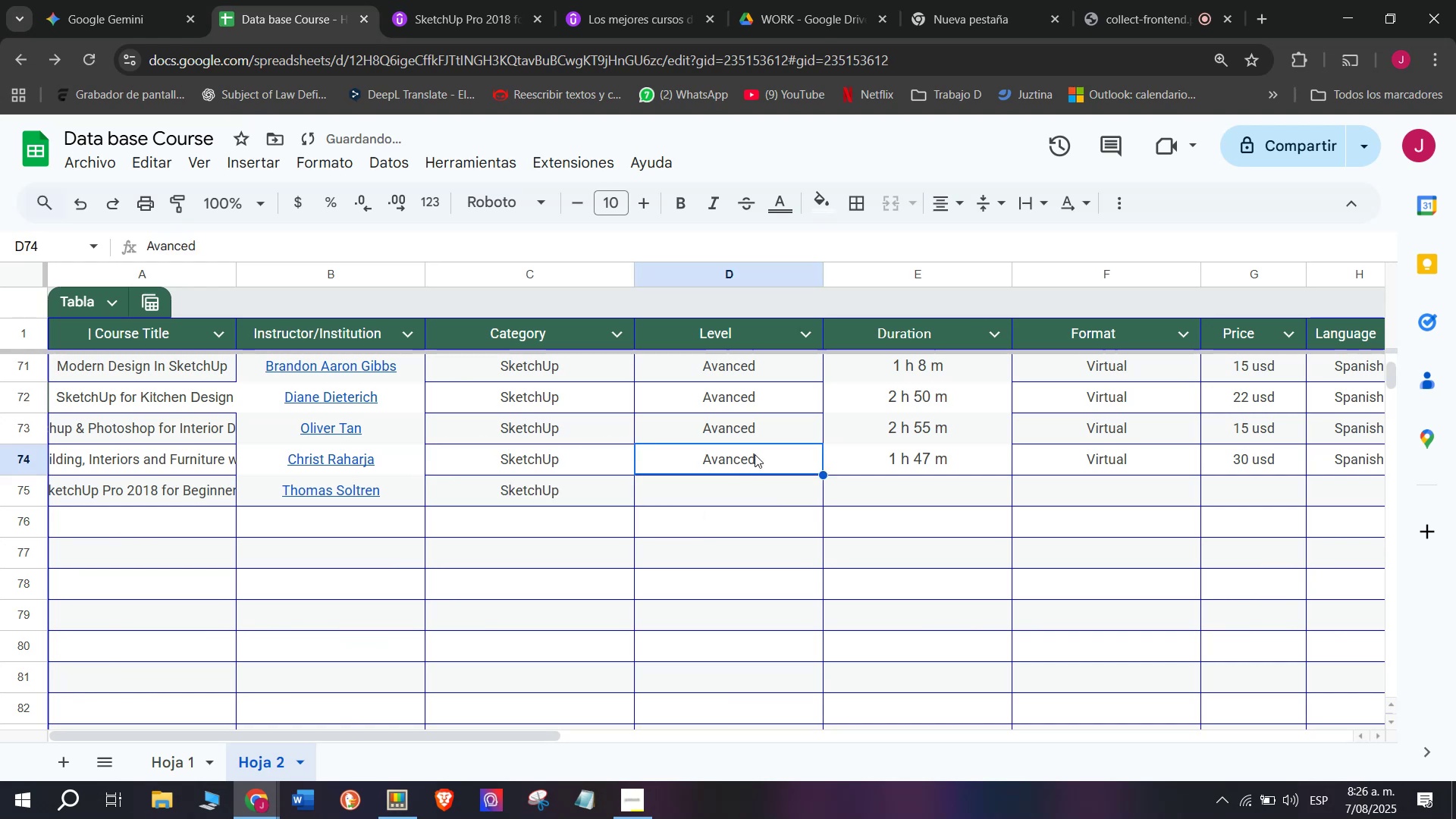 
key(Control+ControlLeft)
 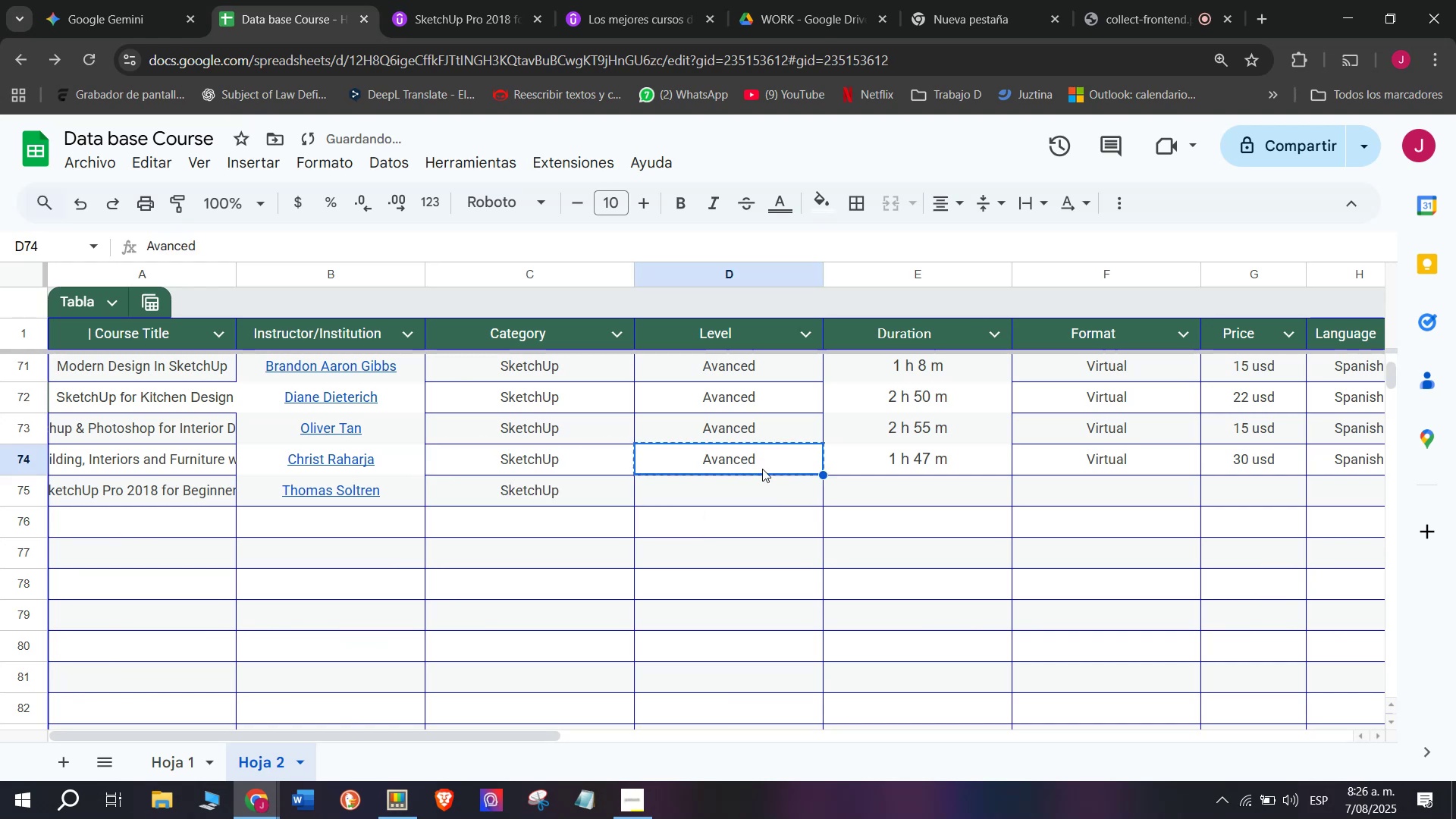 
key(Control+C)
 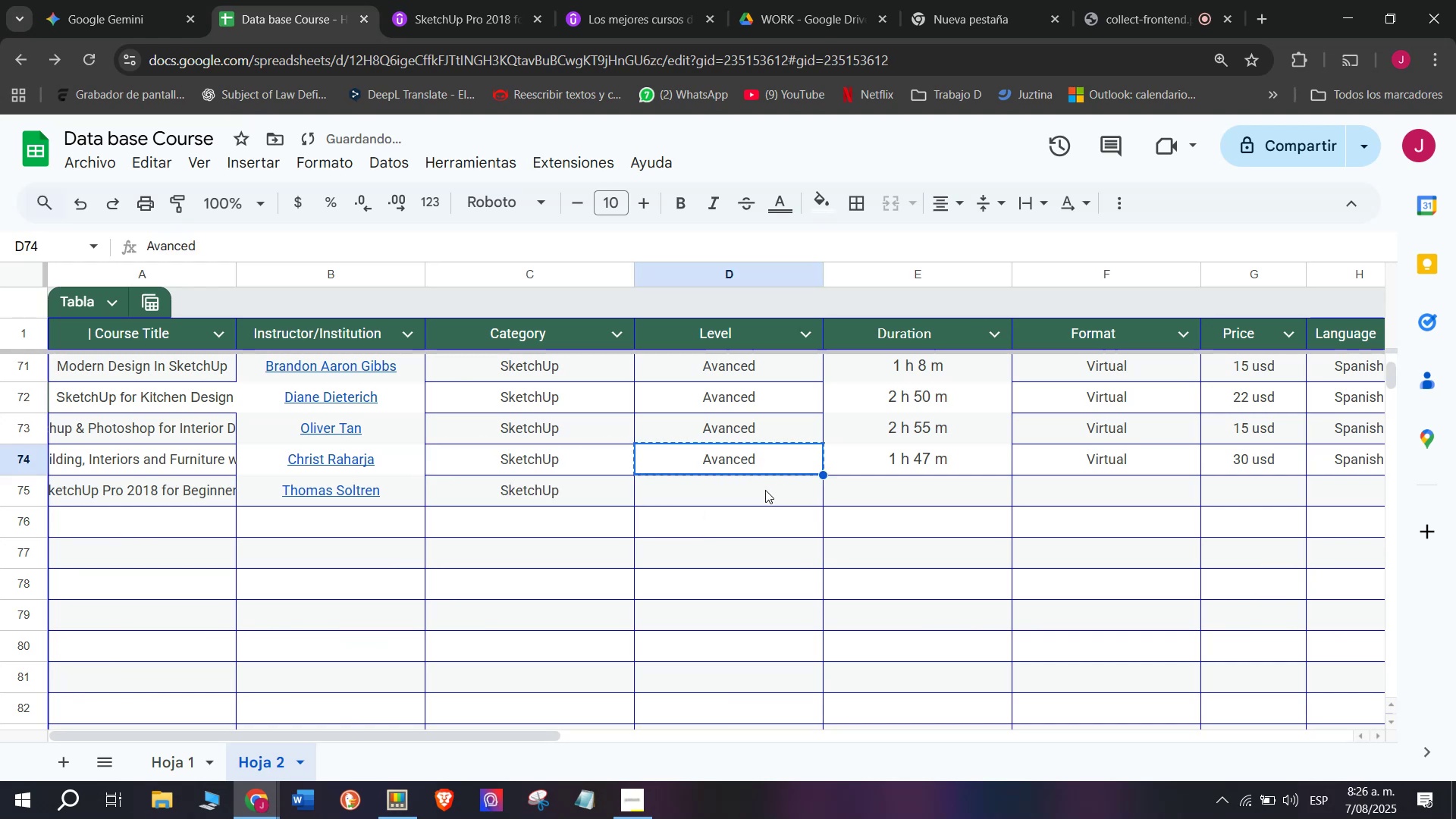 
left_click([765, 490])
 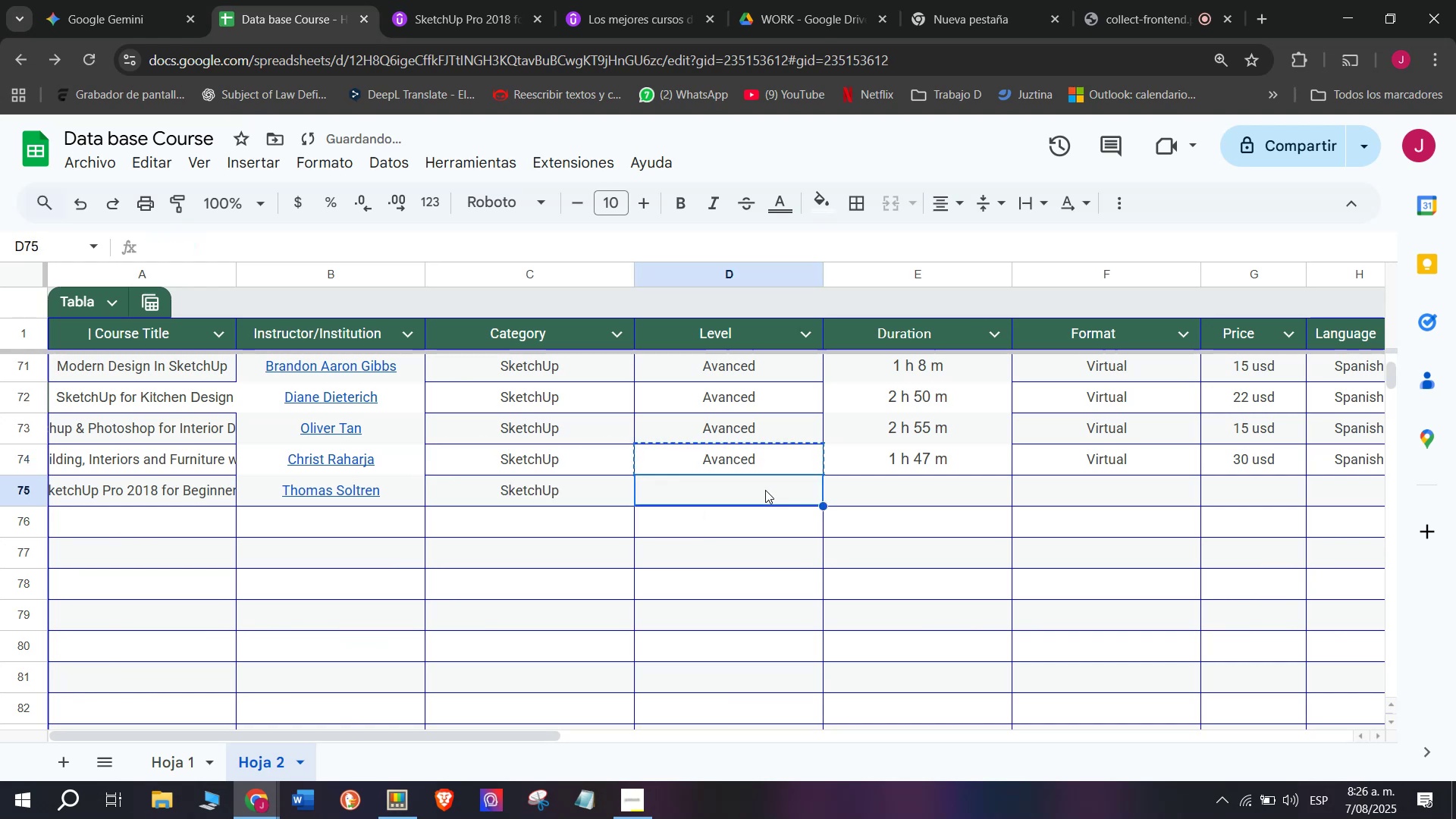 
key(Control+ControlLeft)
 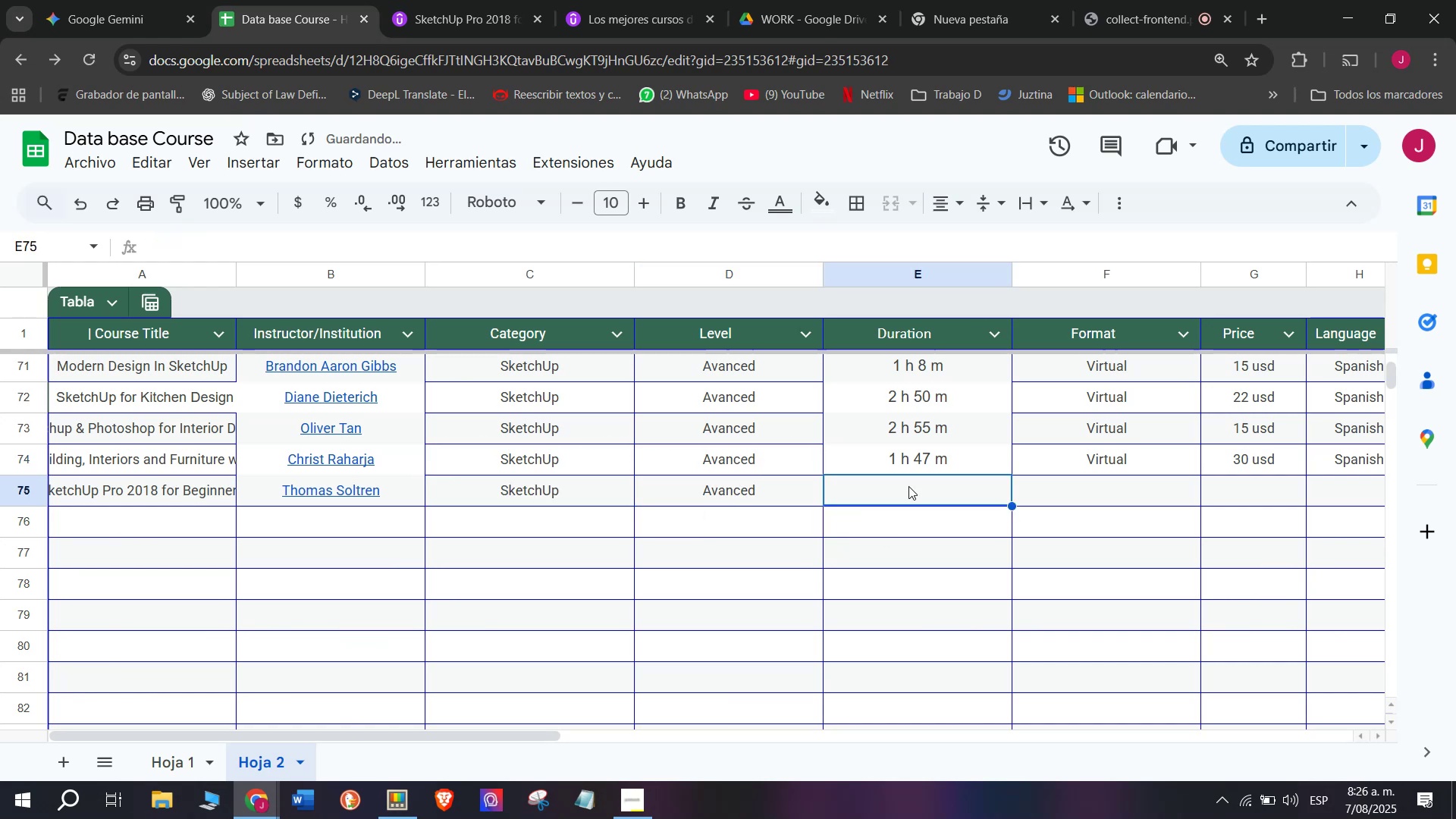 
key(Z)
 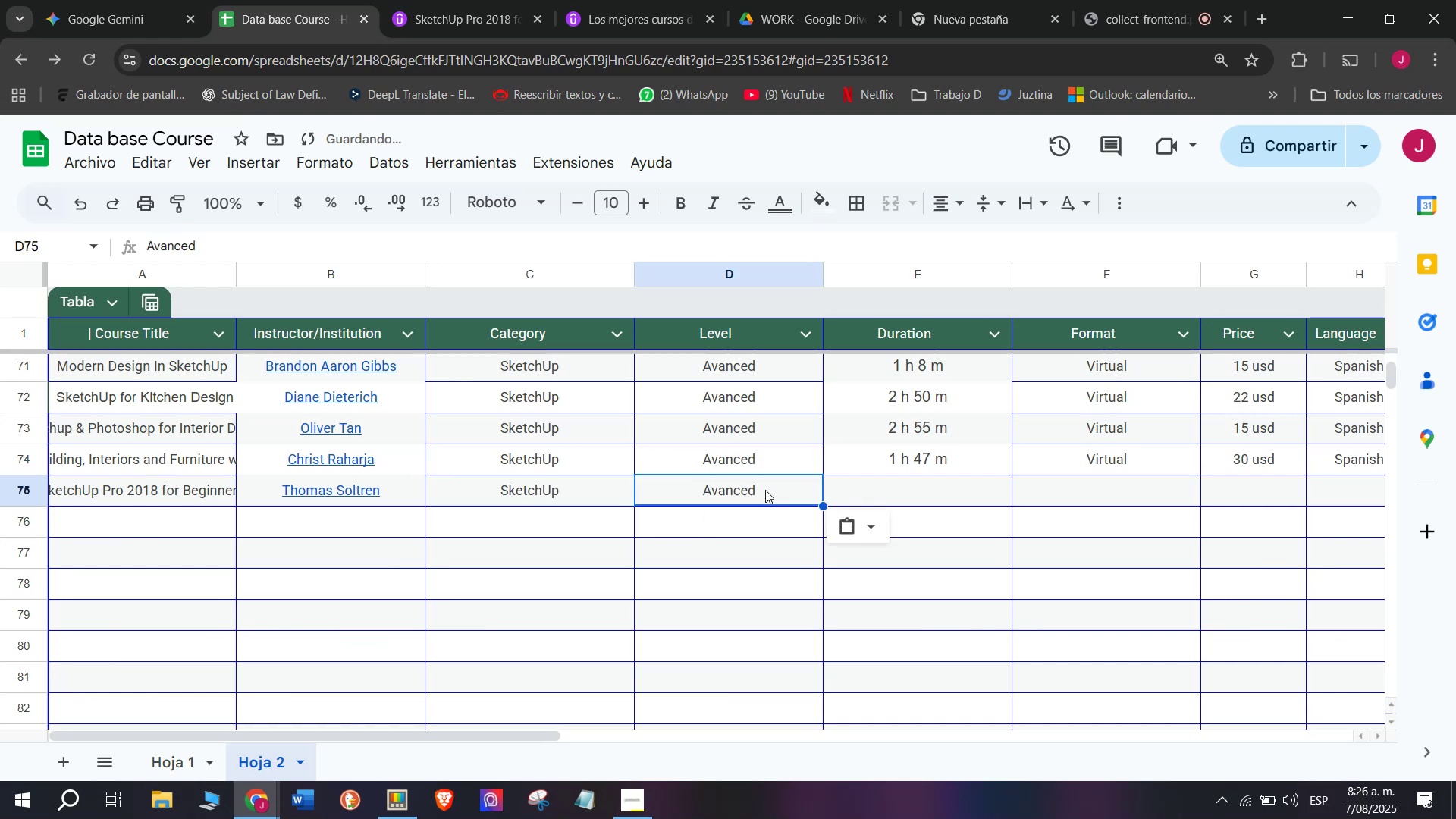 
key(Control+V)
 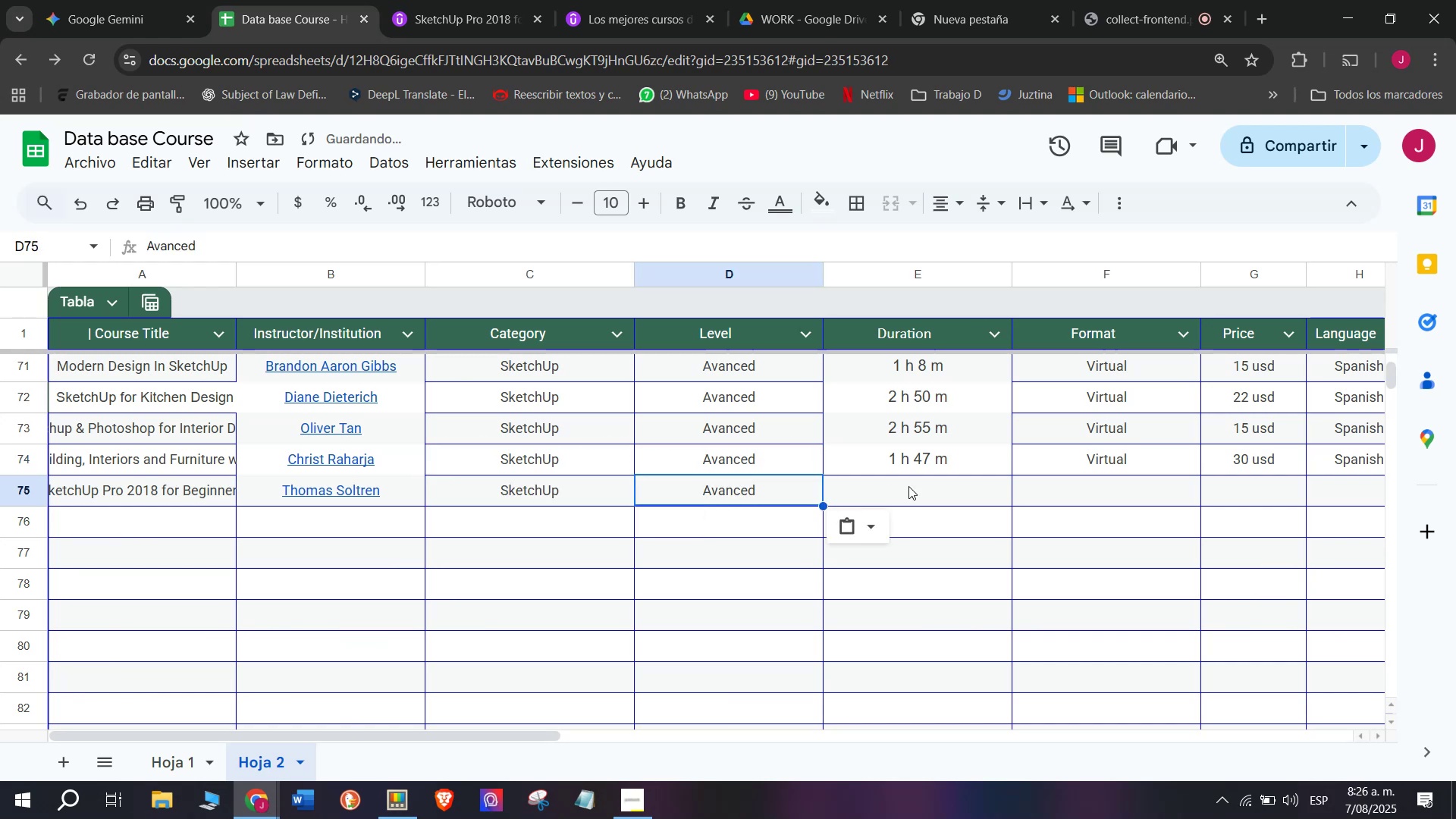 
double_click([908, 486])
 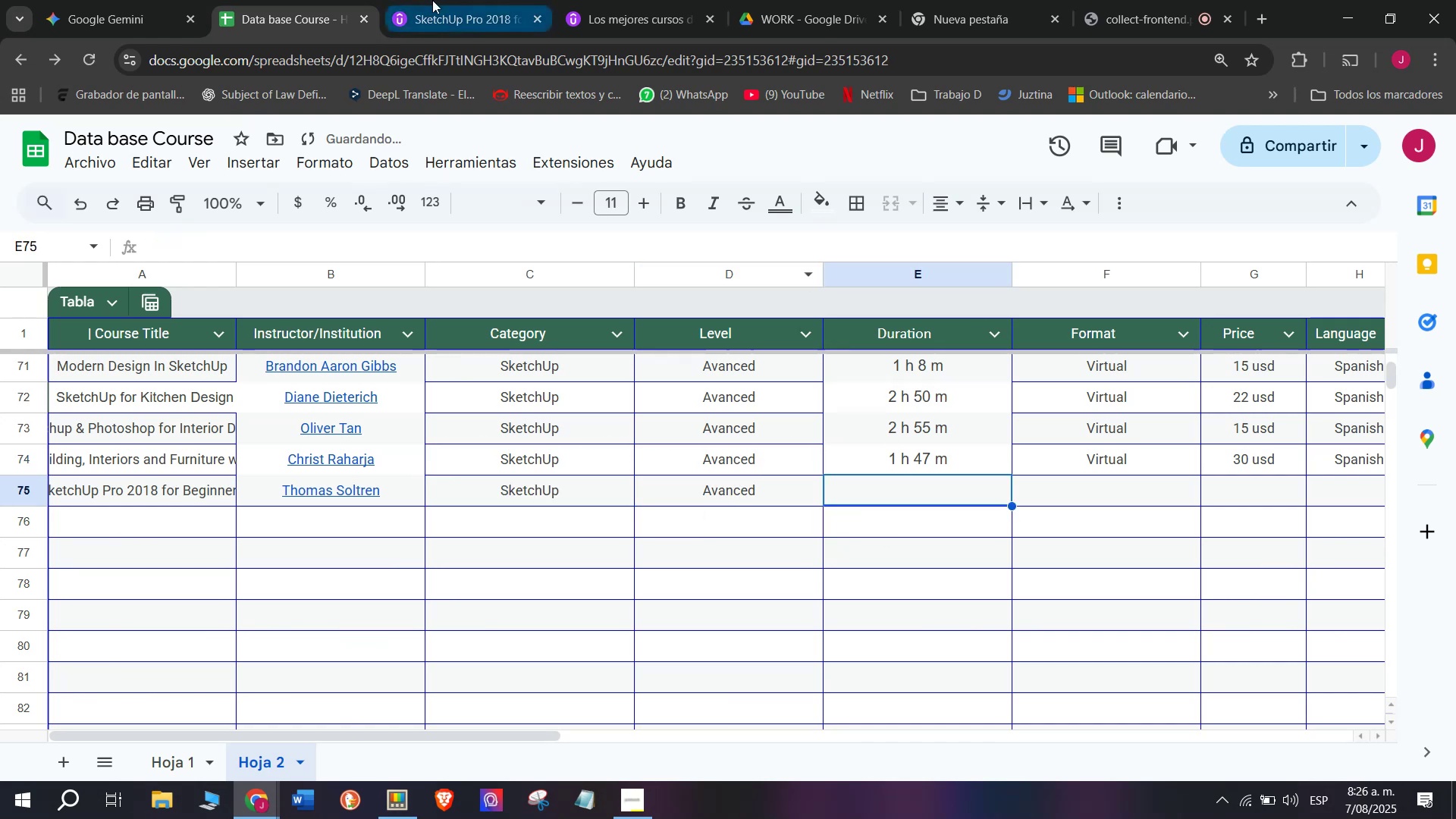 
left_click([432, 0])
 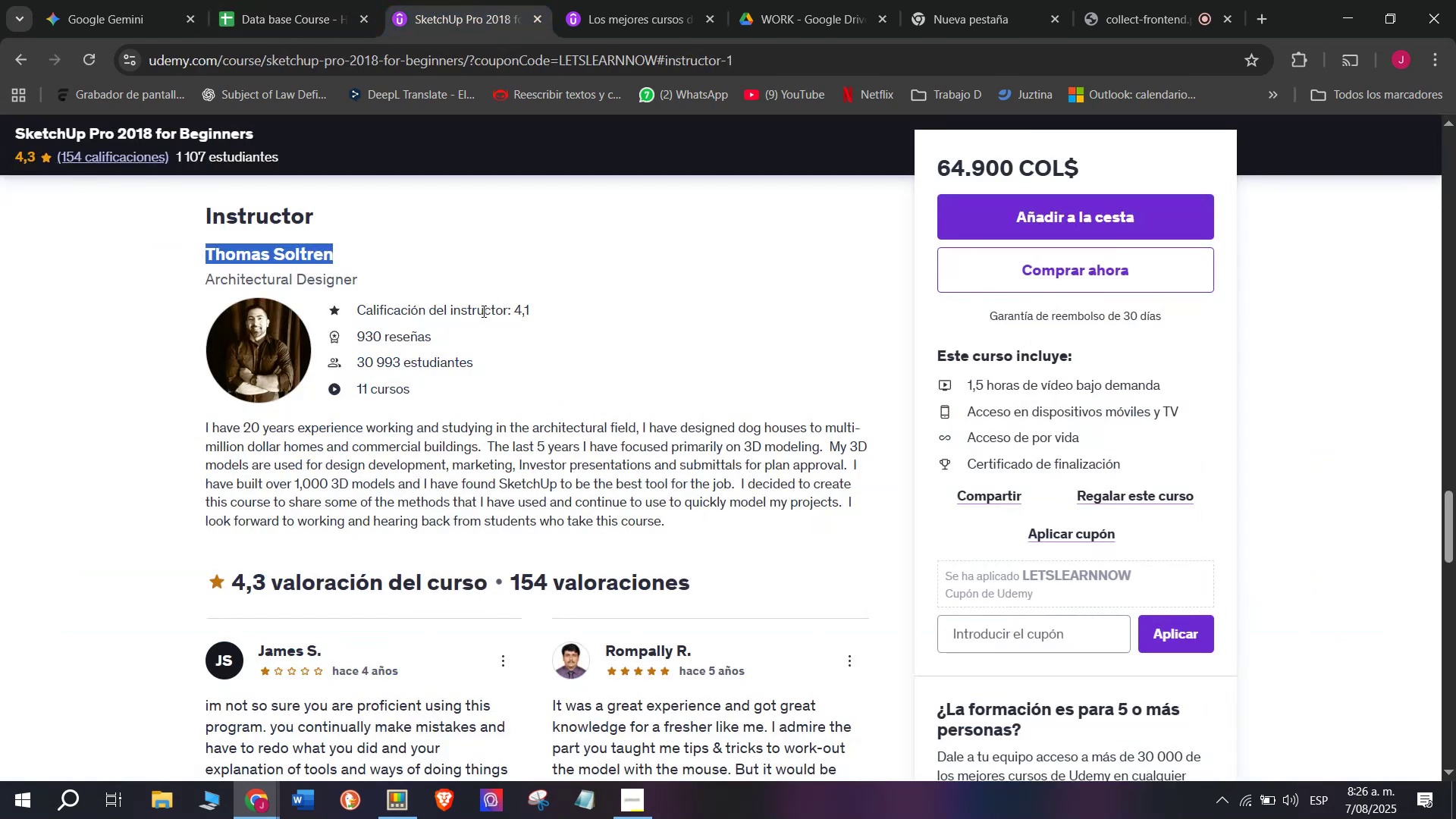 
scroll: coordinate [344, 438], scroll_direction: up, amount: 11.0
 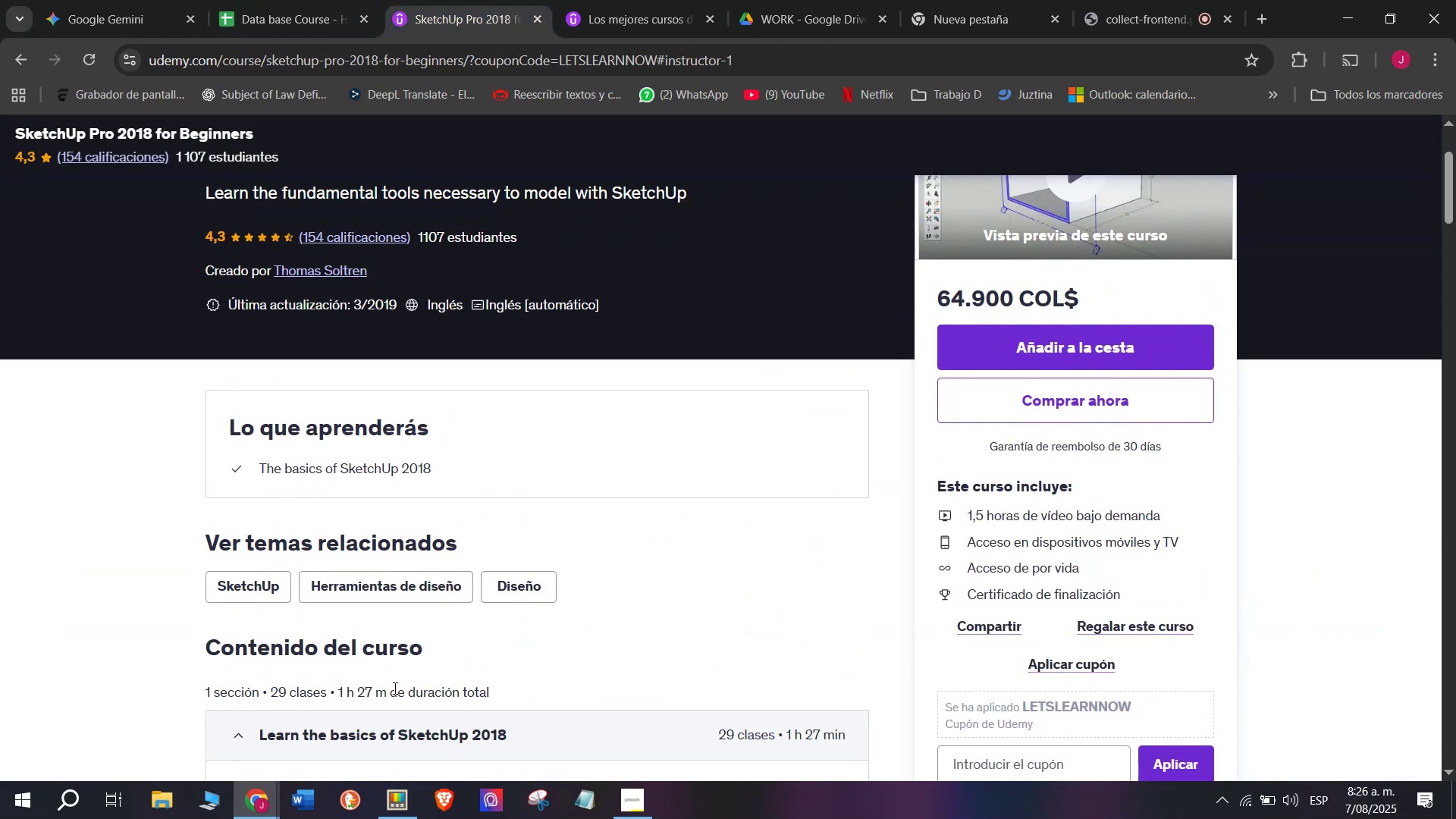 
left_click_drag(start_coordinate=[381, 693], to_coordinate=[351, 693])
 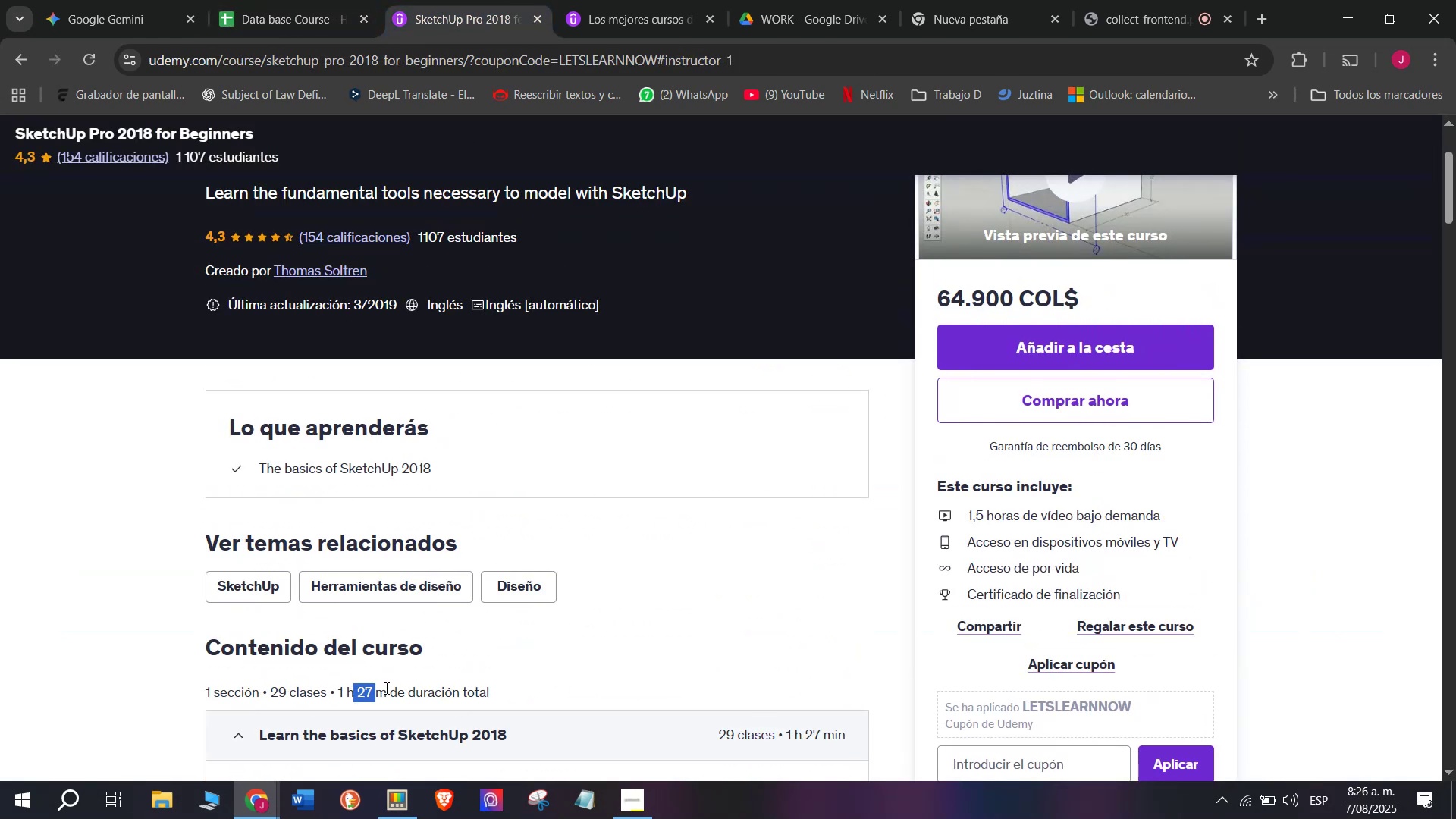 
left_click_drag(start_coordinate=[388, 689], to_coordinate=[338, 689])
 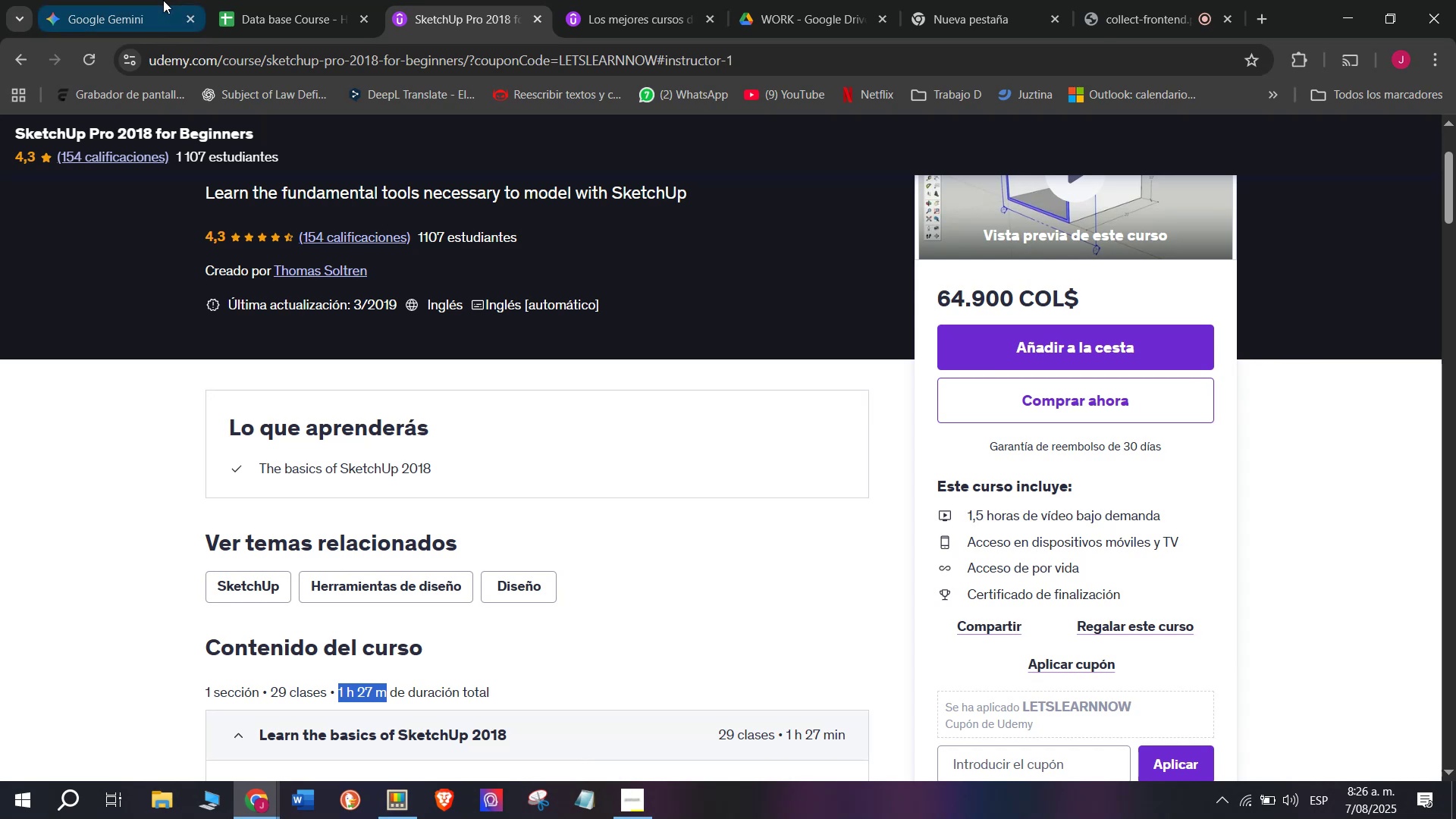 
key(Control+ControlLeft)
 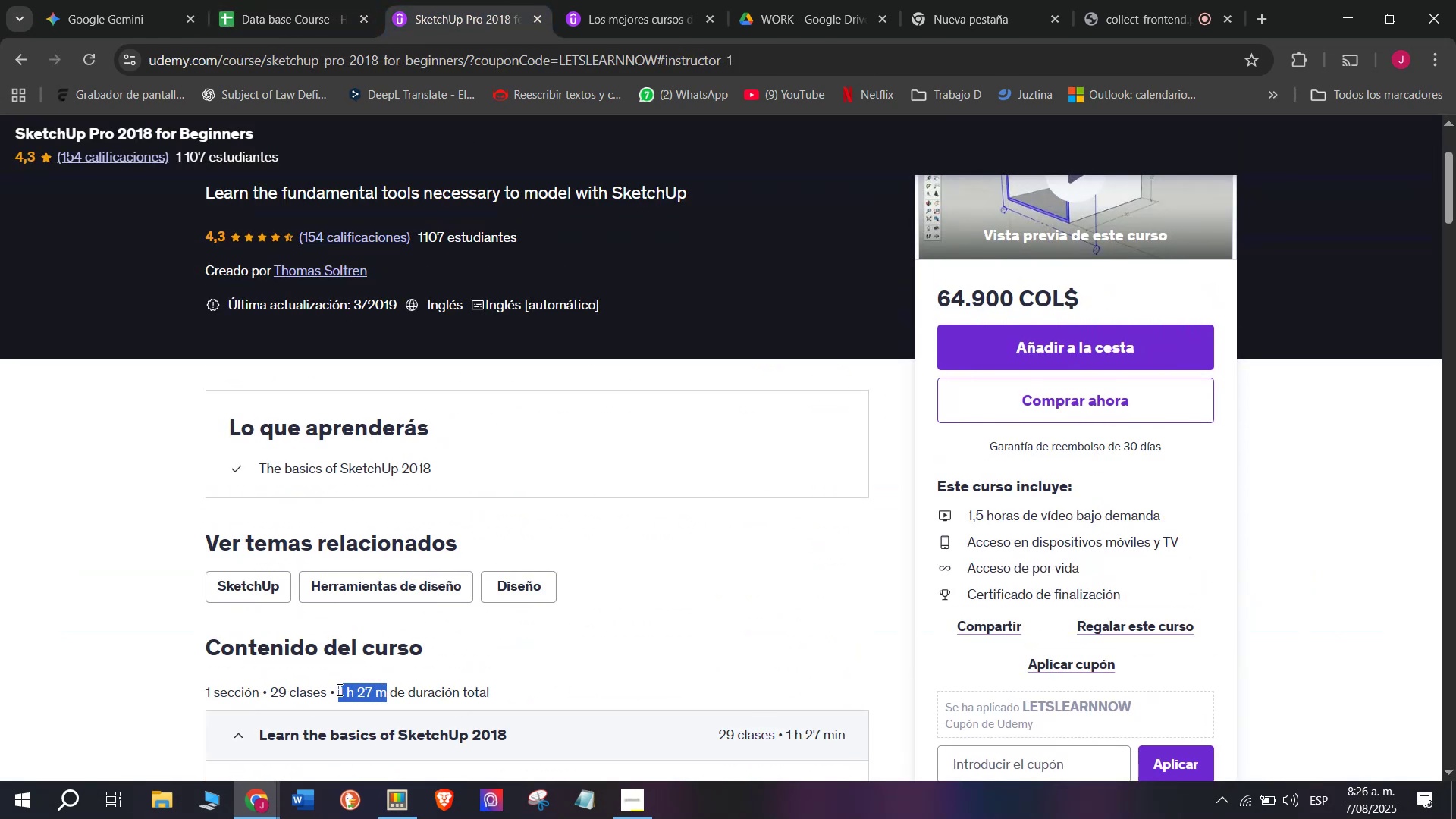 
key(Break)
 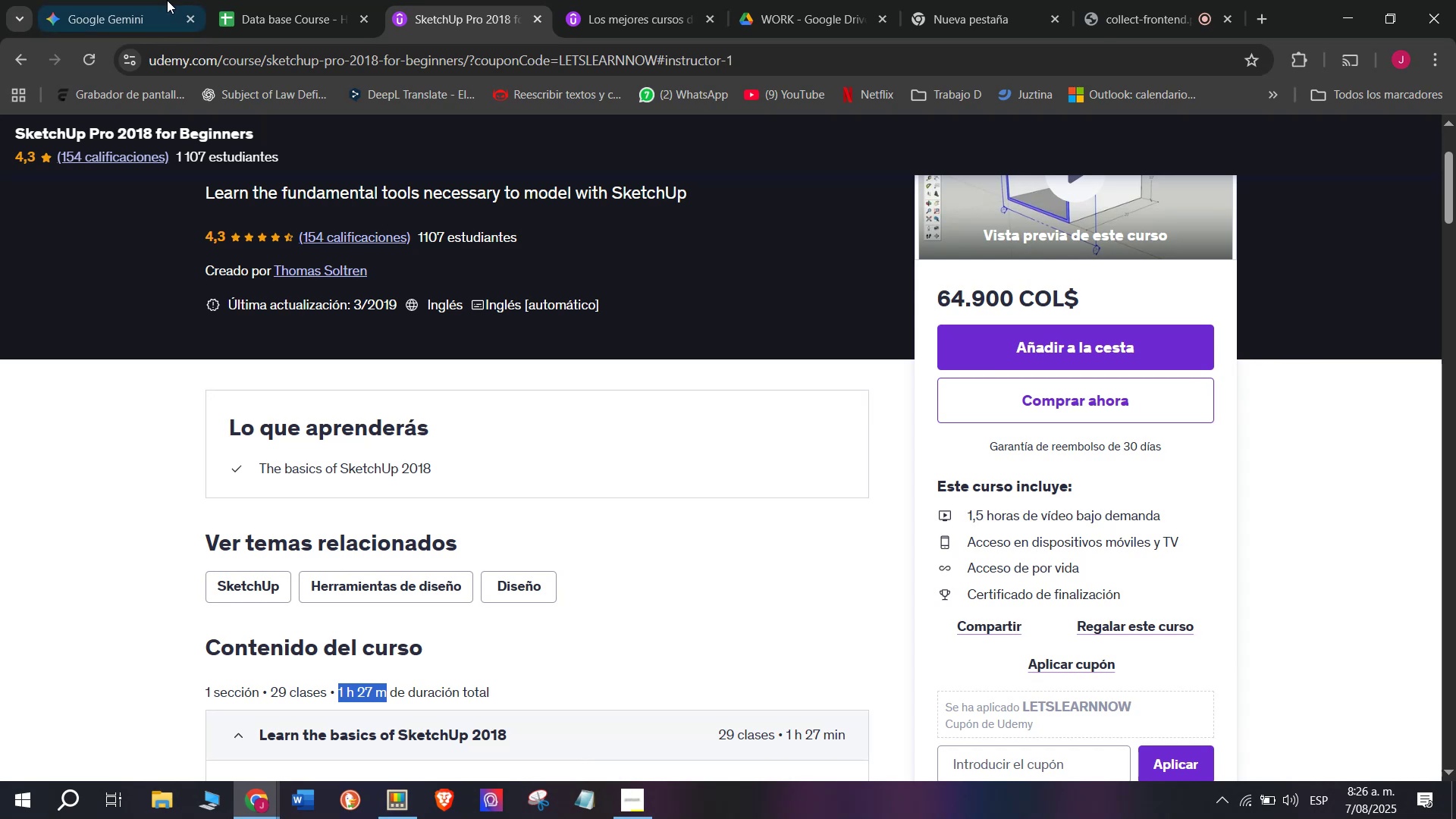 
key(Control+C)
 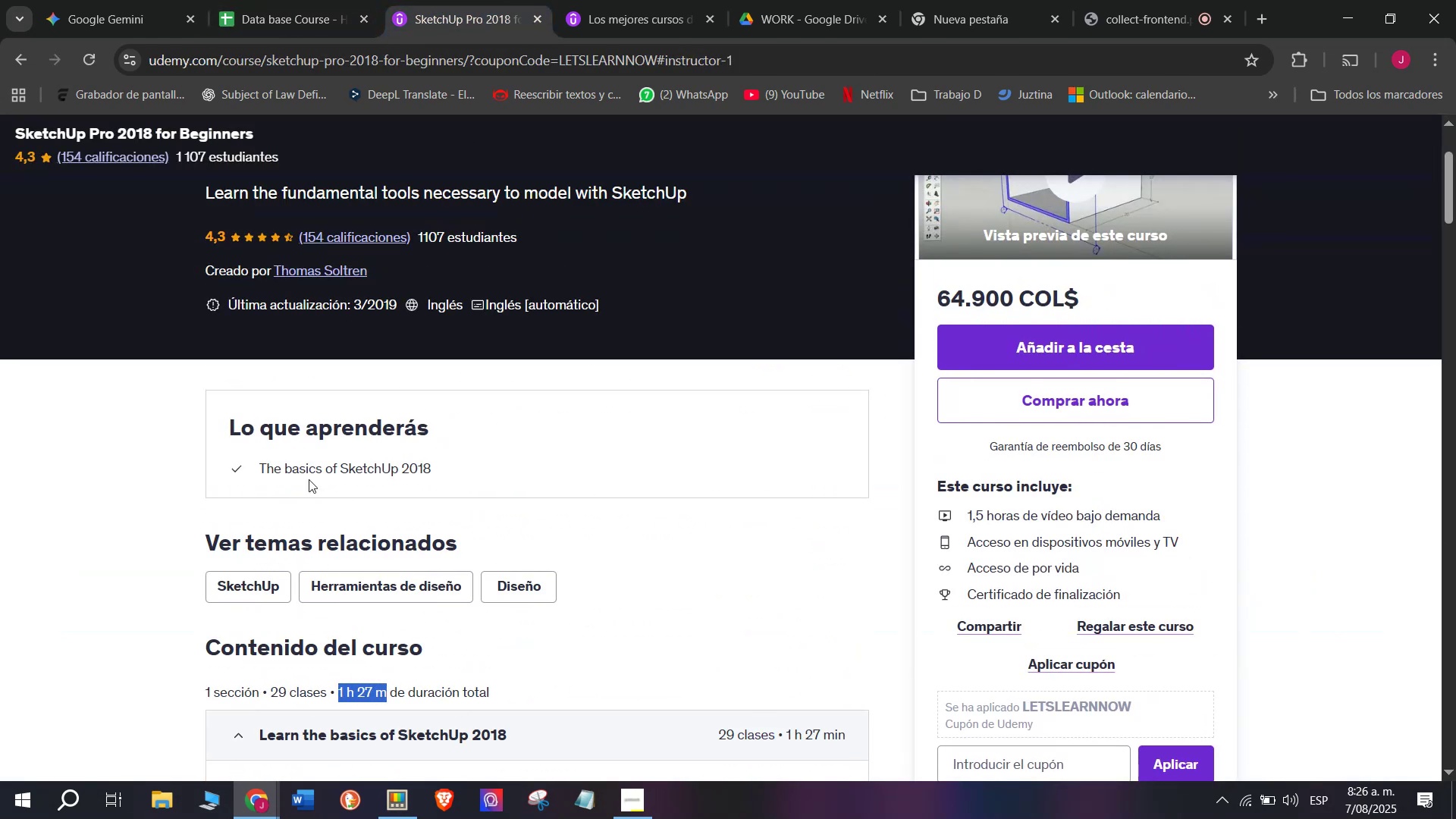 
key(Break)
 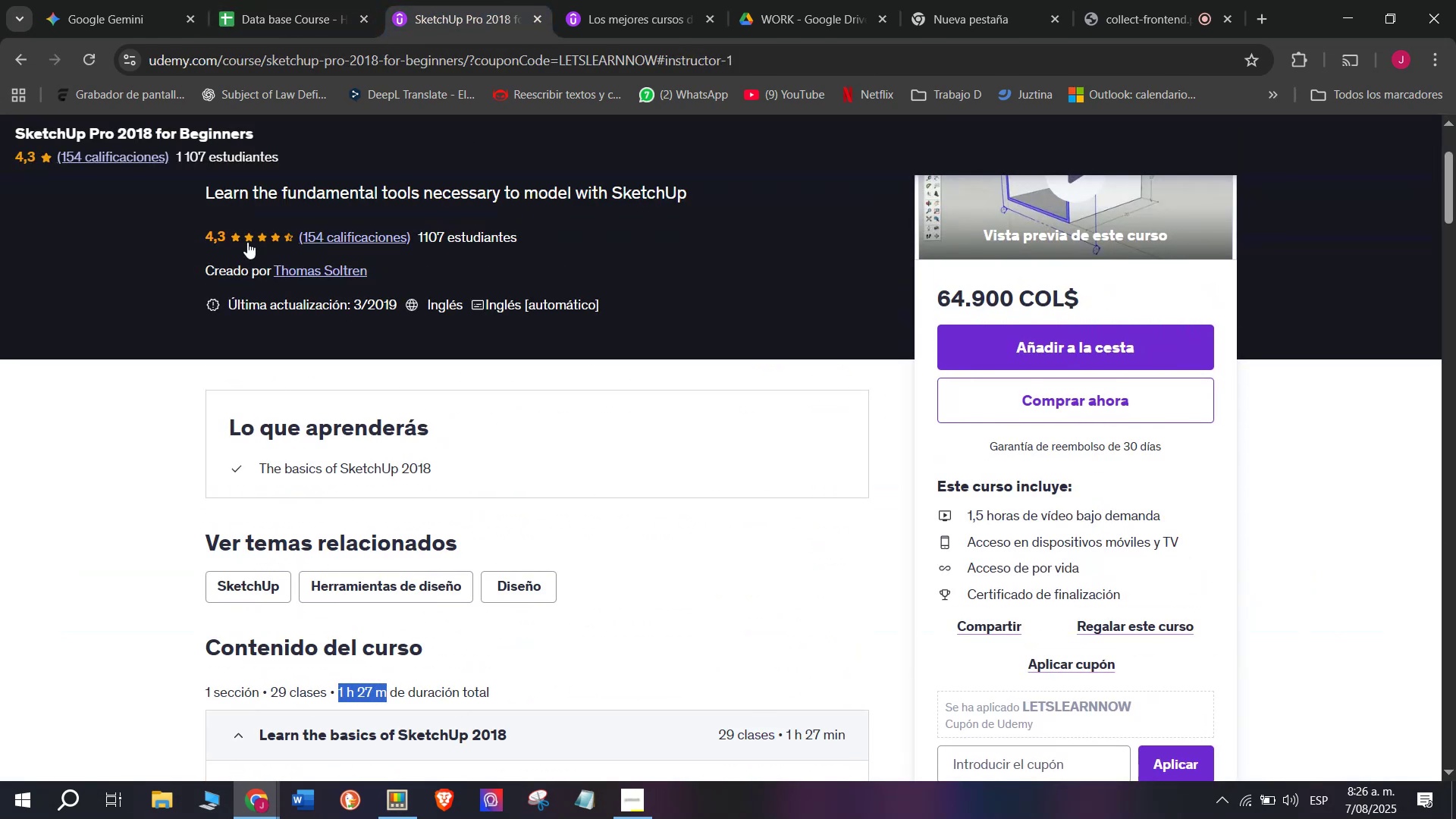 
key(Control+ControlLeft)
 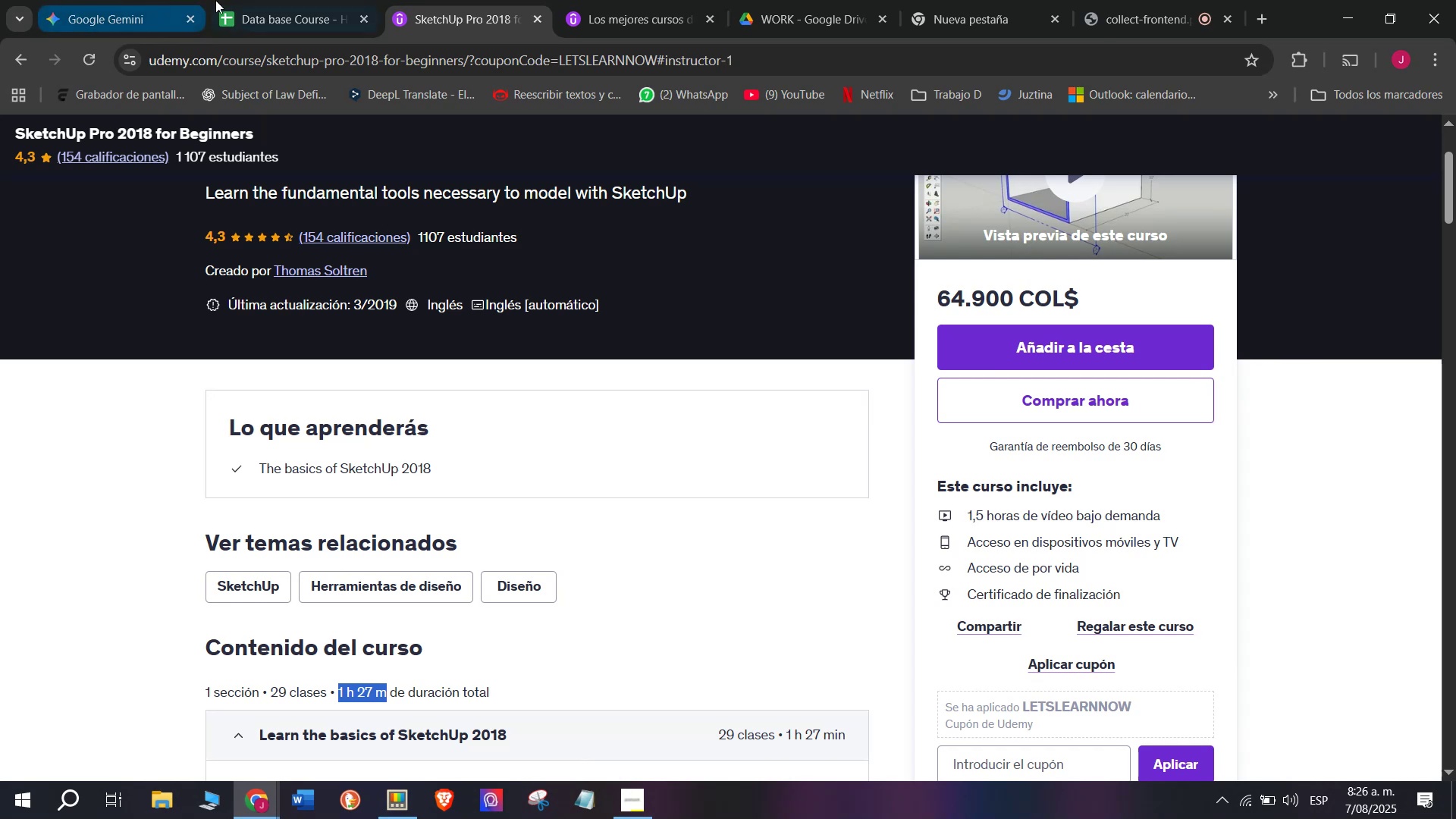 
key(Control+C)
 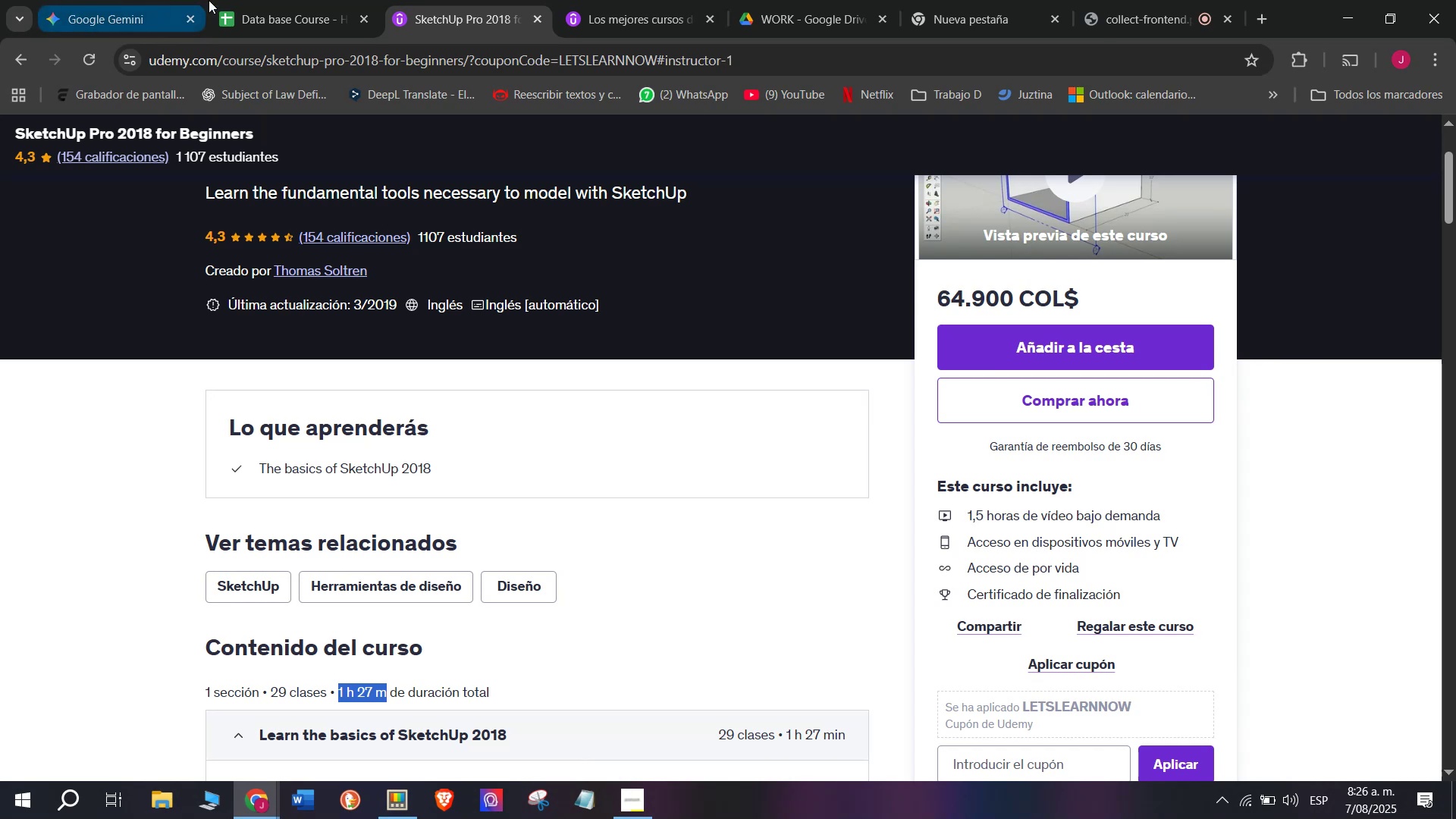 
left_click([215, 0])
 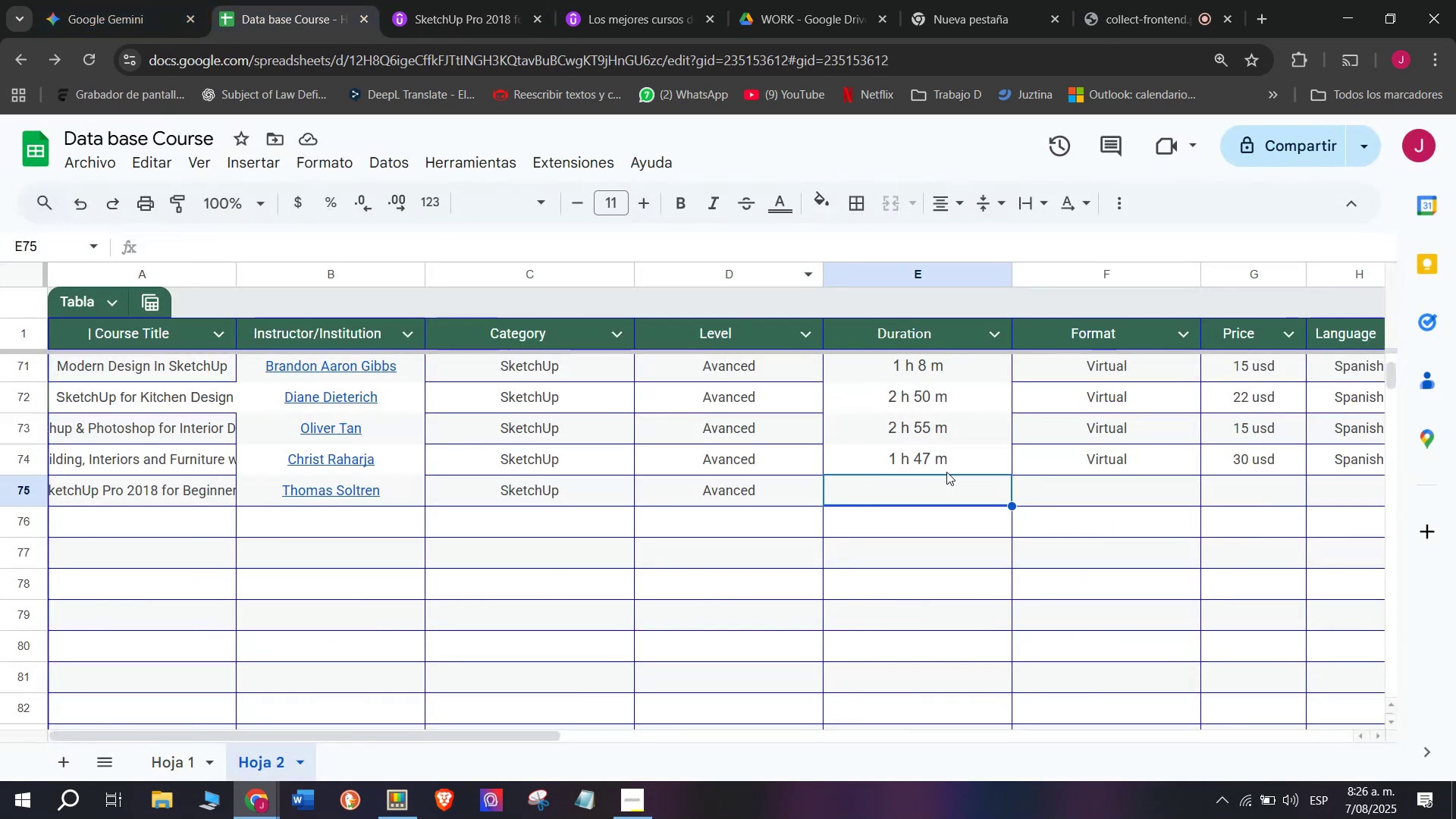 
key(Control+ControlLeft)
 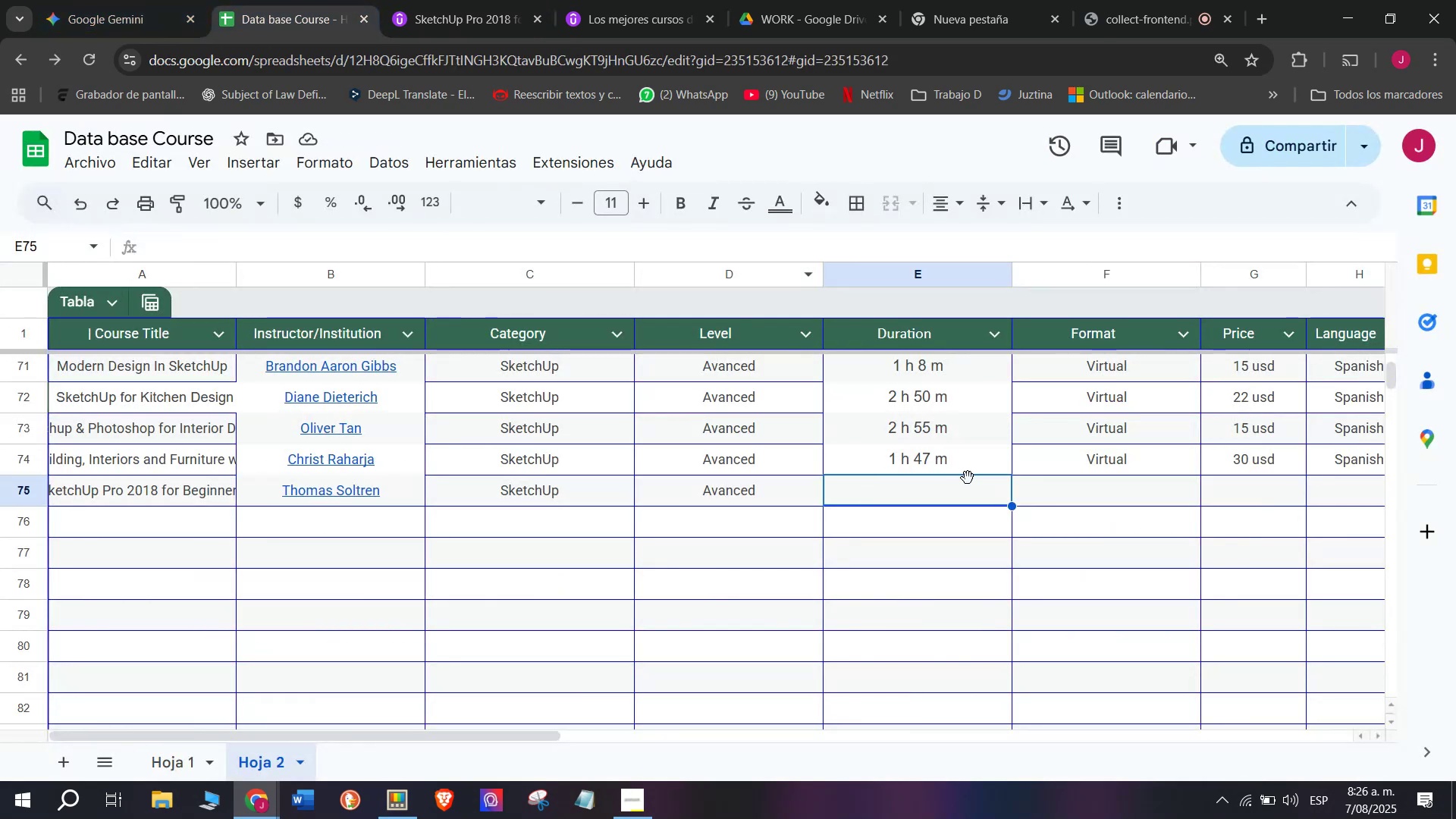 
key(Z)
 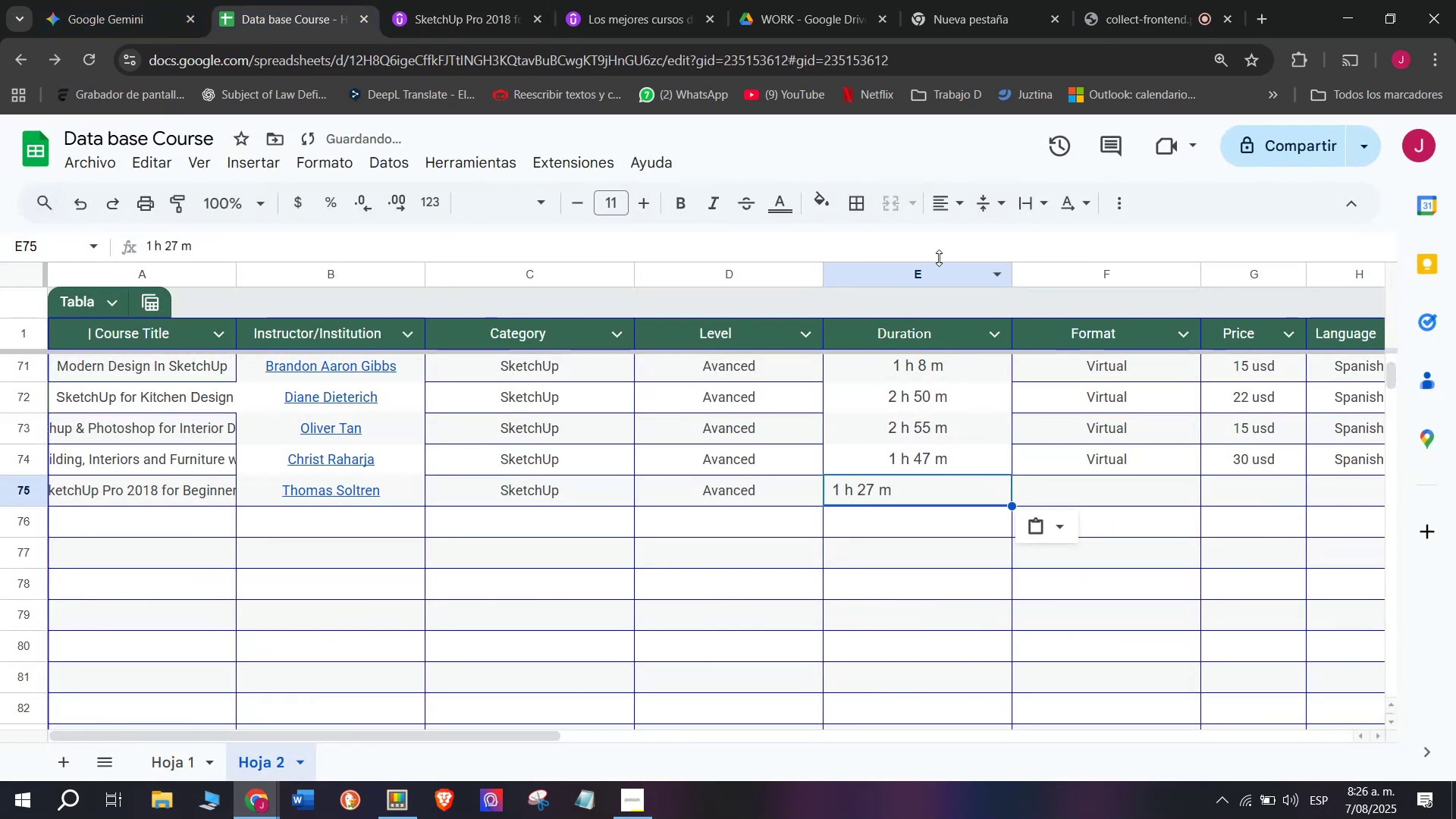 
key(Control+V)
 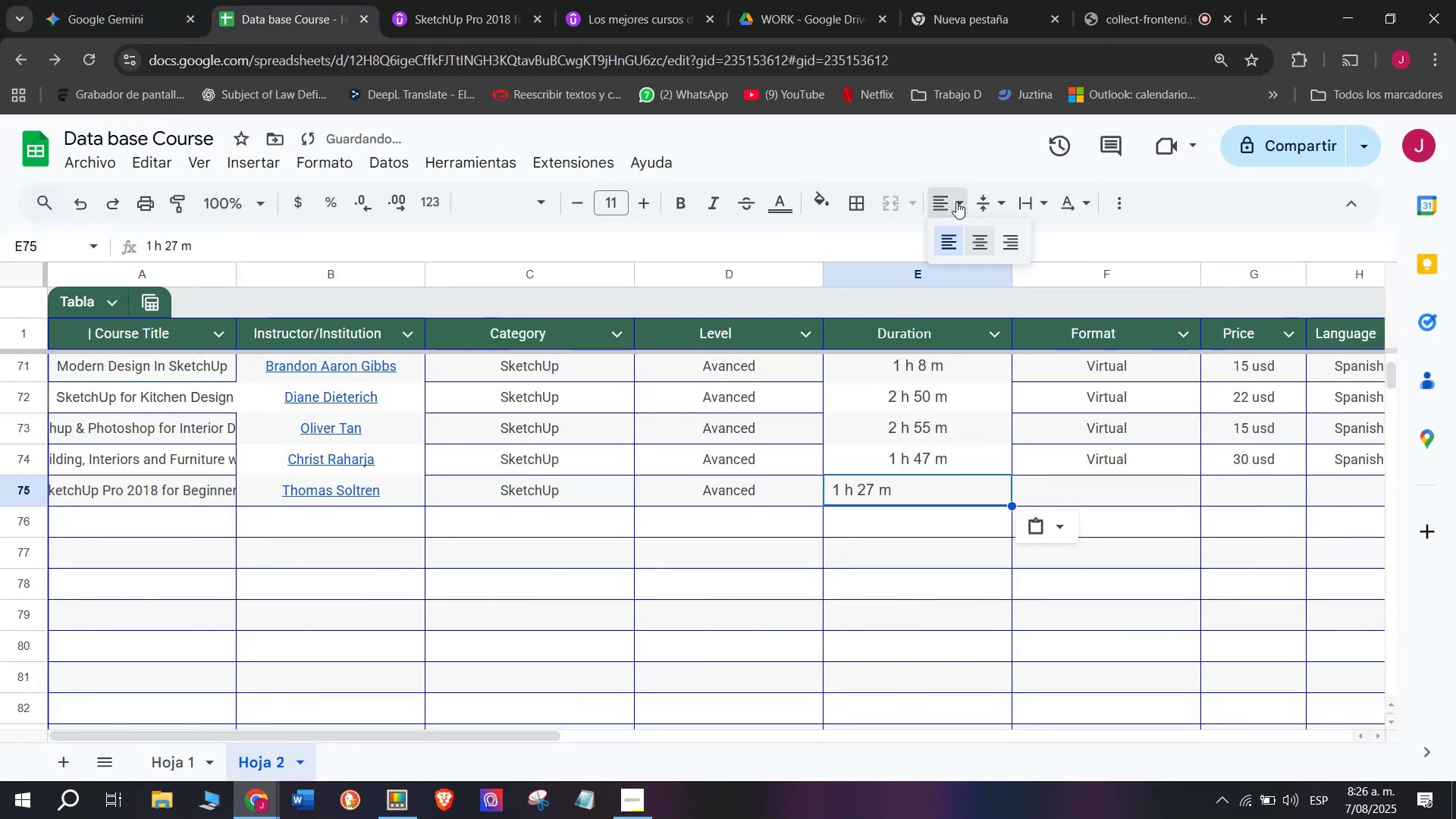 
double_click([976, 235])
 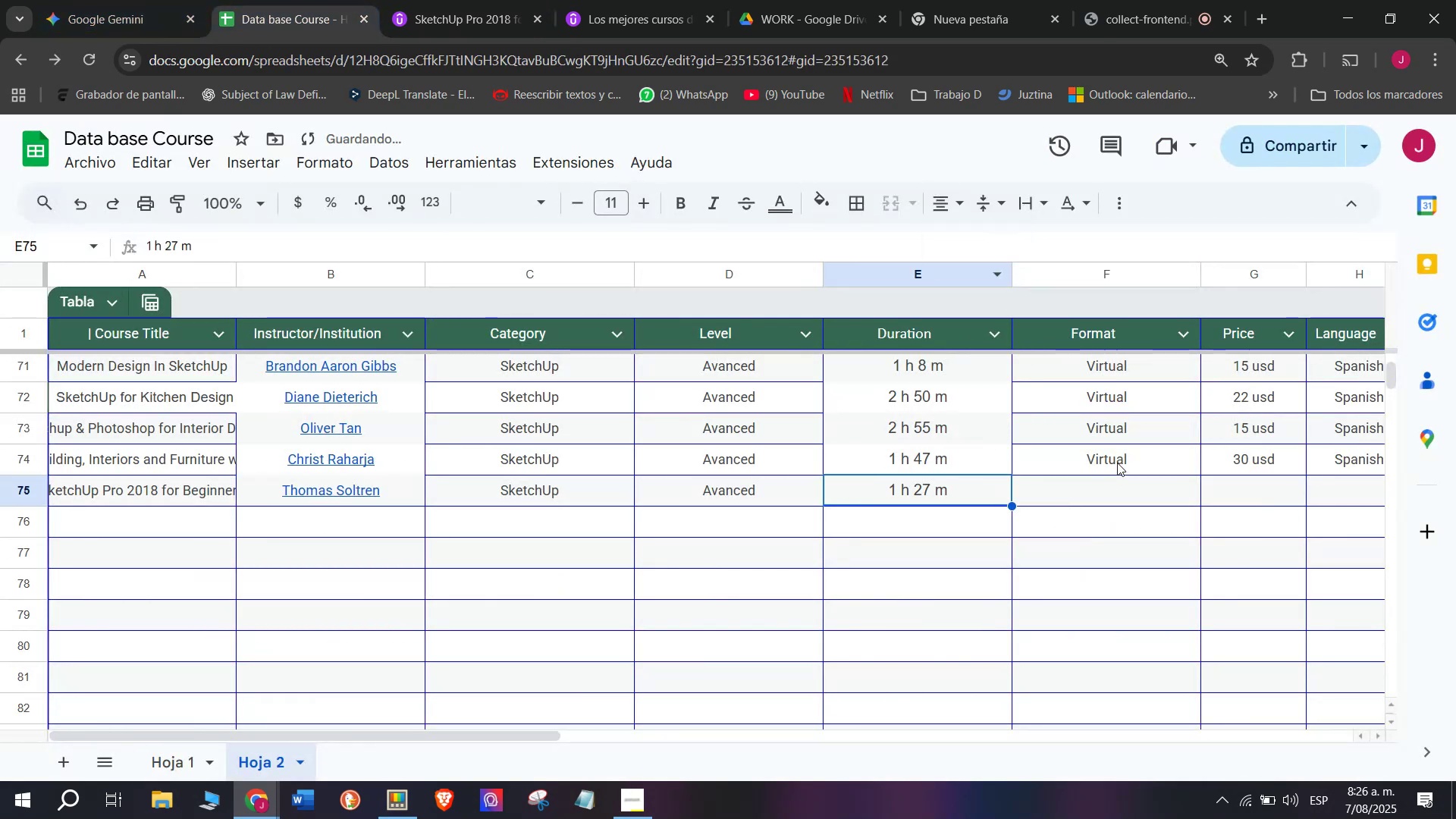 
left_click([1117, 462])
 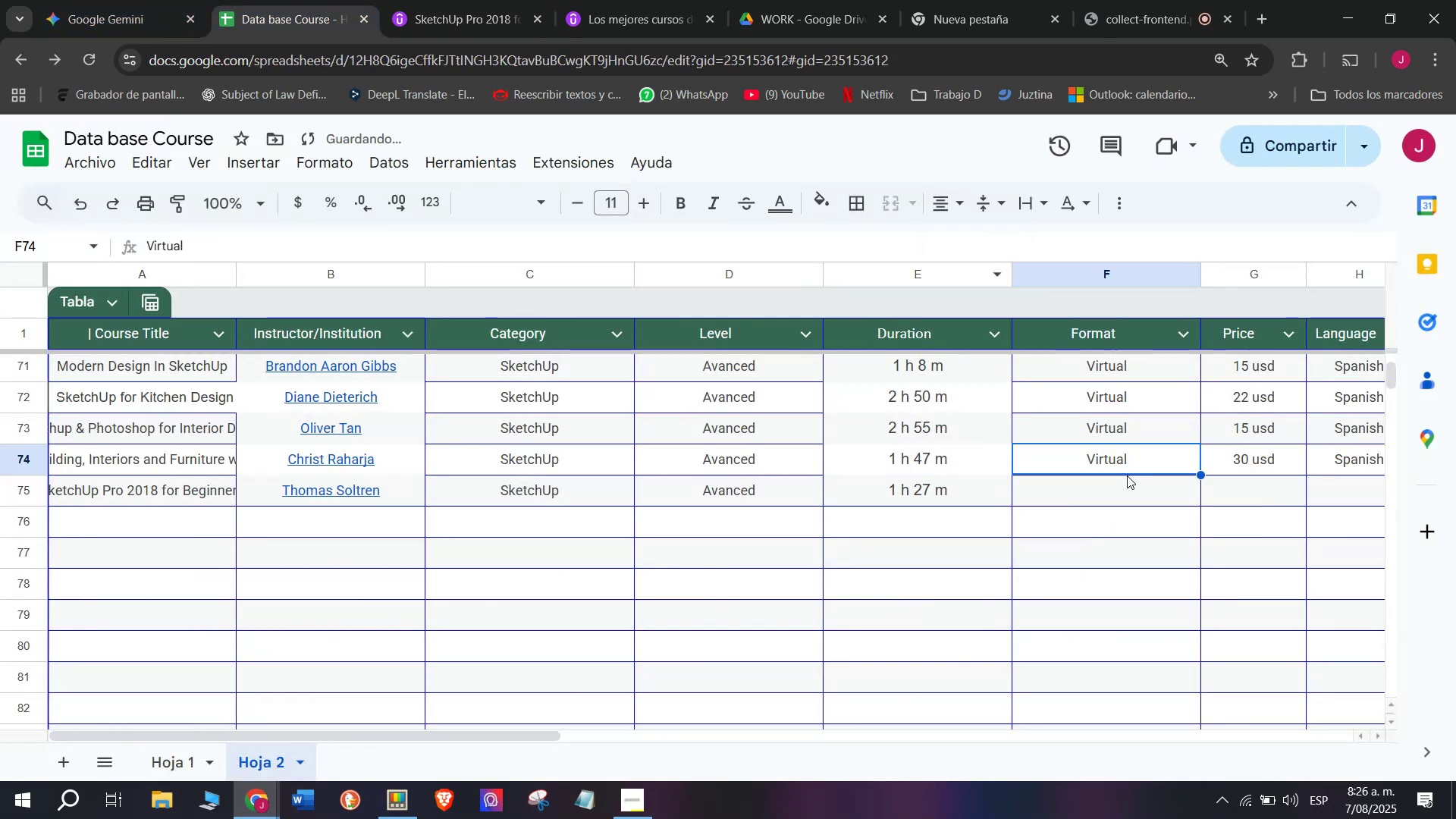 
key(Control+C)
 